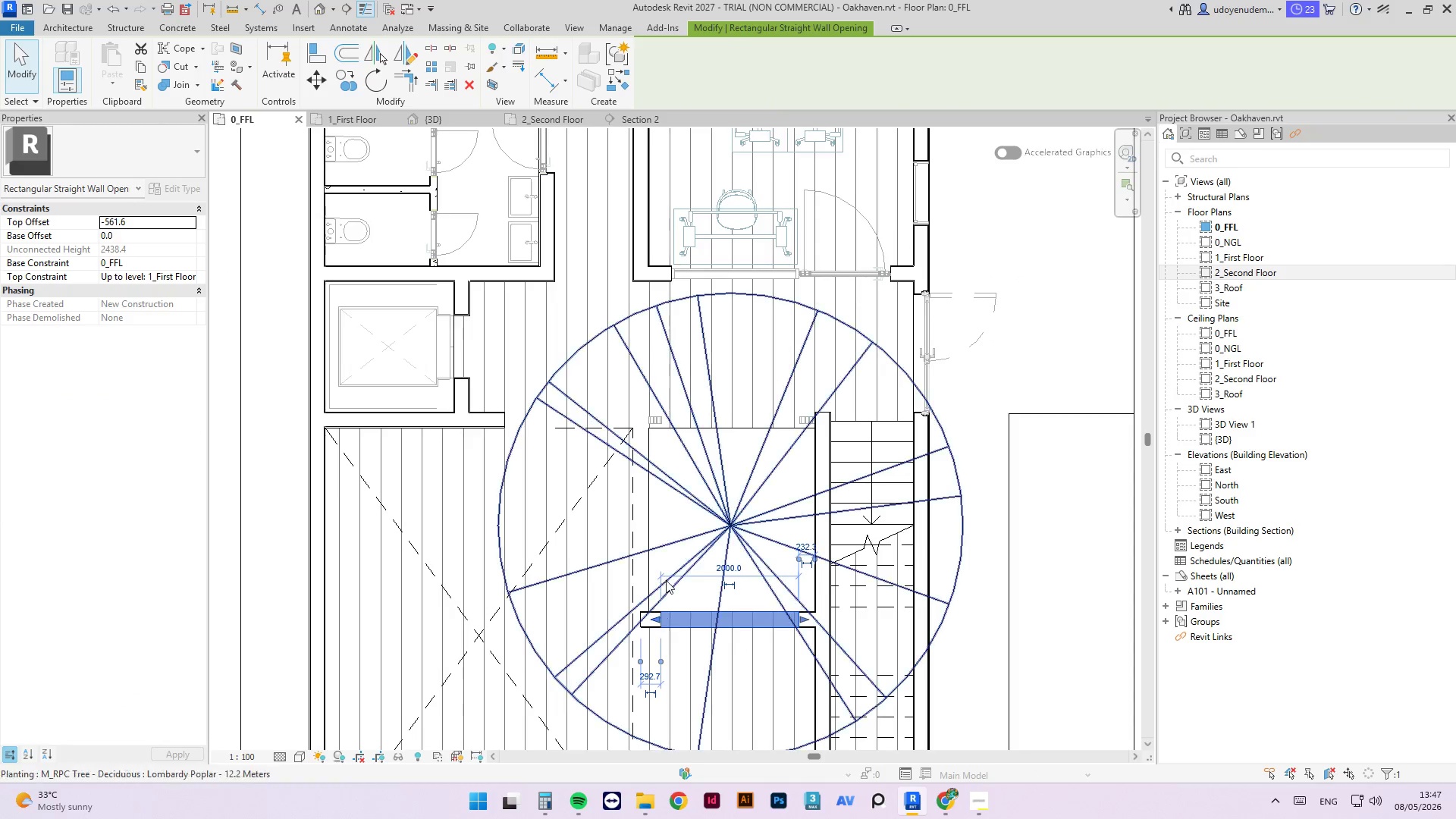 
key(Delete)
 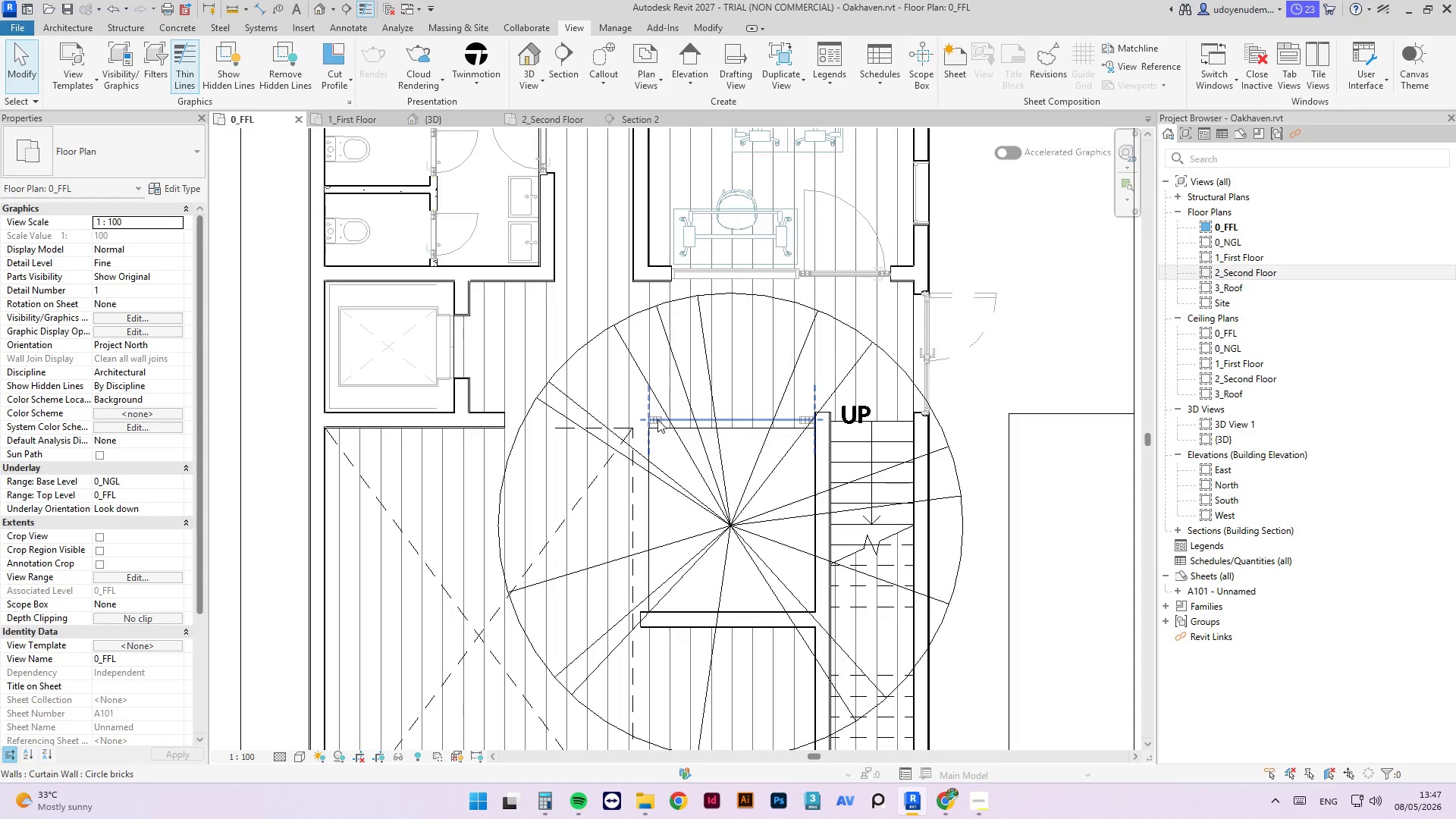 
left_click([657, 419])
 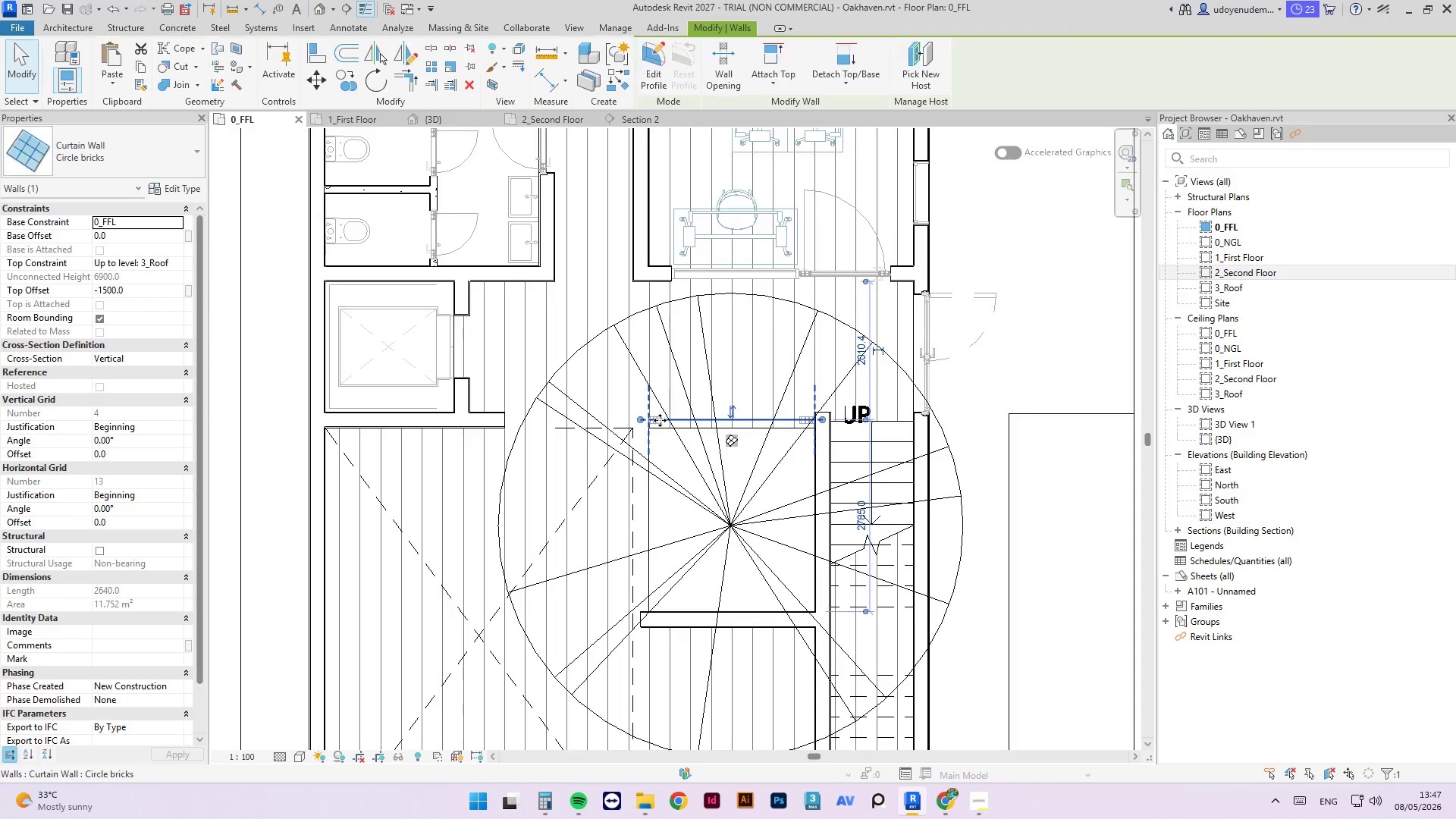 
key(Delete)
 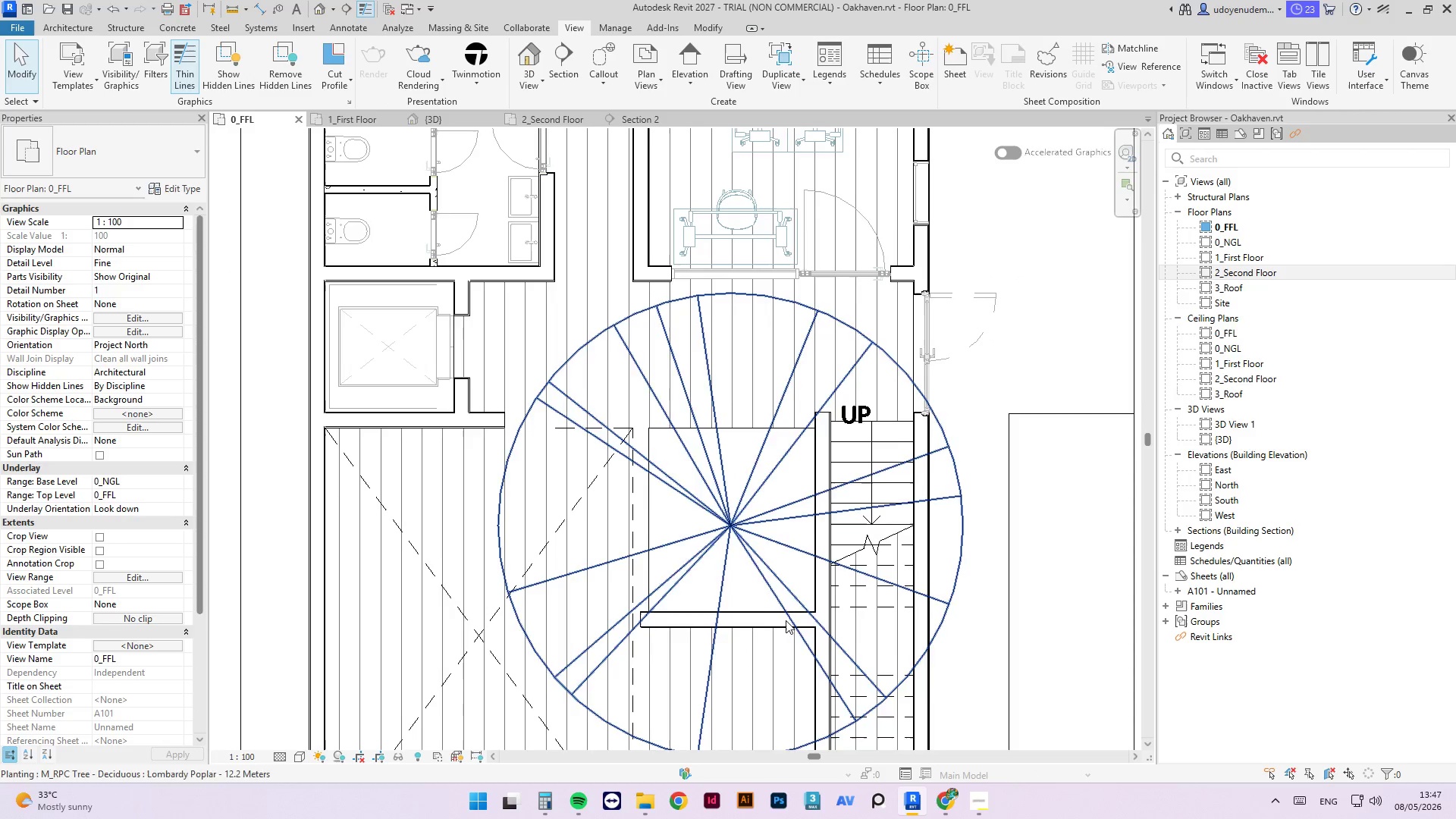 
left_click([776, 626])
 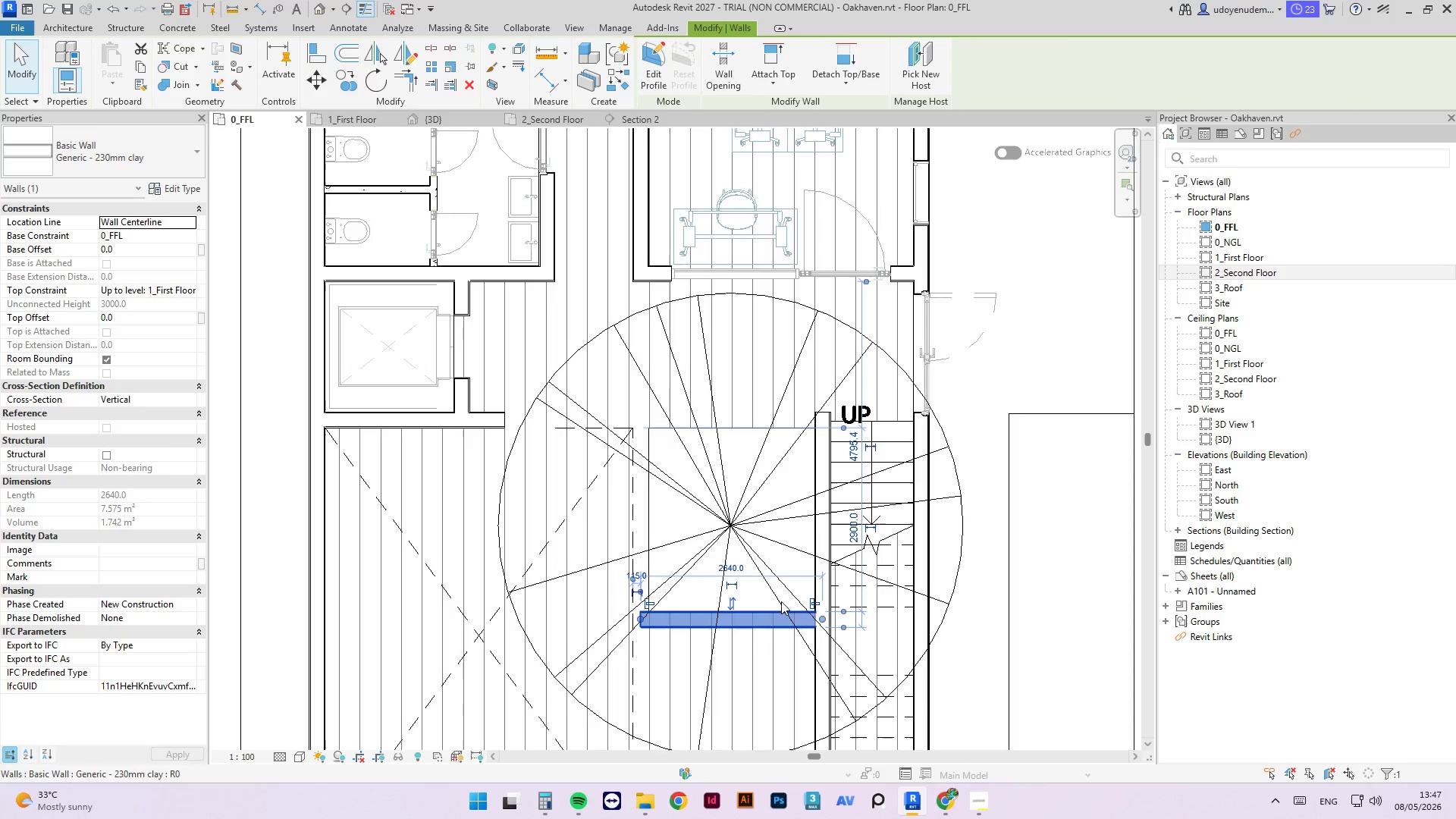 
key(Delete)
 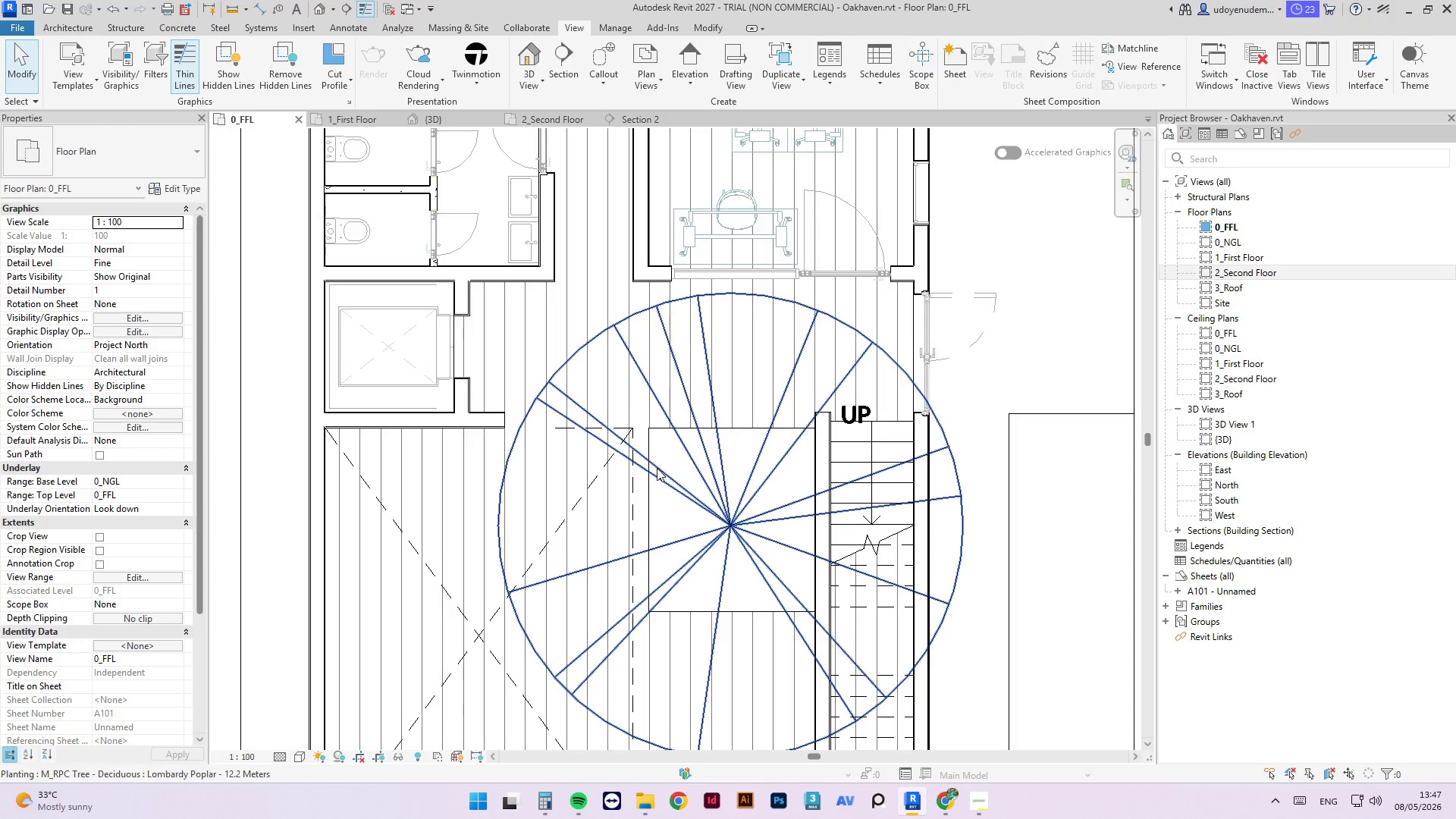 
scroll: coordinate [644, 420], scroll_direction: down, amount: 3.0
 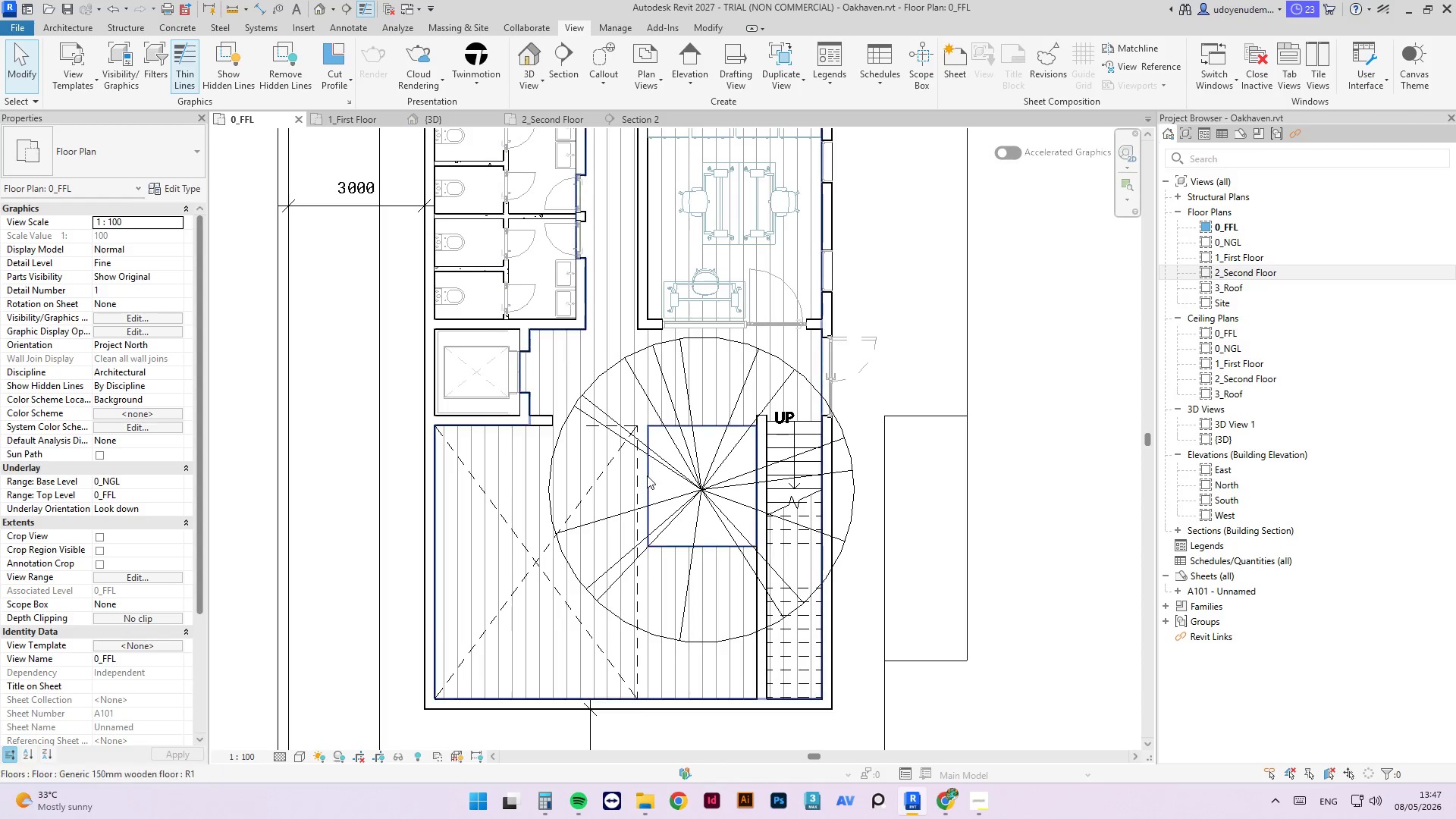 
scroll: coordinate [763, 400], scroll_direction: up, amount: 2.0
 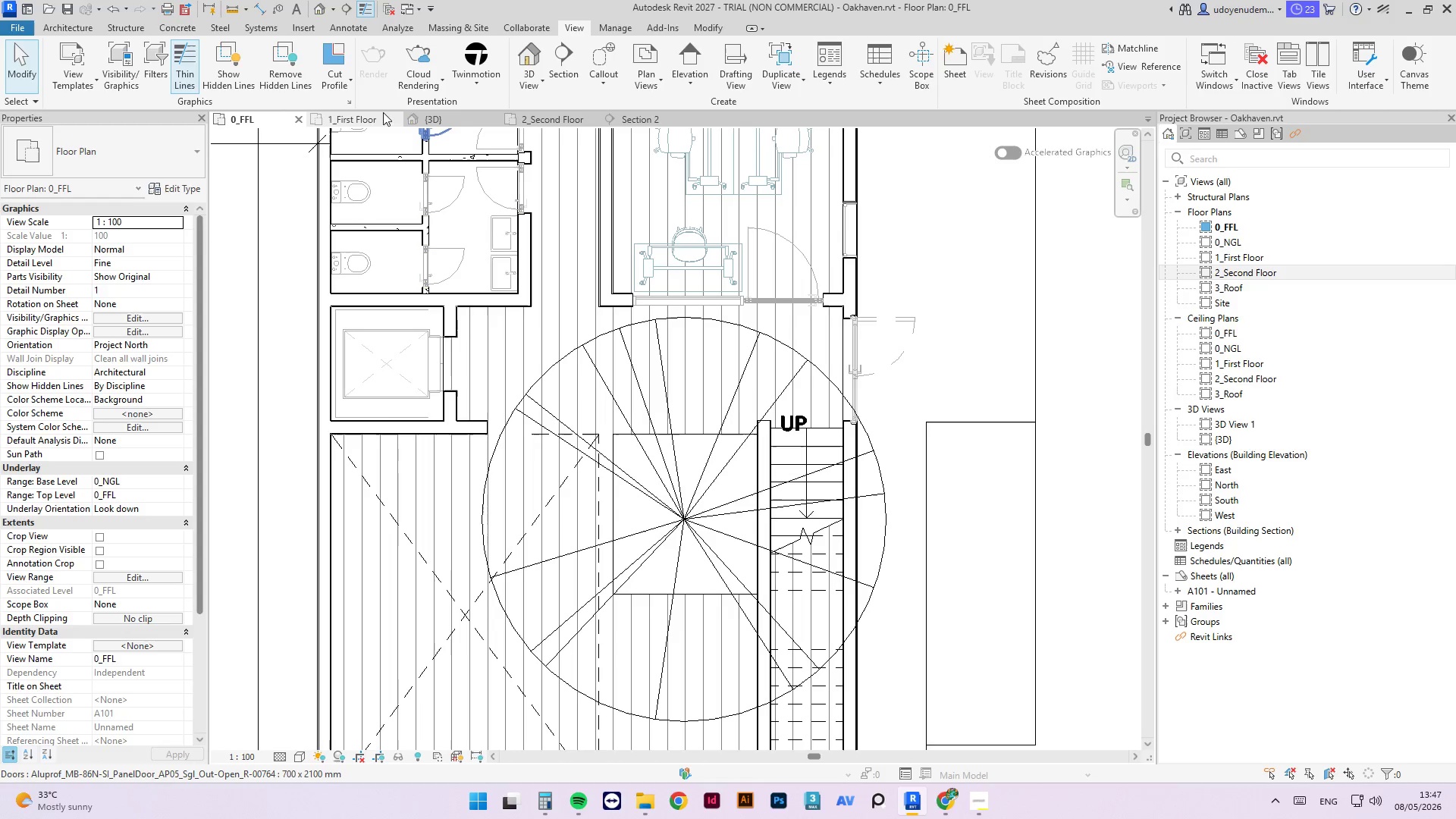 
left_click([365, 115])
 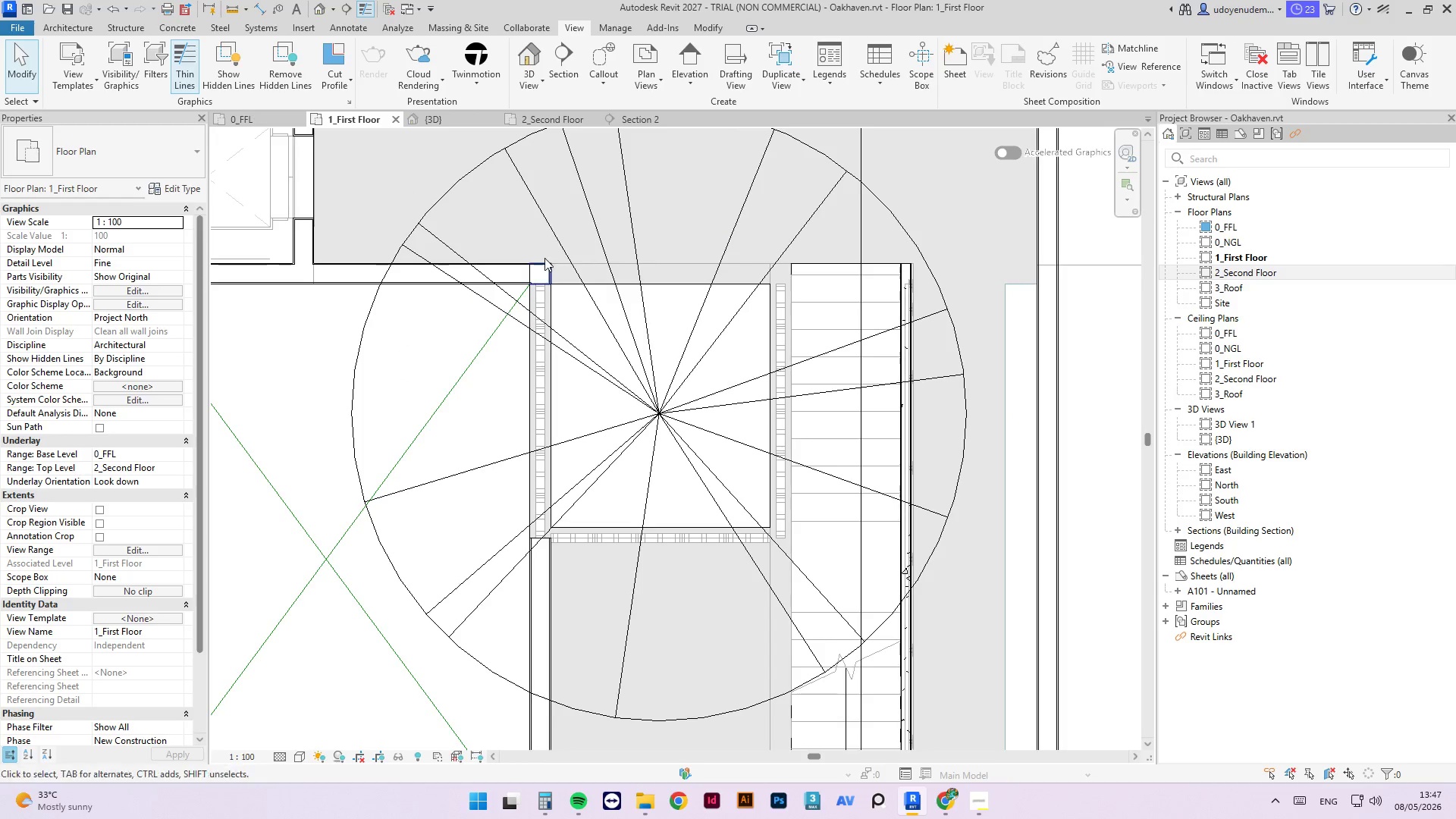 
left_click([537, 271])
 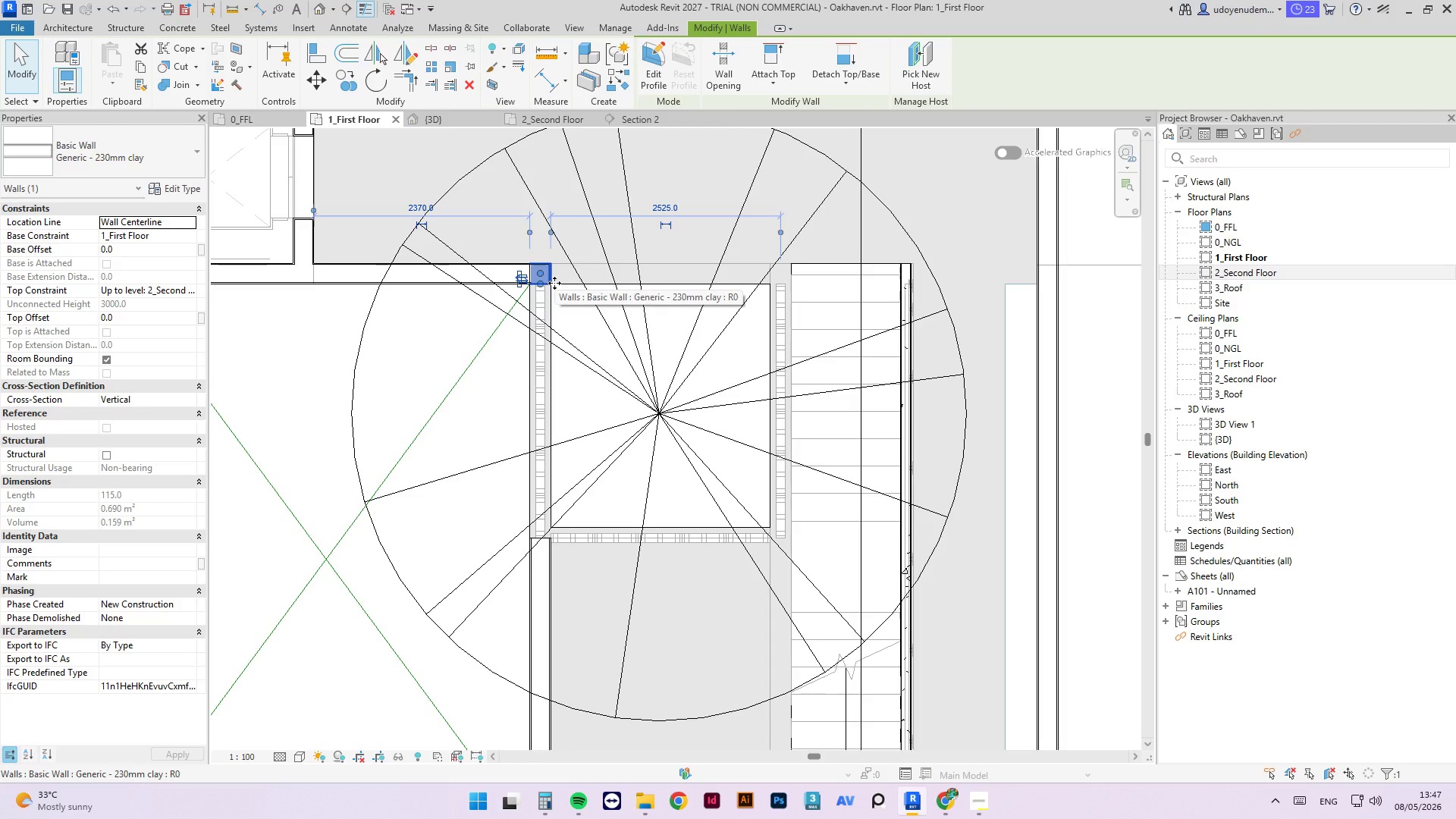 
key(Delete)
 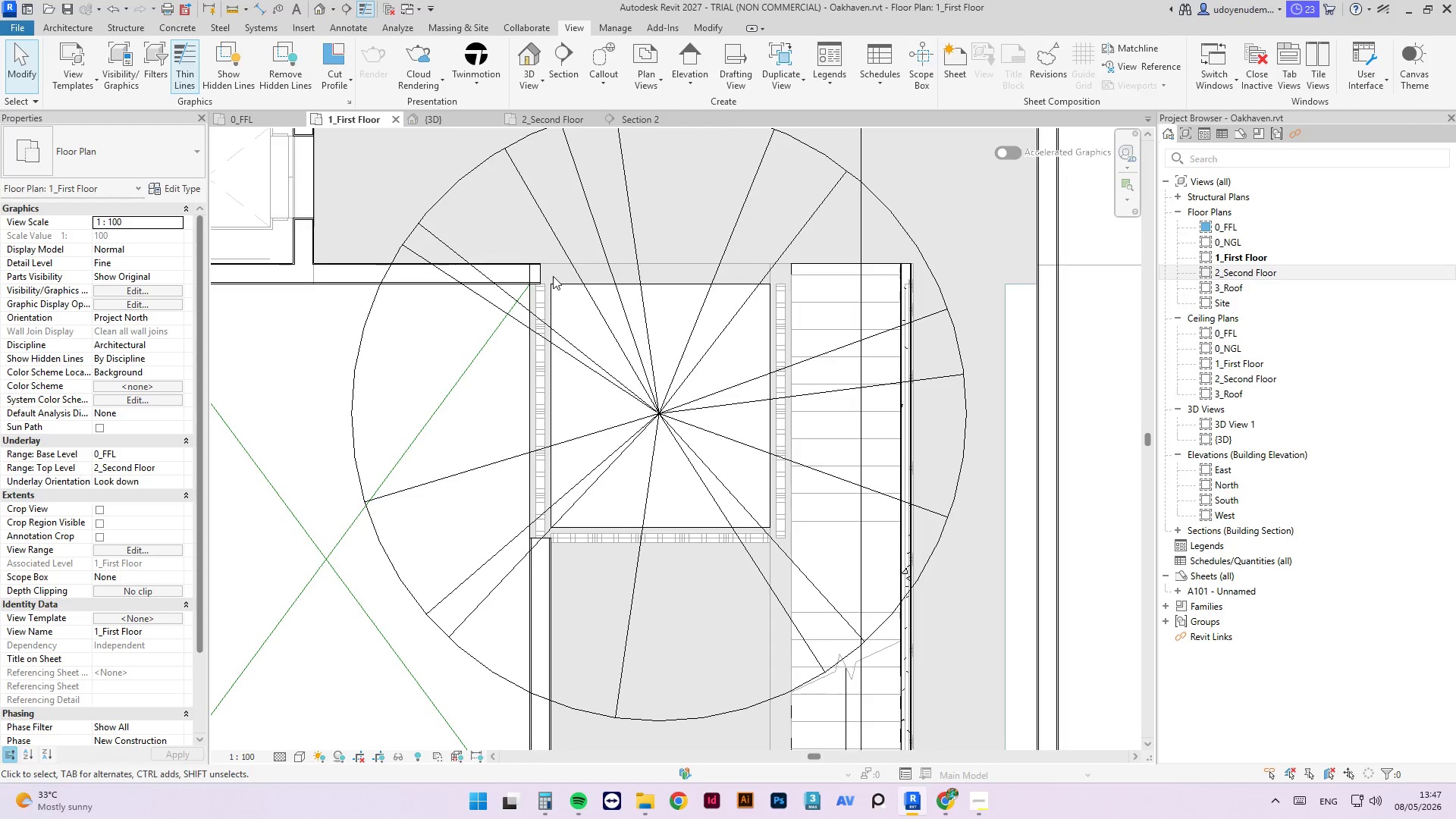 
left_click([538, 271])
 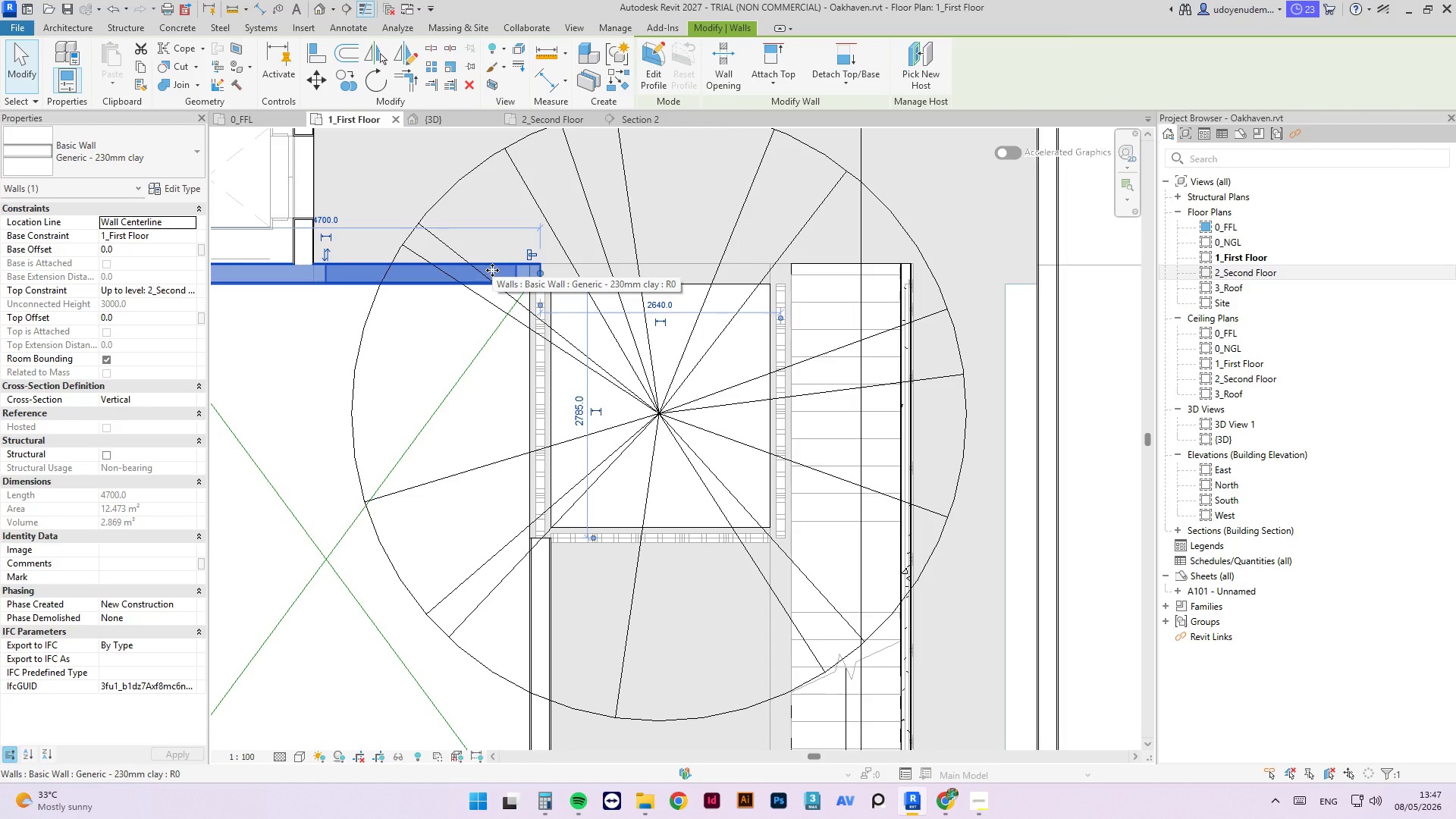 
key(Tab)
 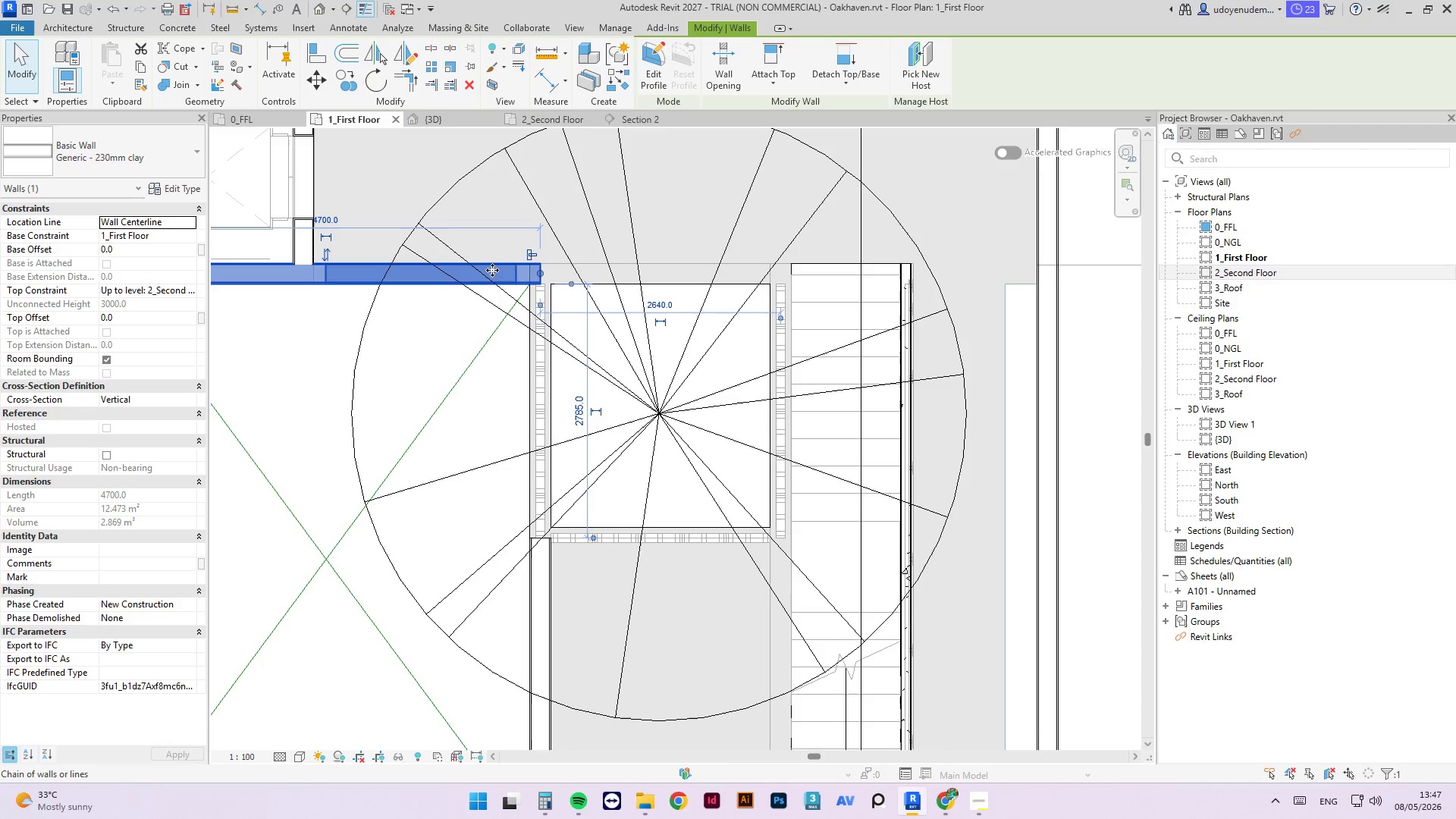 
key(Tab)
 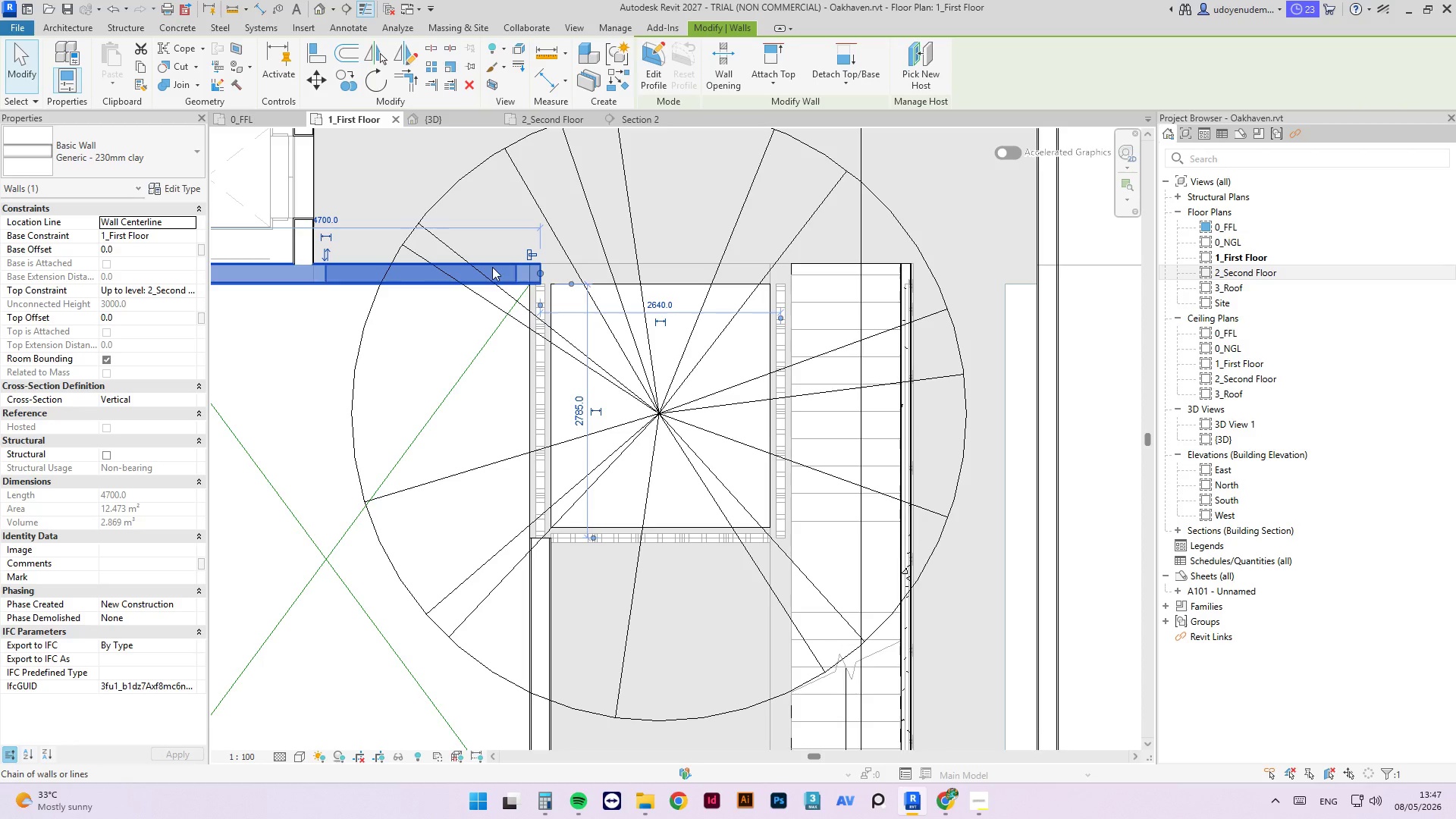 
key(Tab)
 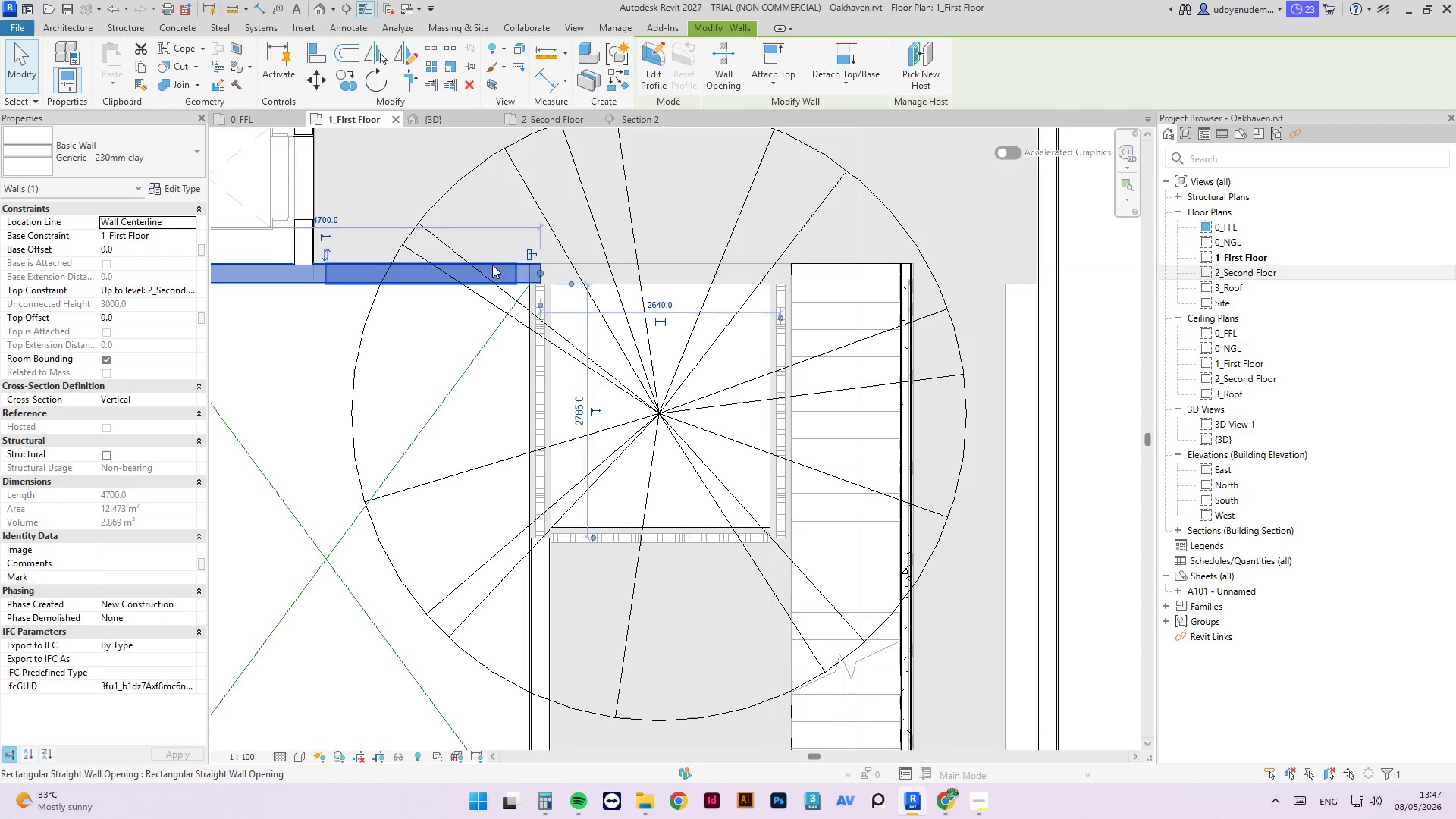 
left_click([492, 265])
 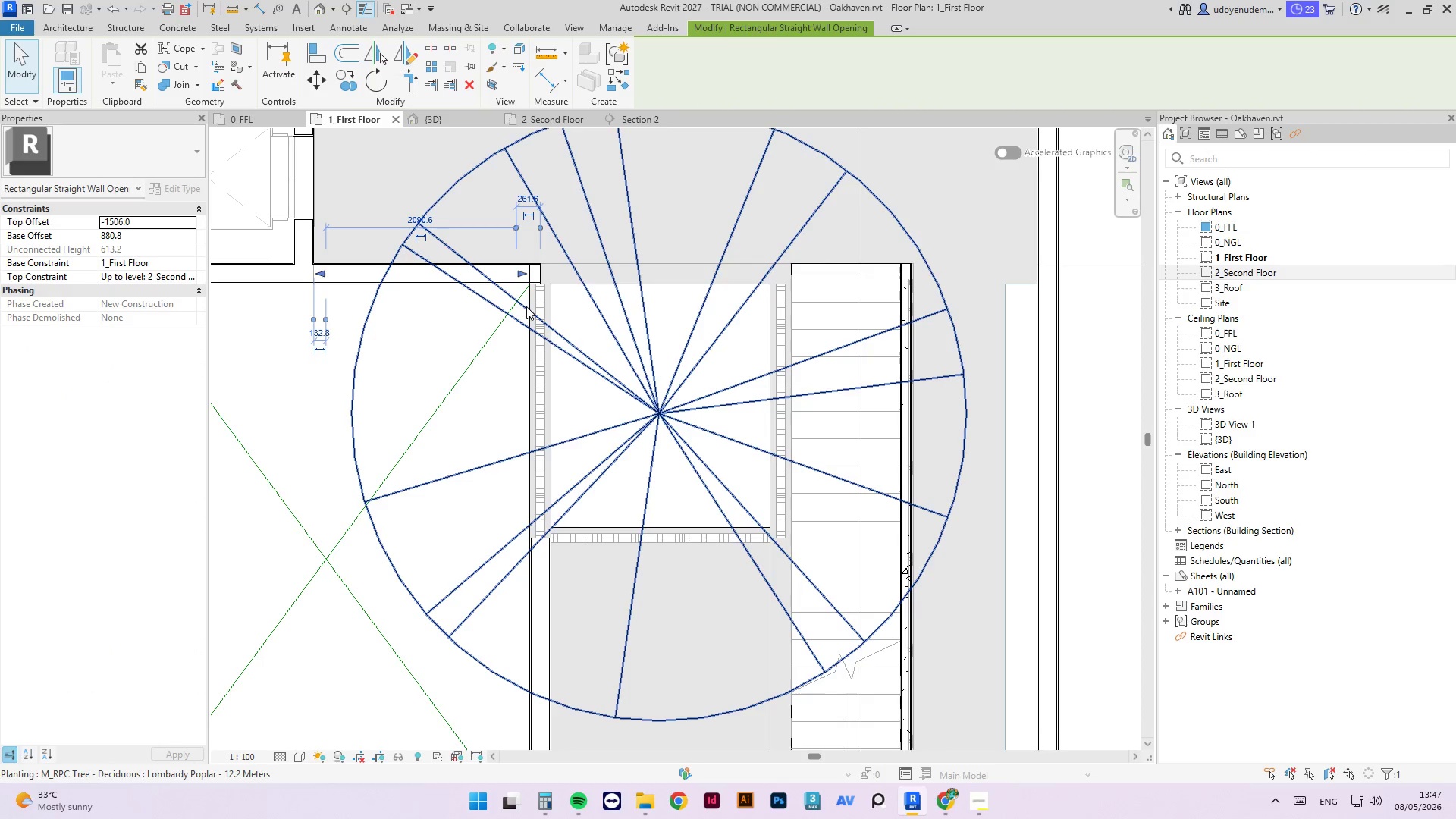 
key(Delete)
 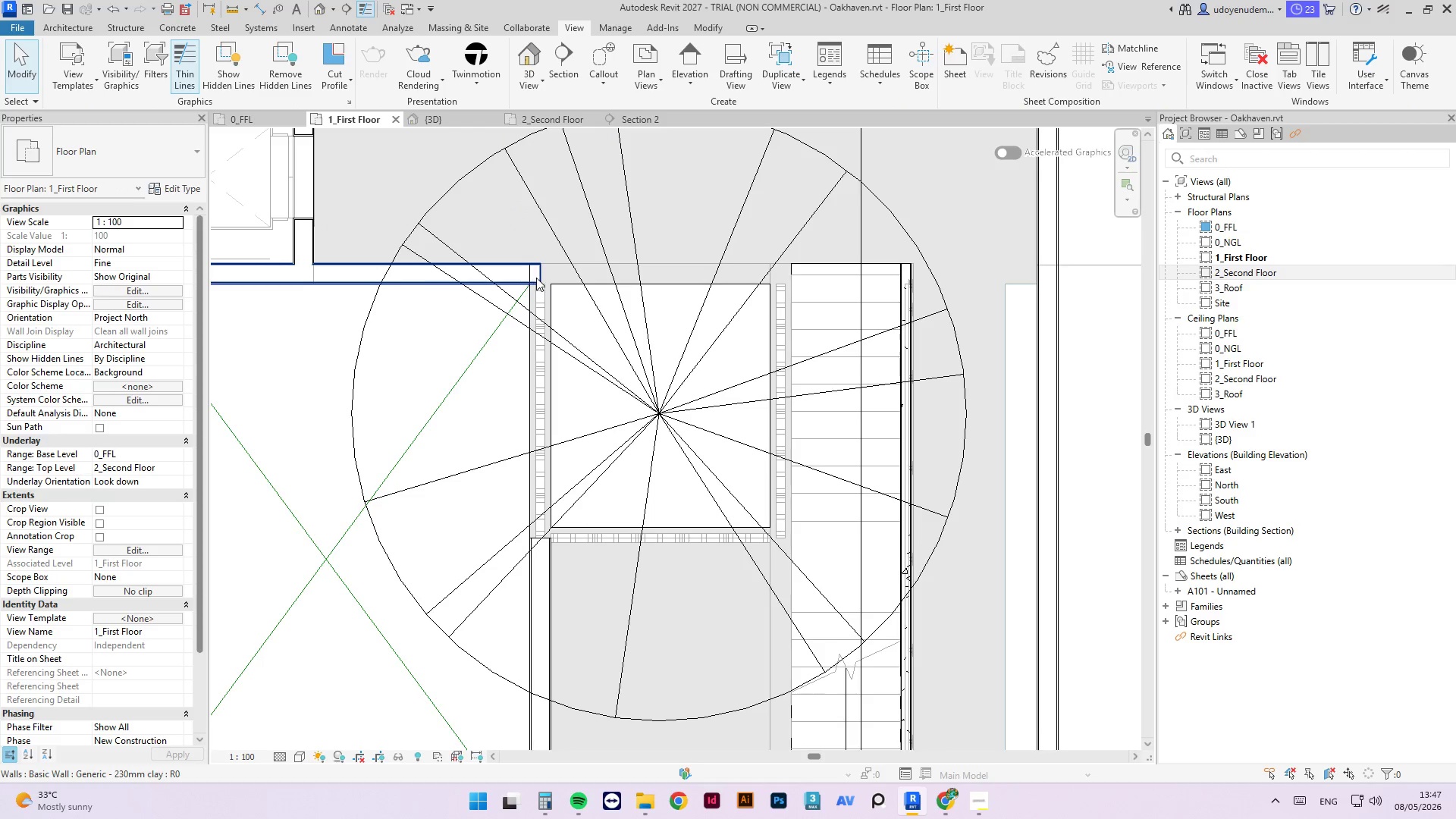 
left_click([536, 278])
 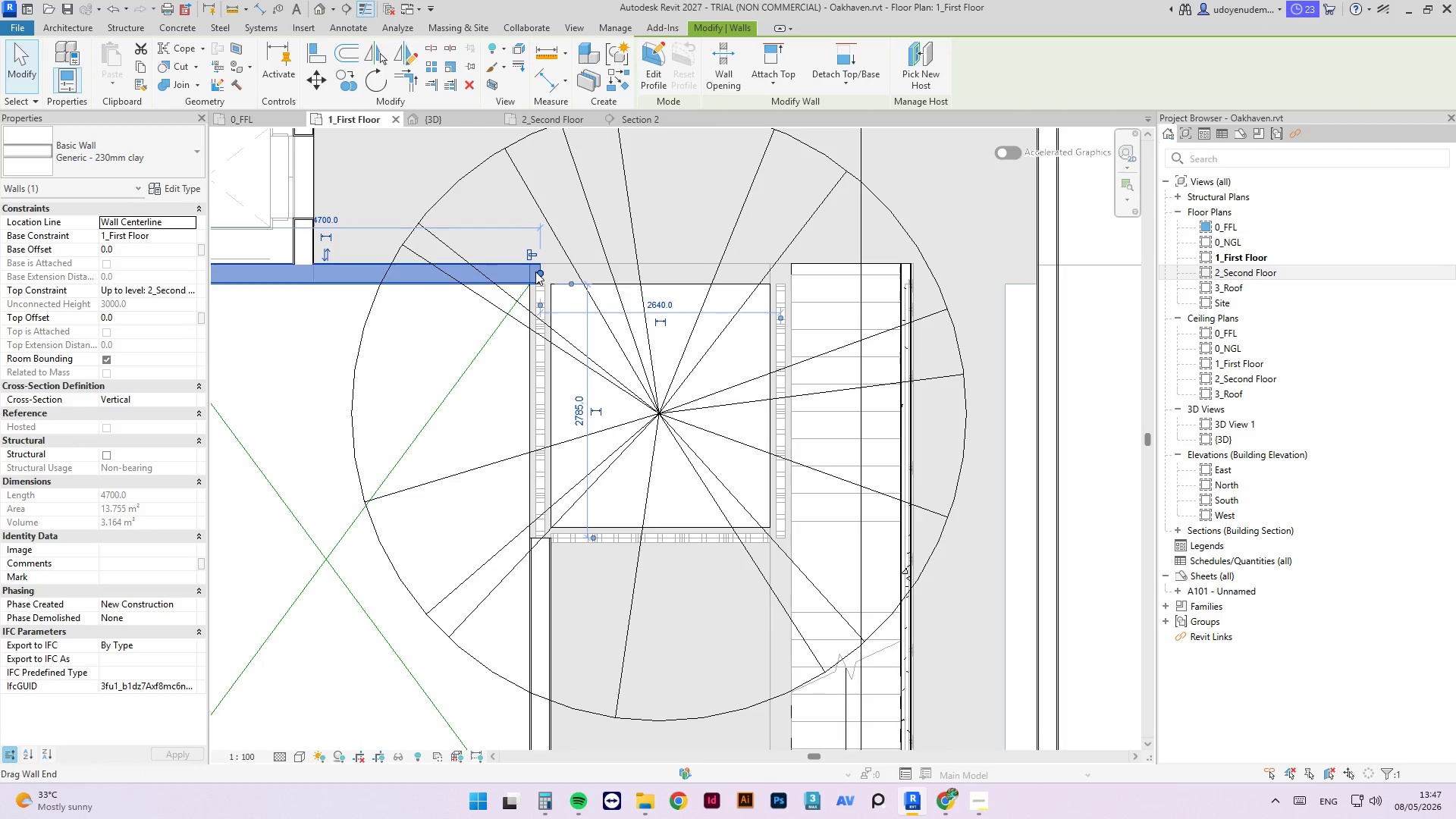 
scroll: coordinate [535, 271], scroll_direction: up, amount: 2.0
 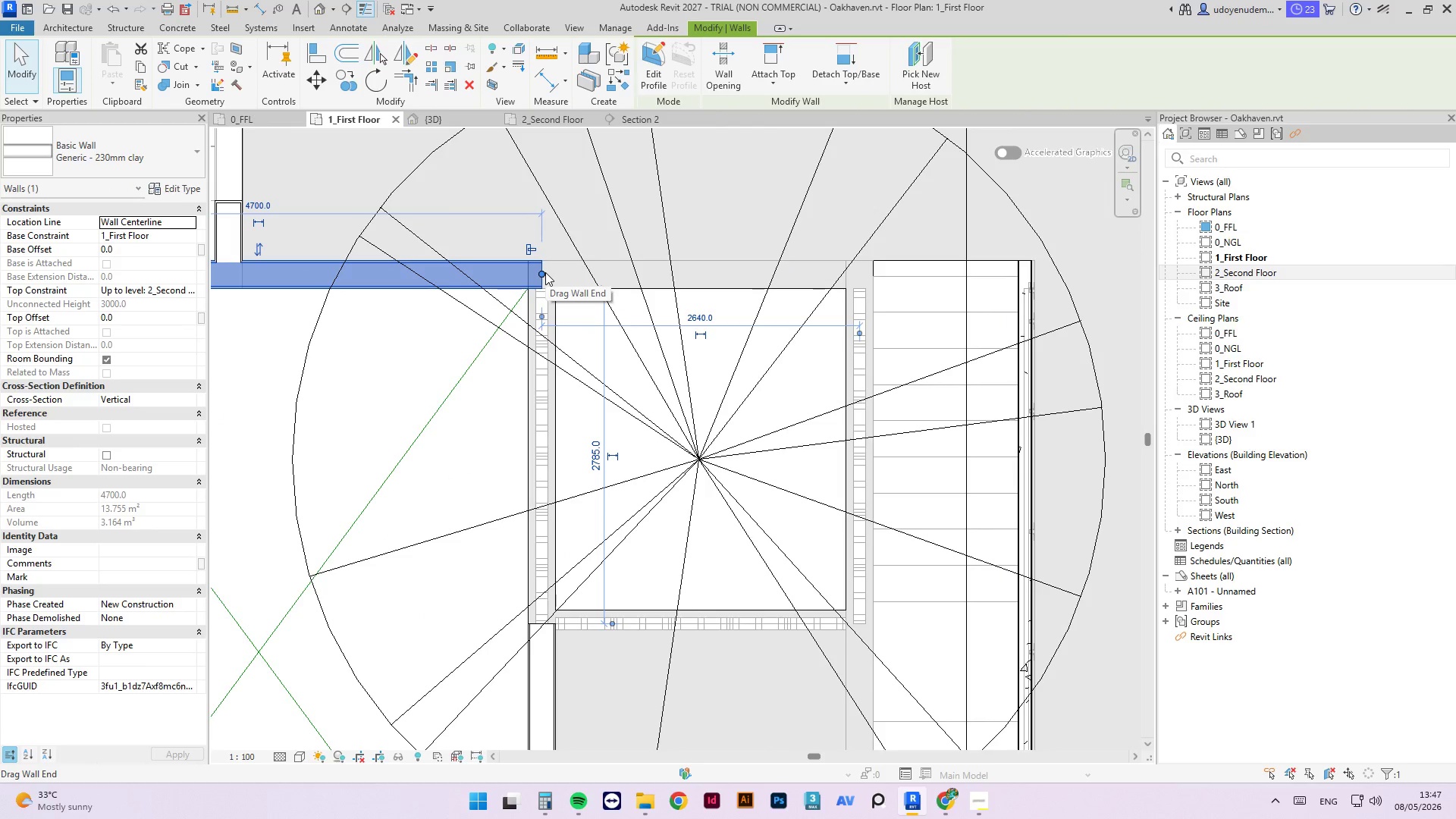 
scroll: coordinate [595, 338], scroll_direction: down, amount: 3.0
 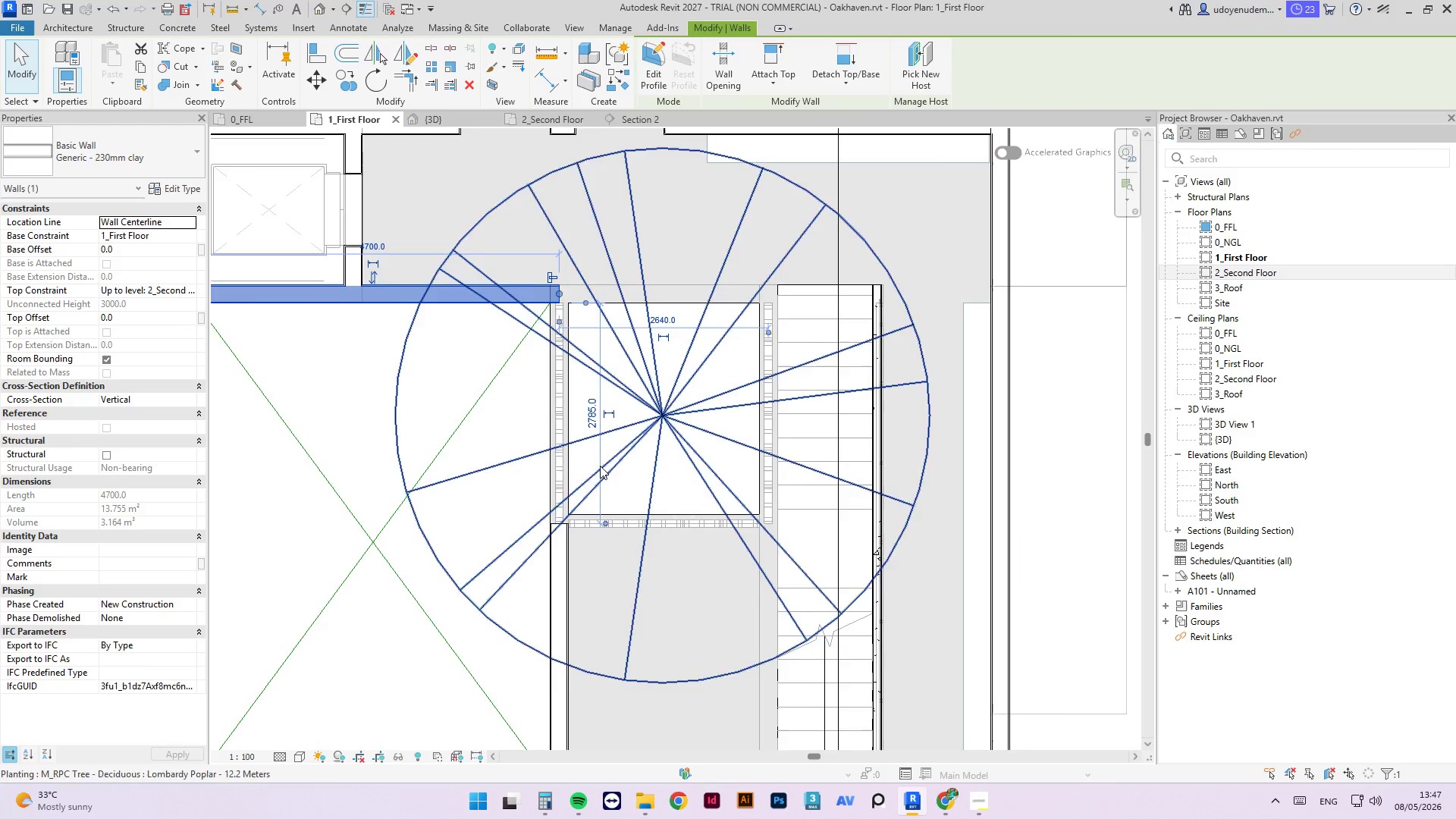 
key(Escape)
 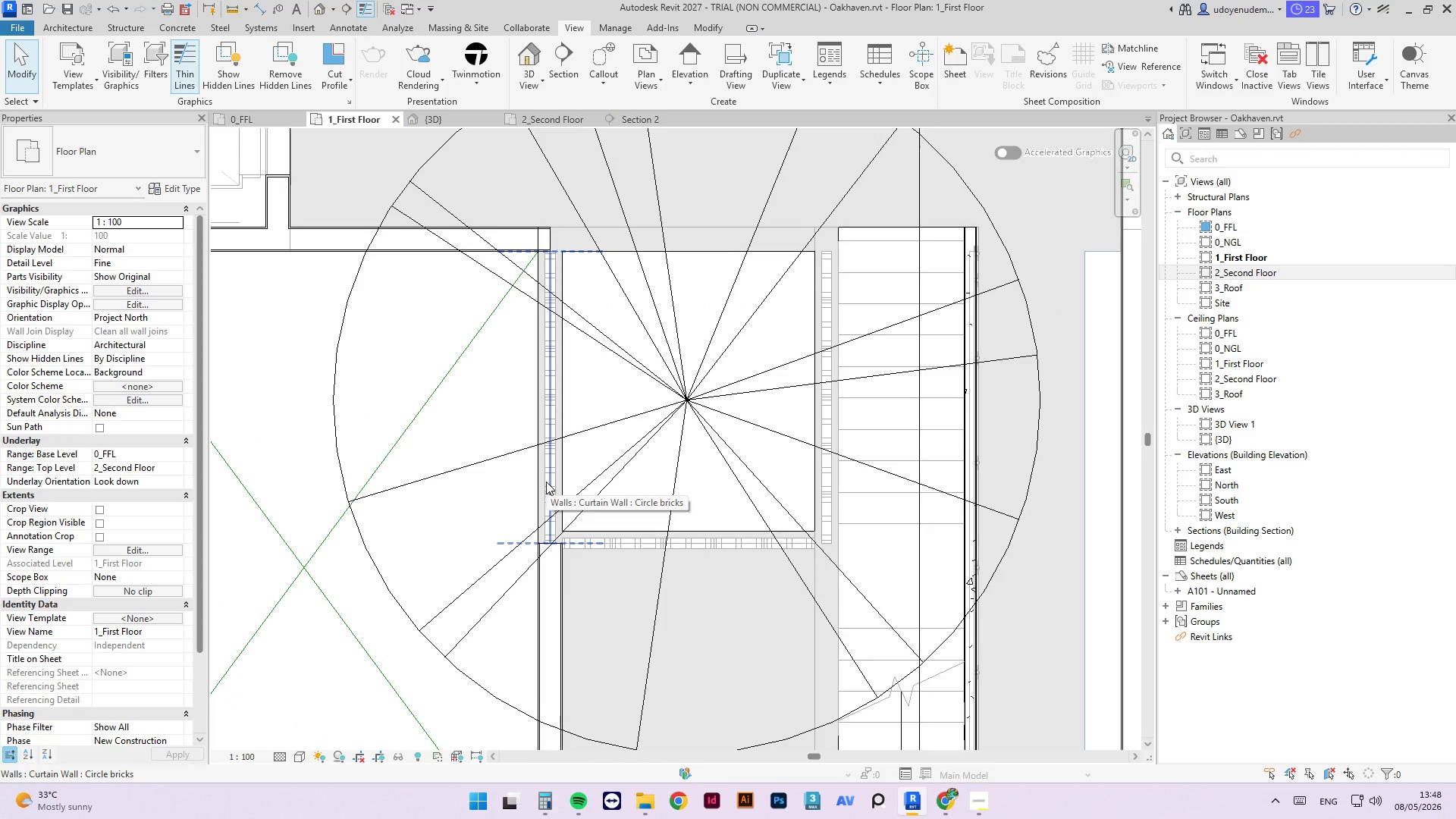 
scroll: coordinate [585, 463], scroll_direction: up, amount: 2.0
 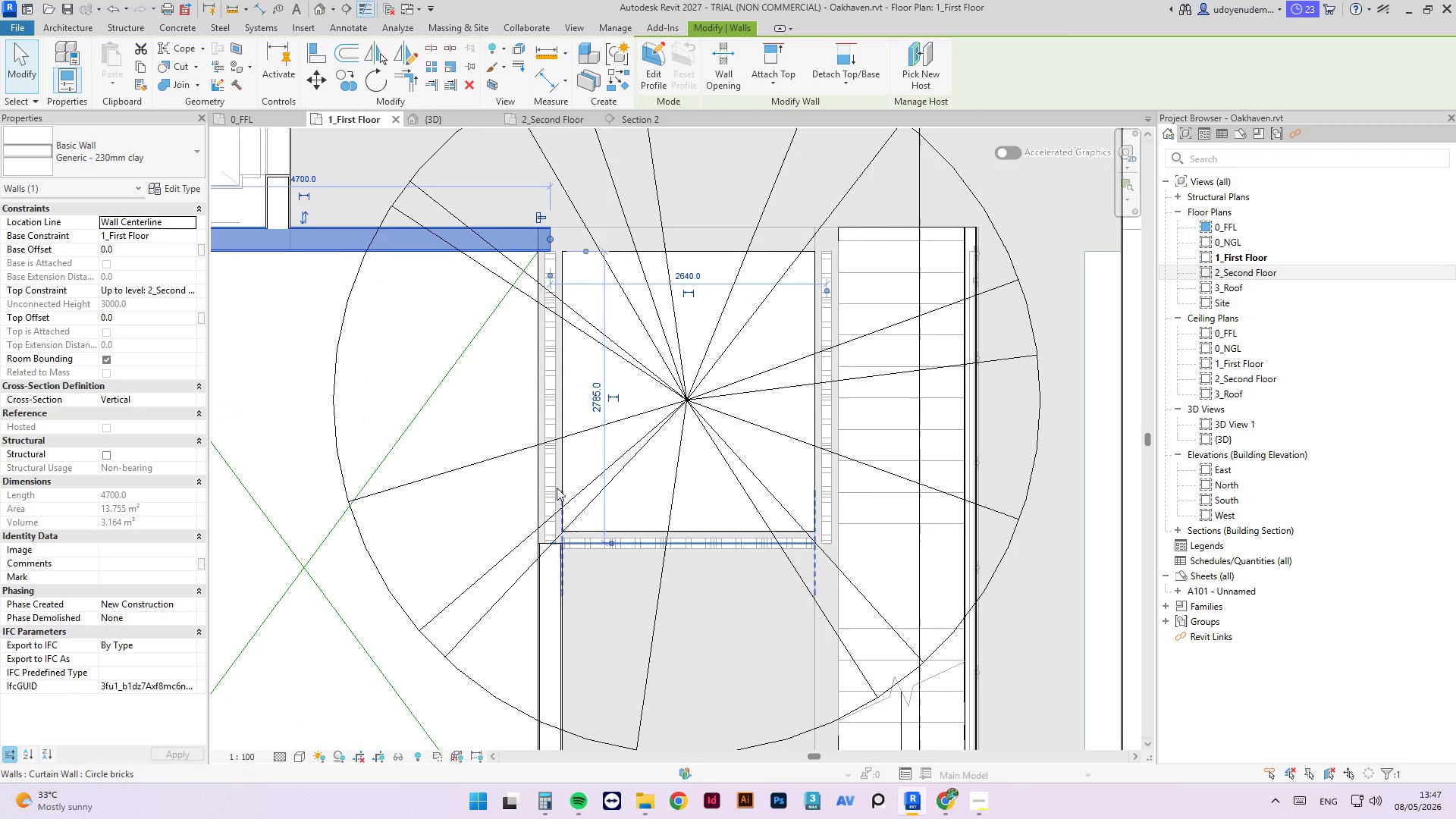 
left_click([548, 561])
 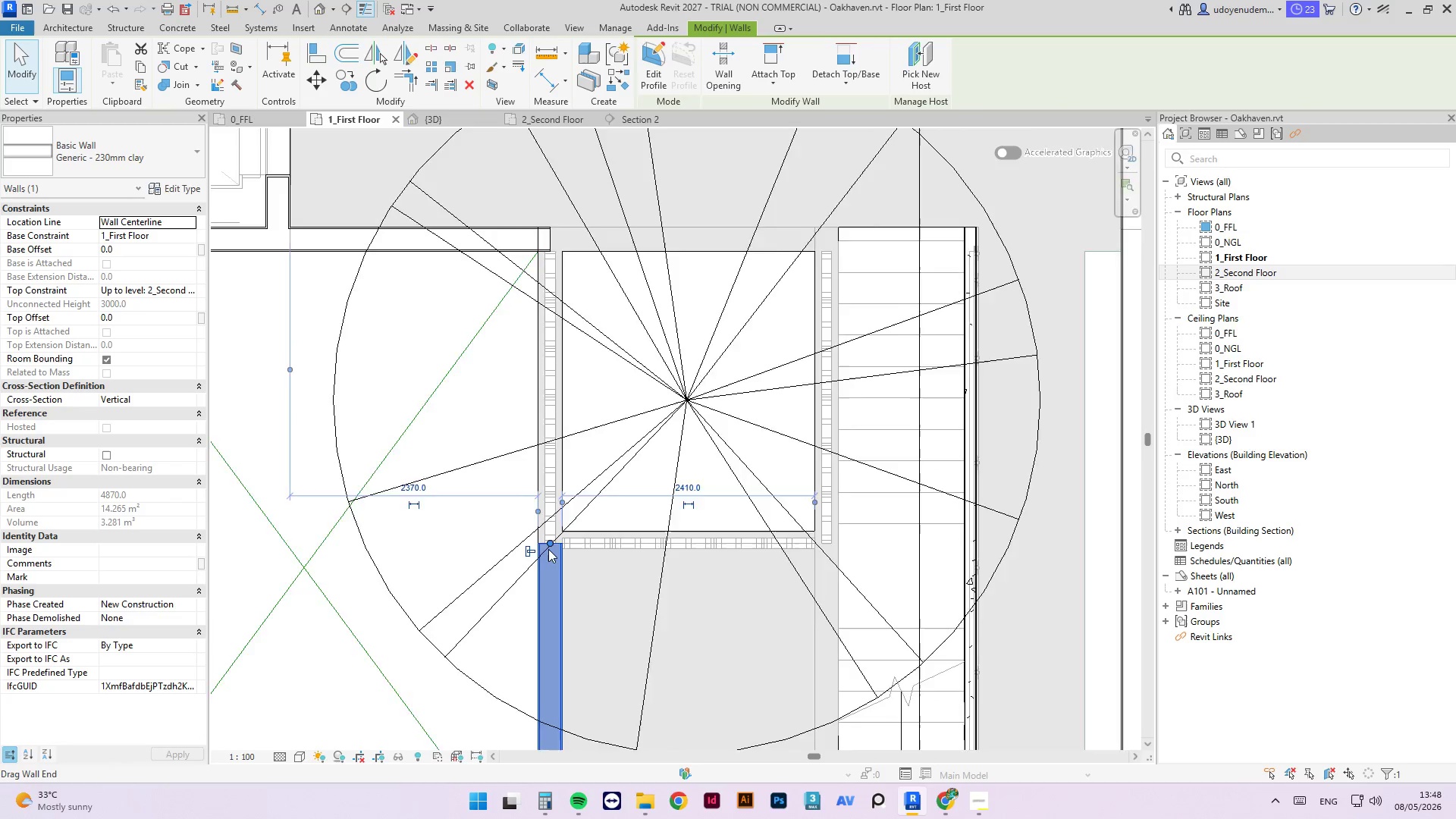 
scroll: coordinate [548, 549], scroll_direction: up, amount: 3.0
 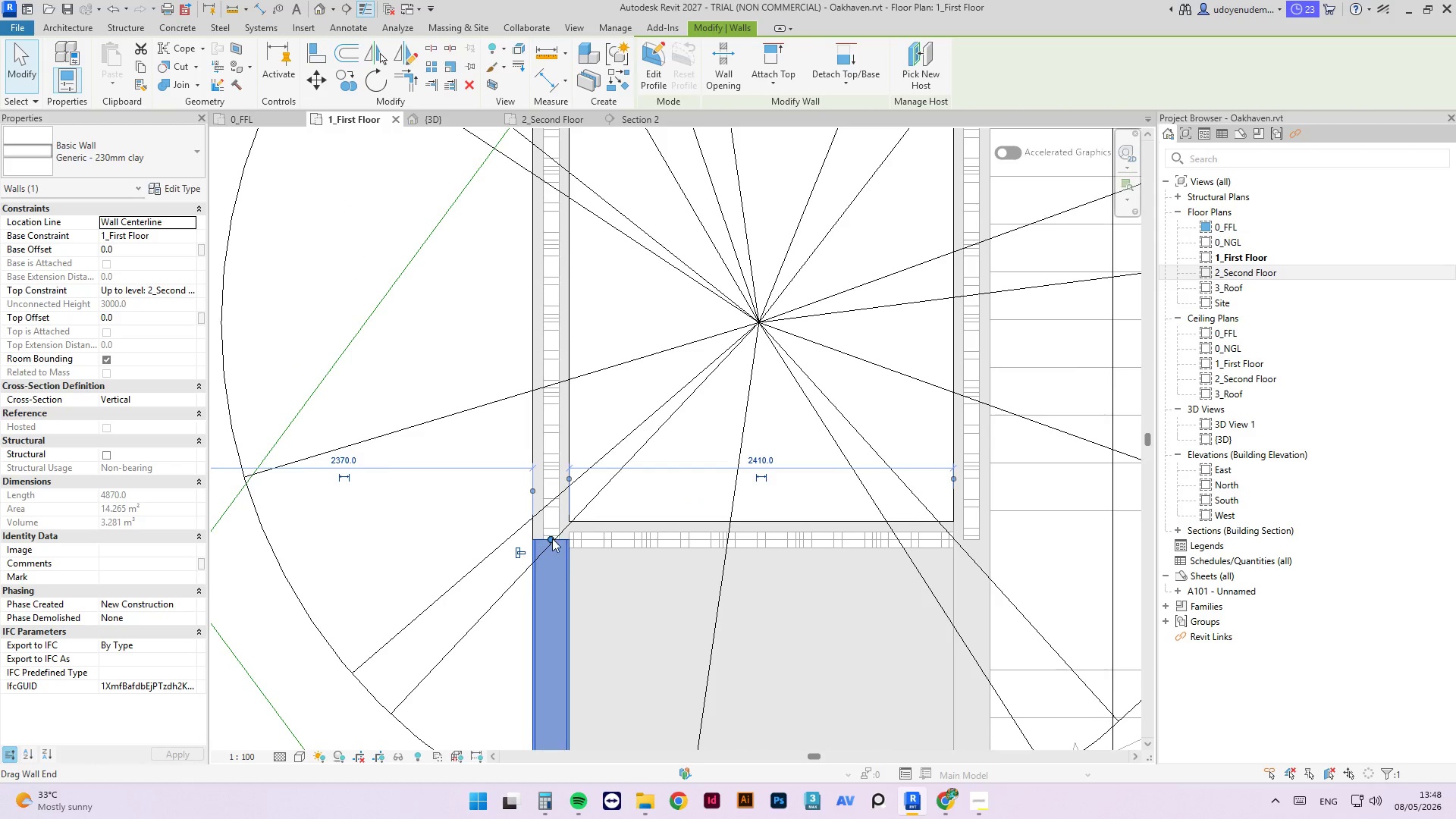 
left_click_drag(start_coordinate=[551, 539], to_coordinate=[547, 555])
 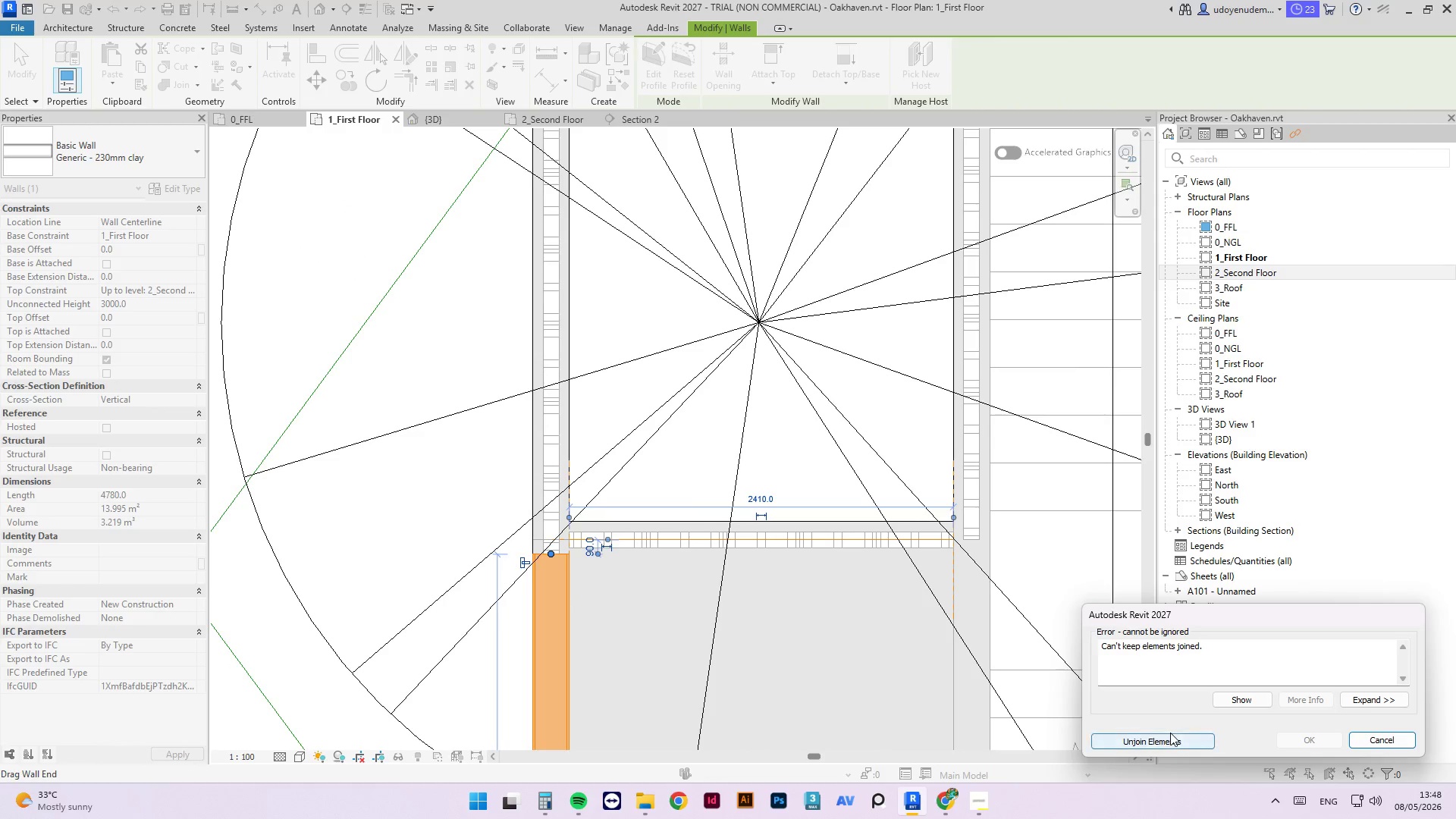 
double_click([1169, 741])
 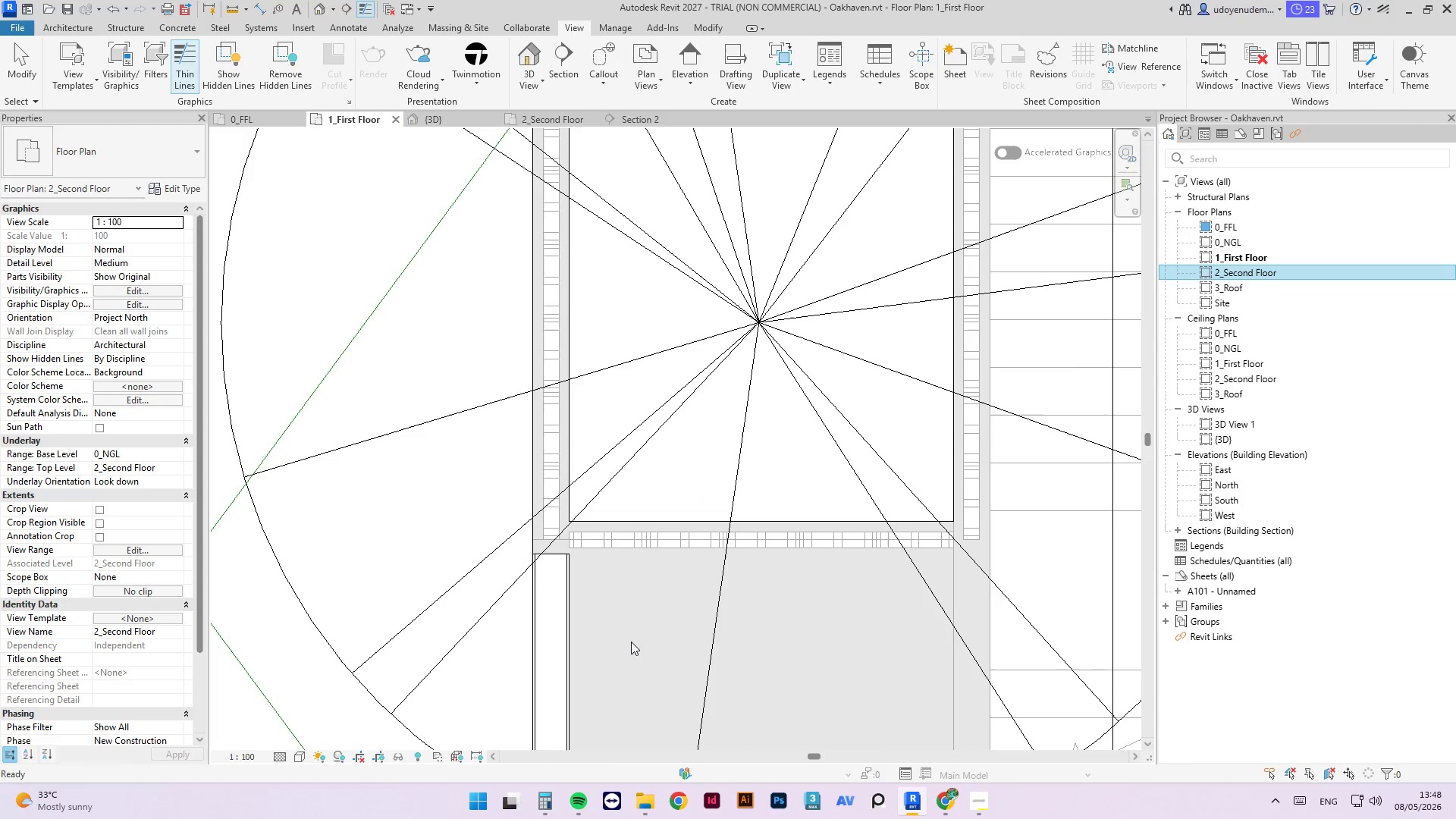 
key(Escape)
 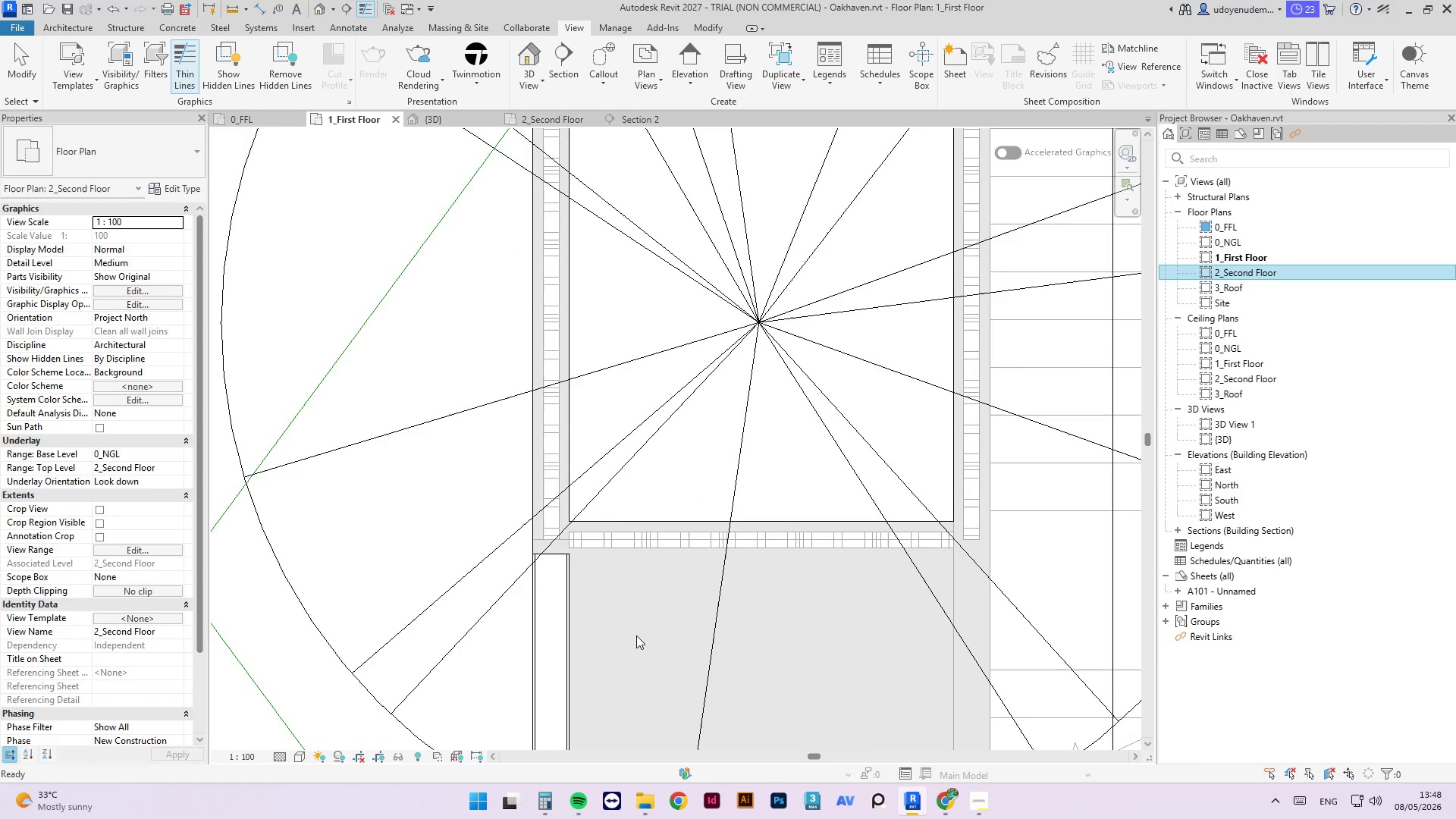 
scroll: coordinate [542, 253], scroll_direction: down, amount: 1.0
 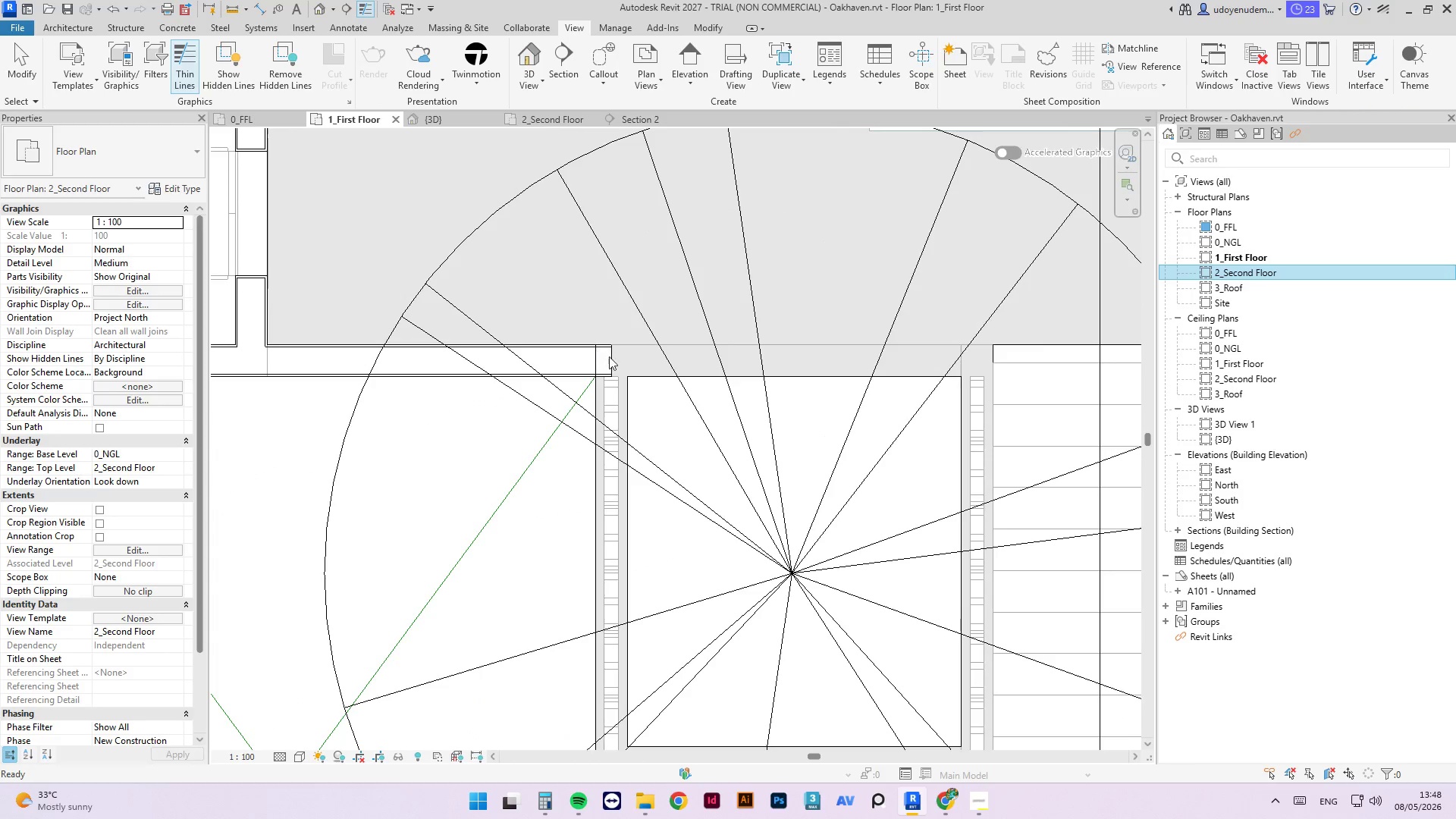 
left_click([615, 358])
 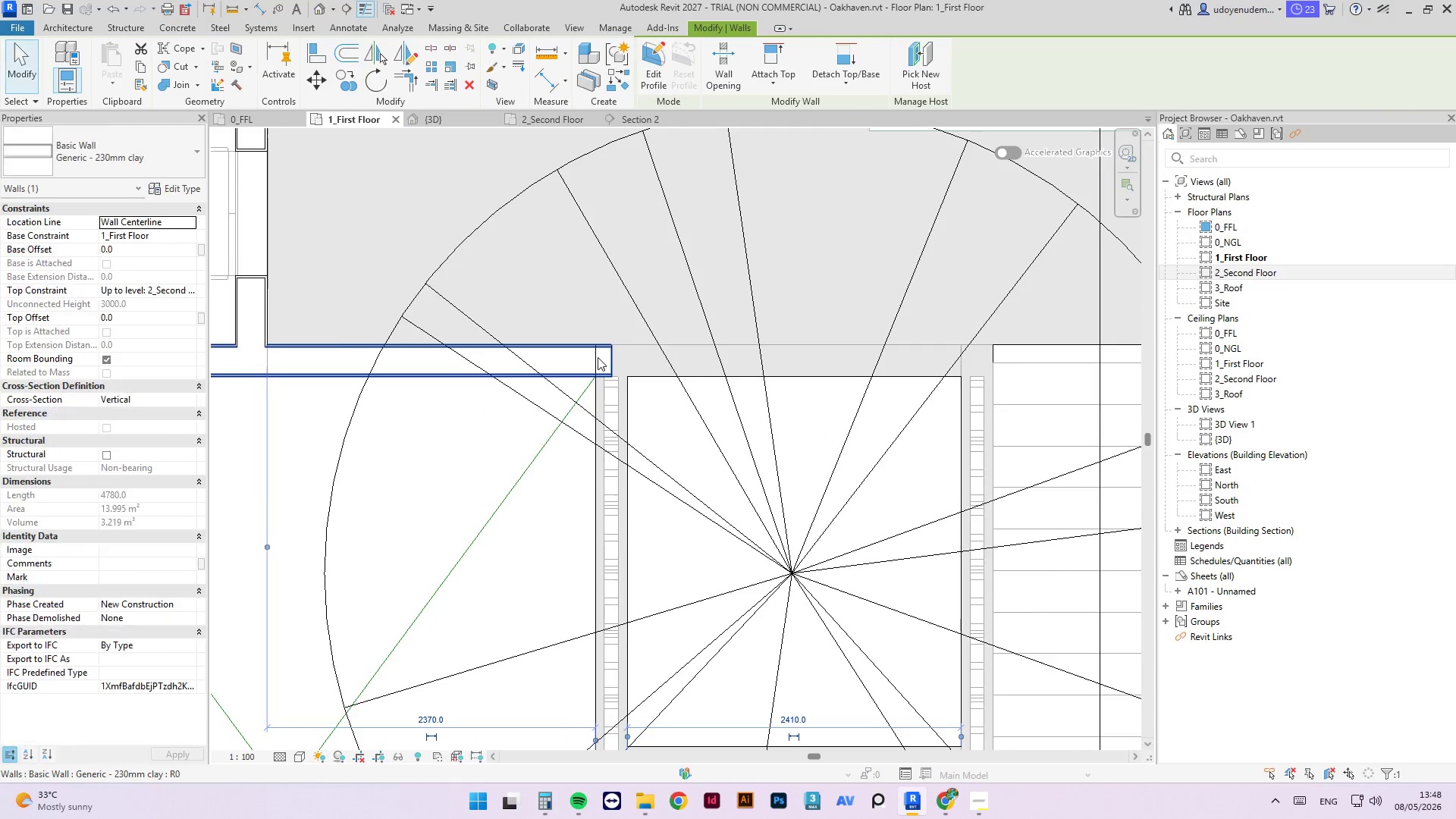 
left_click([610, 359])
 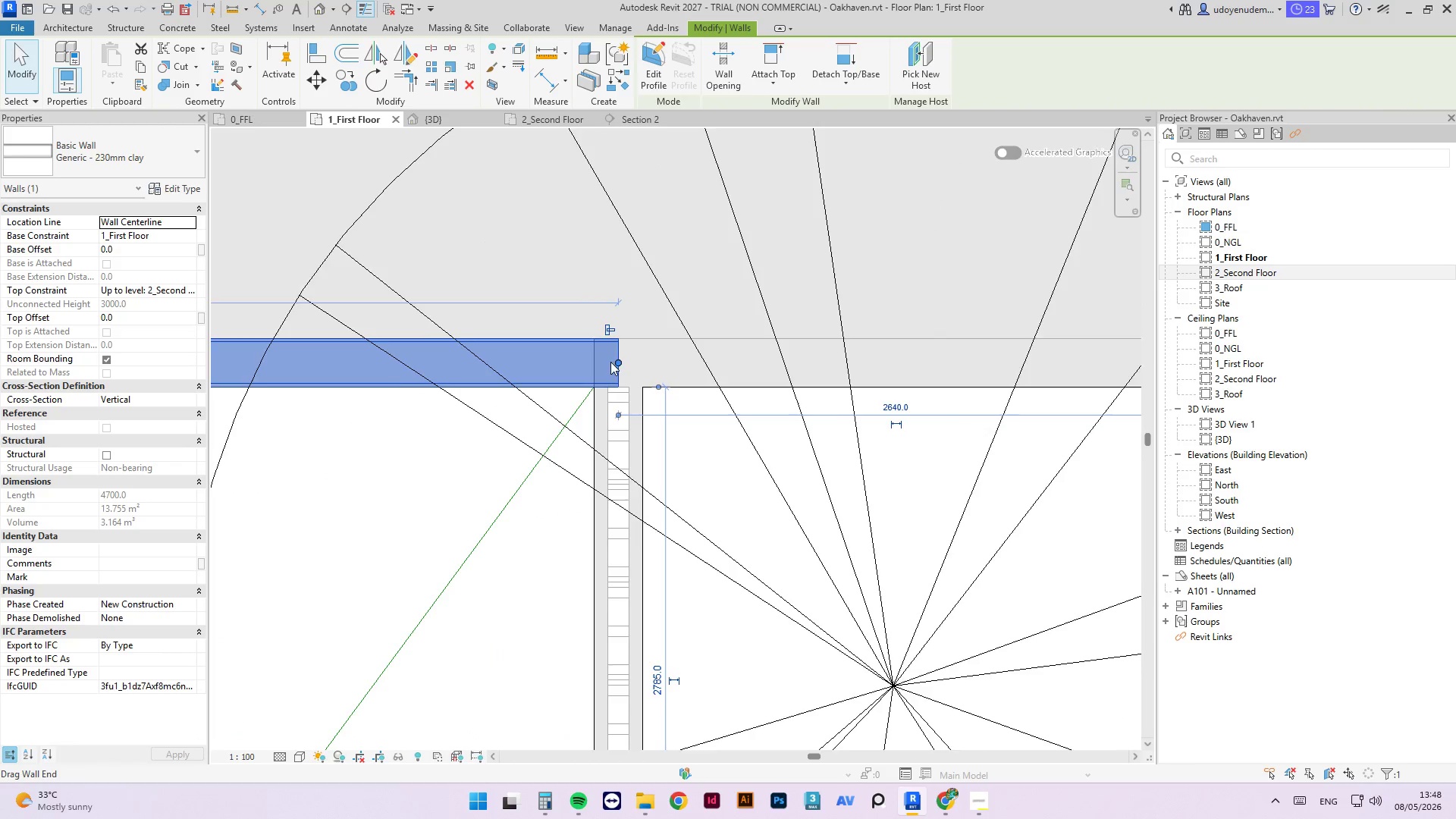 
scroll: coordinate [613, 362], scroll_direction: up, amount: 5.0
 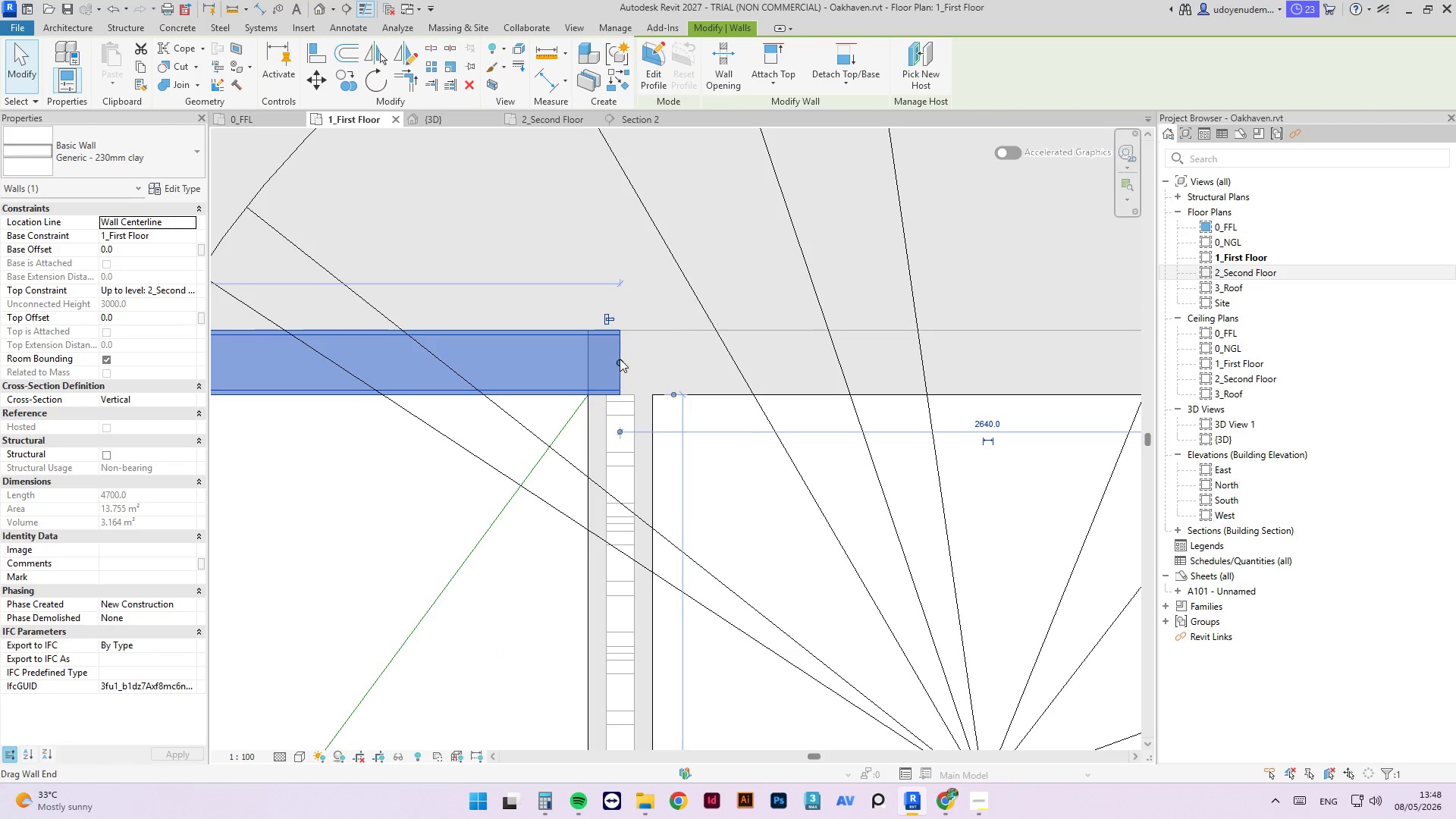 
left_click_drag(start_coordinate=[619, 359], to_coordinate=[587, 360])
 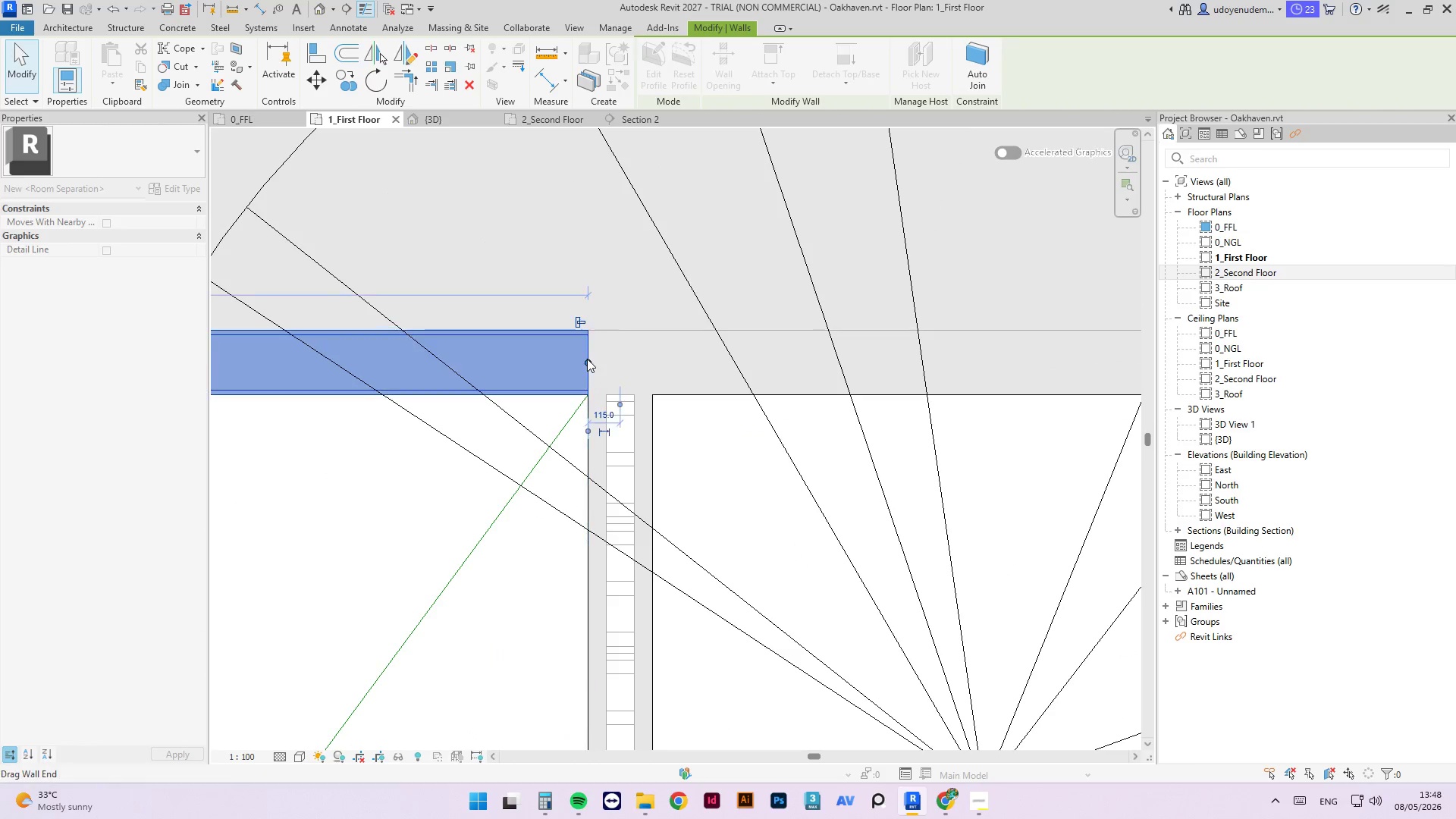 
key(Escape)
 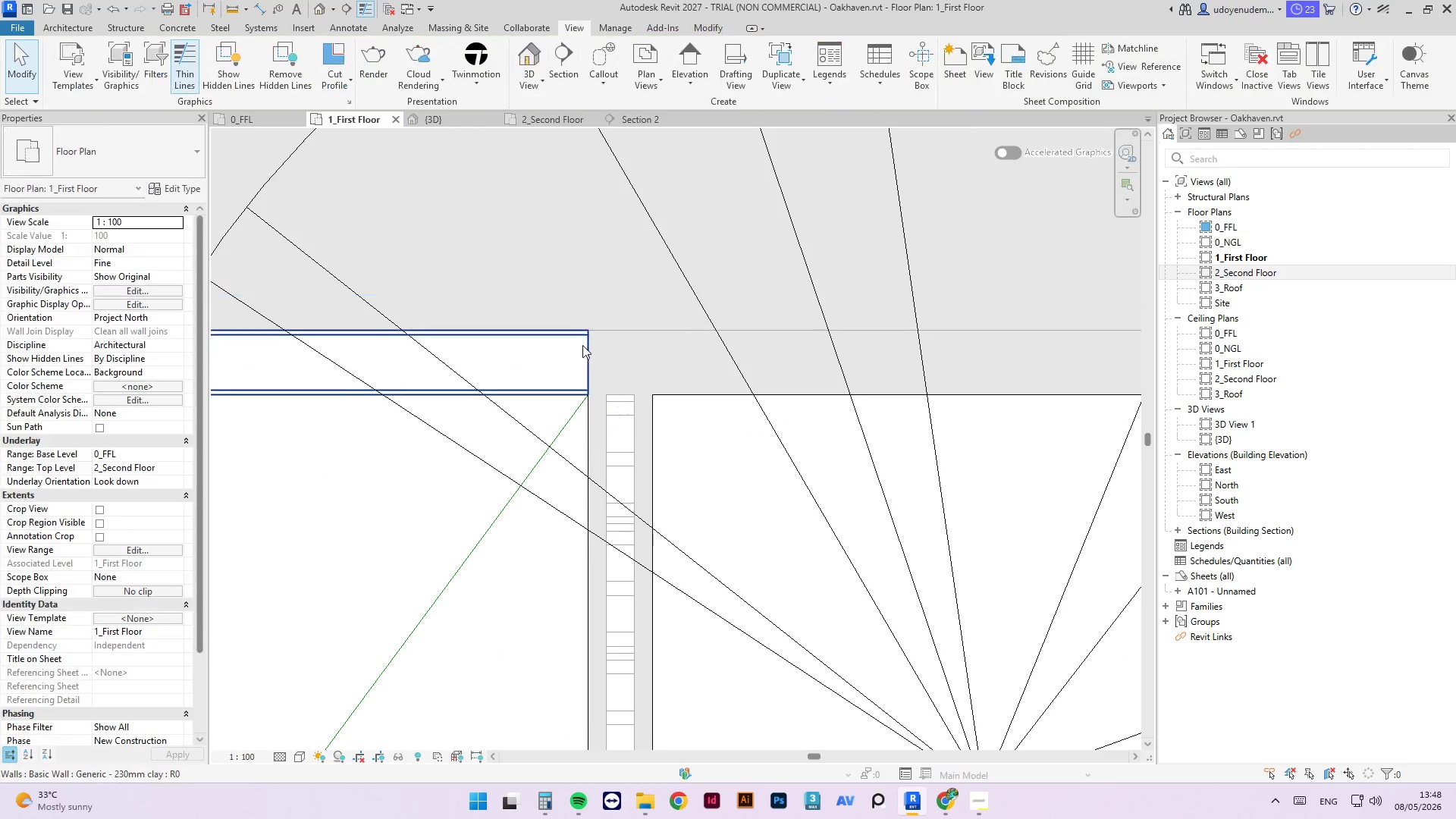 
key(Escape)
 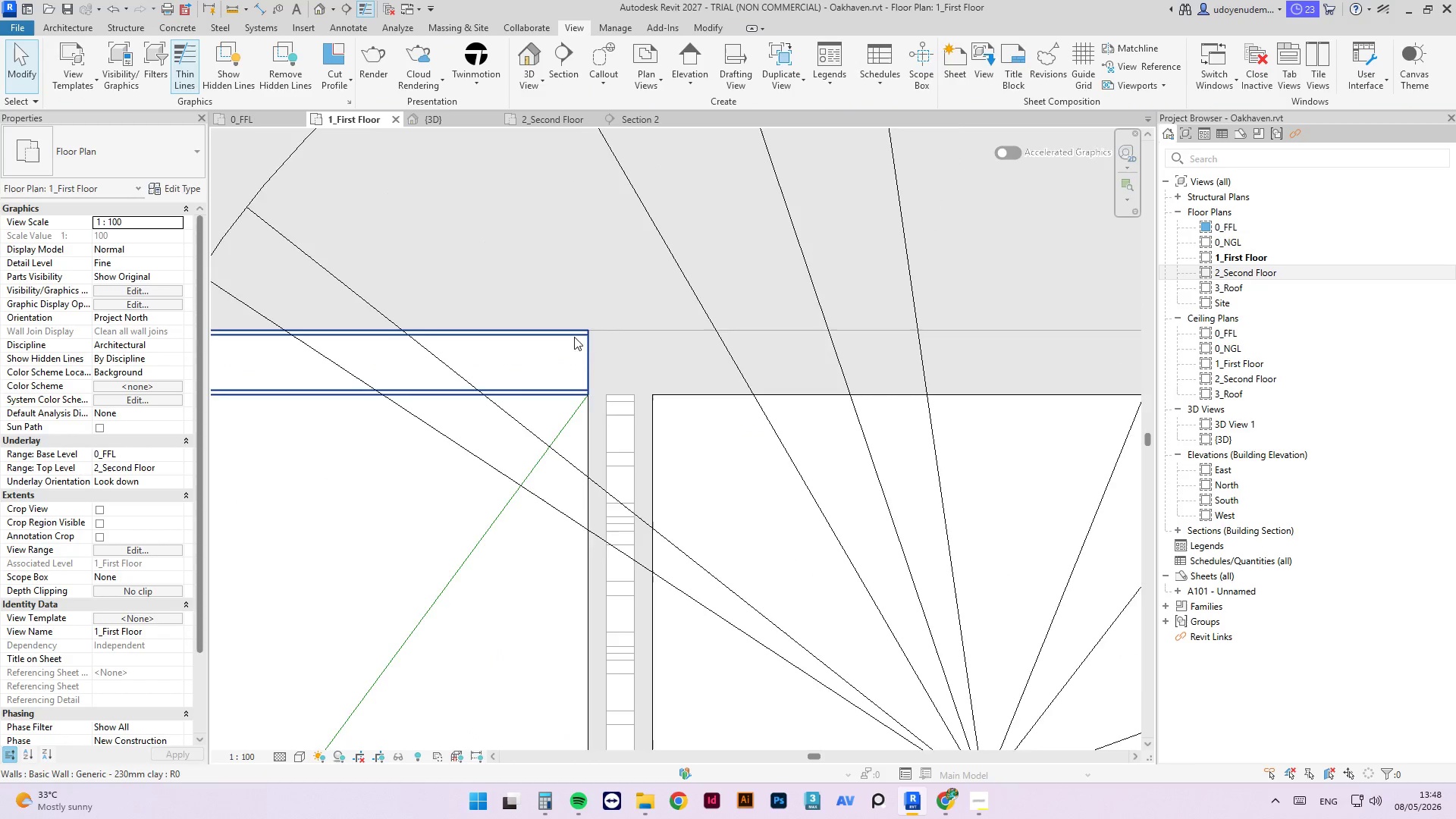 
scroll: coordinate [598, 318], scroll_direction: down, amount: 10.0
 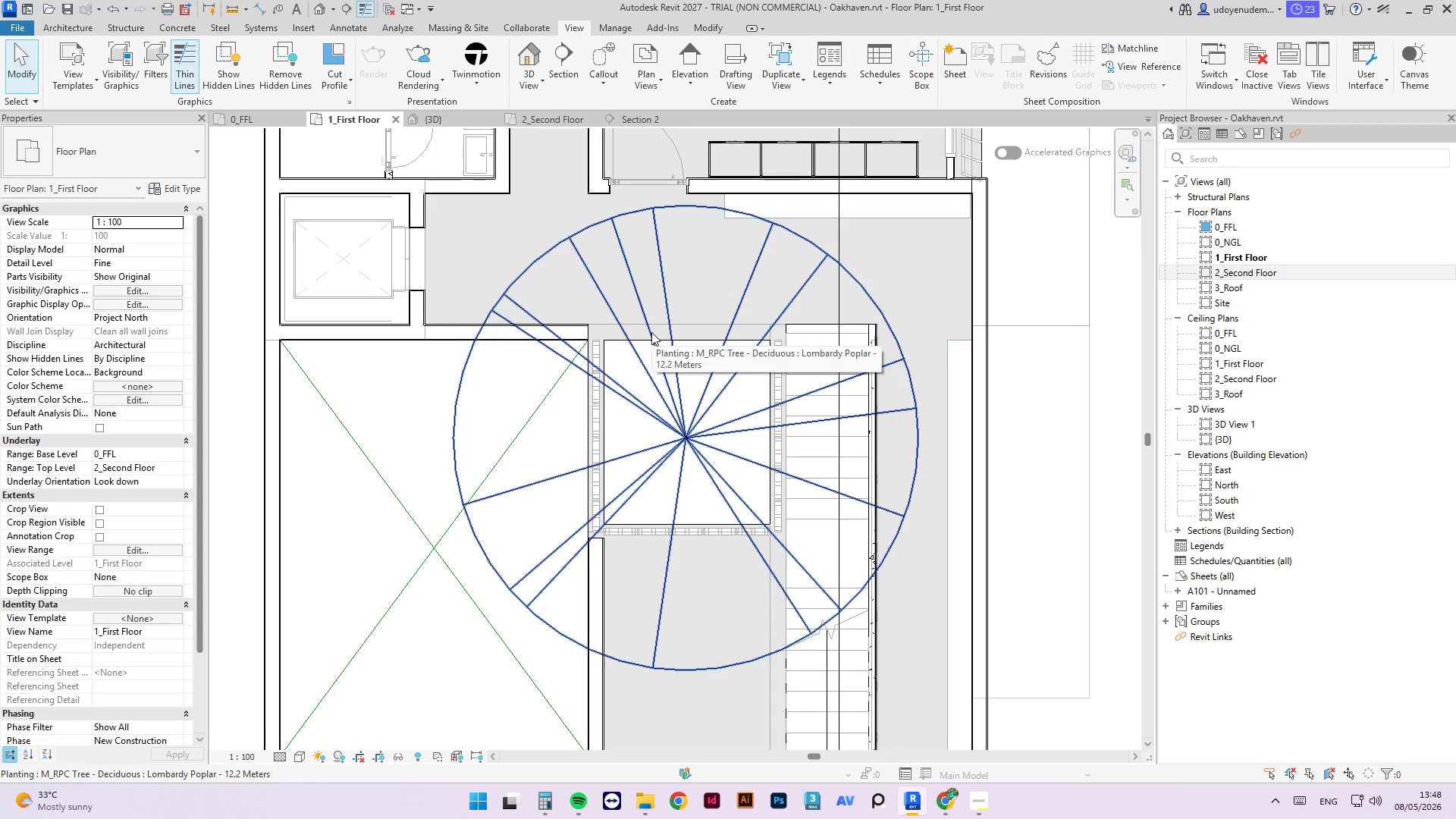 
left_click([579, 494])
 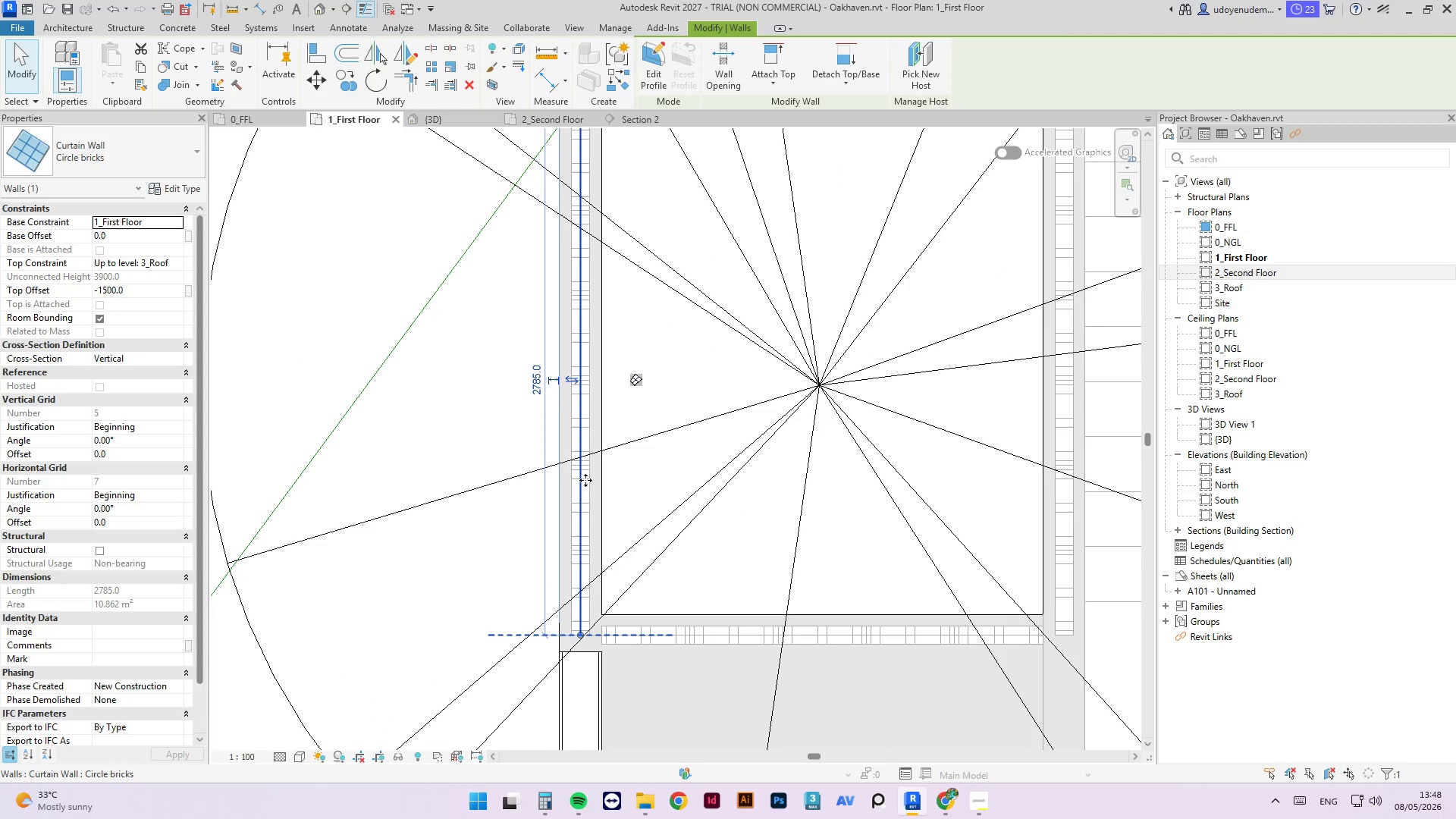 
scroll: coordinate [585, 459], scroll_direction: up, amount: 10.0
 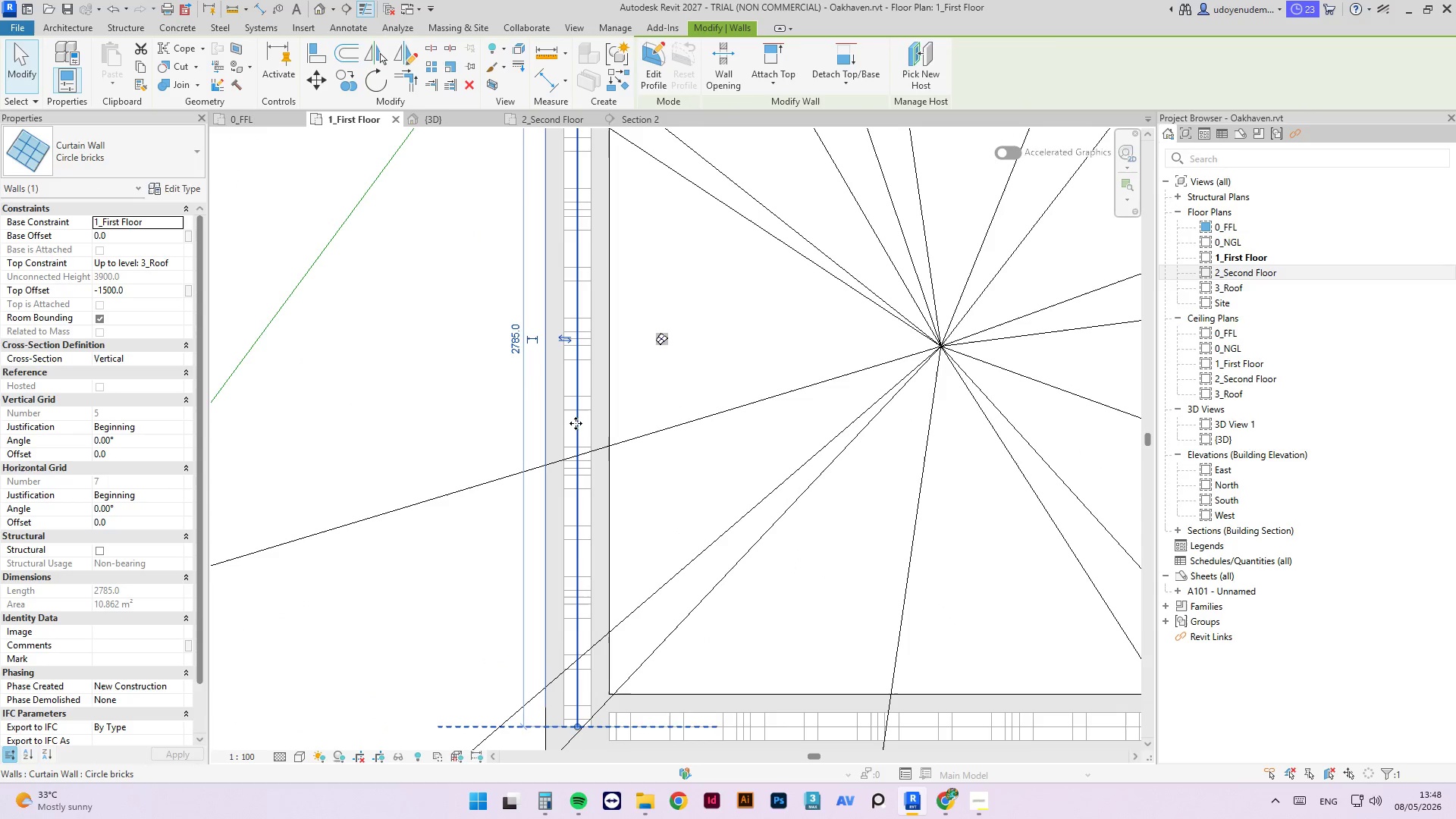 
left_click_drag(start_coordinate=[576, 422], to_coordinate=[603, 421])
 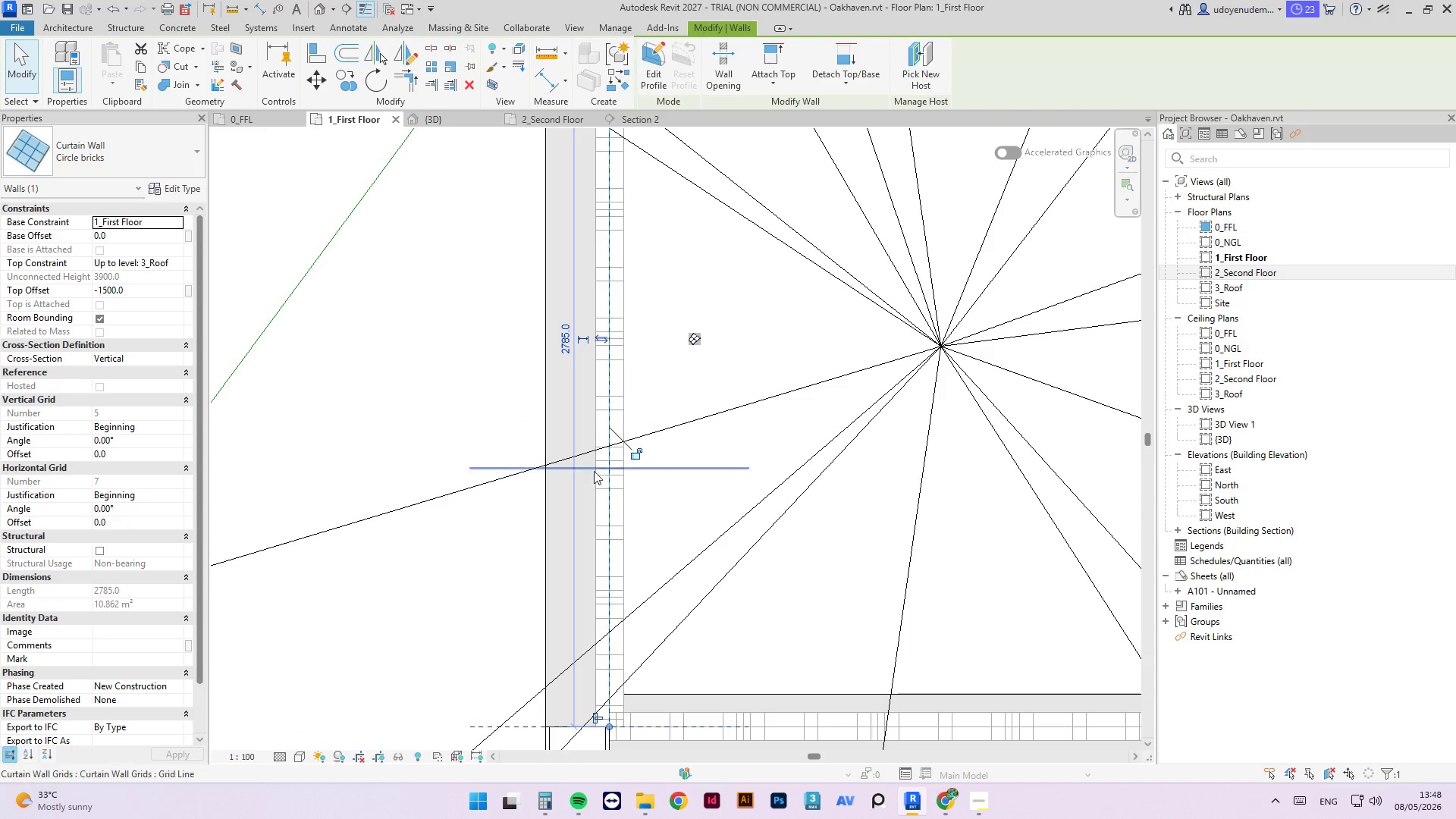 
scroll: coordinate [676, 674], scroll_direction: down, amount: 1.0
 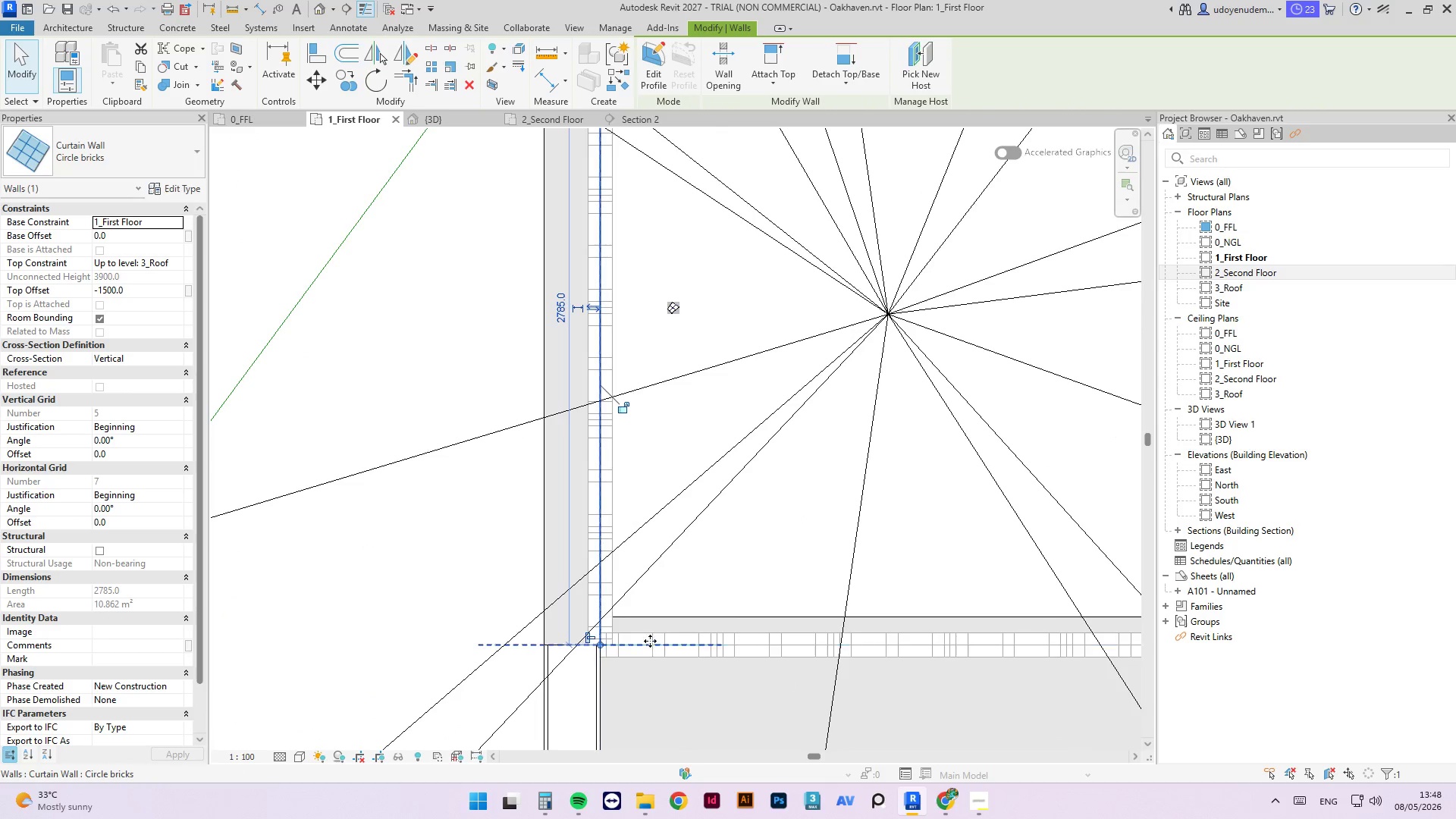 
left_click([650, 645])
 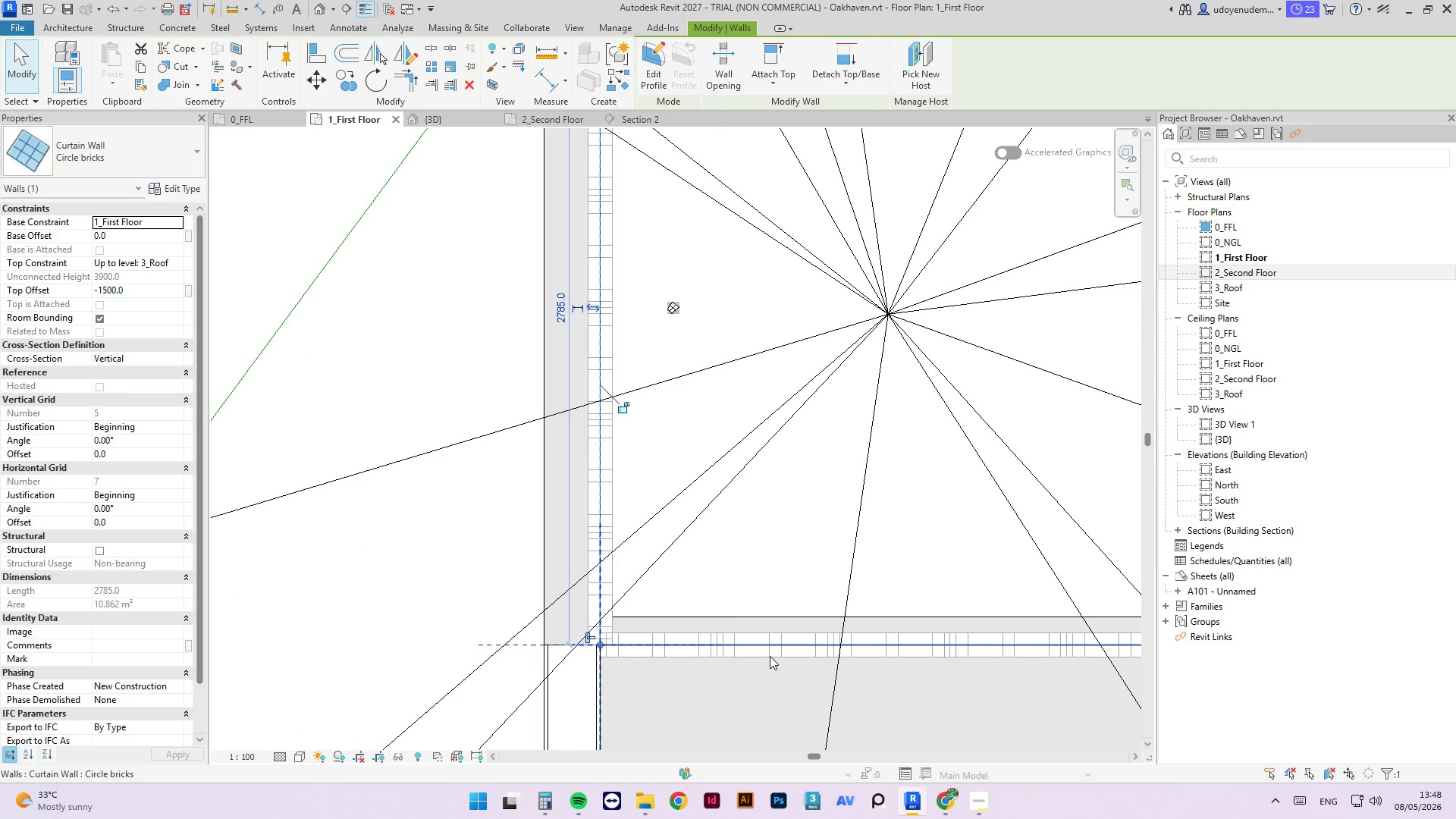 
left_click([764, 648])
 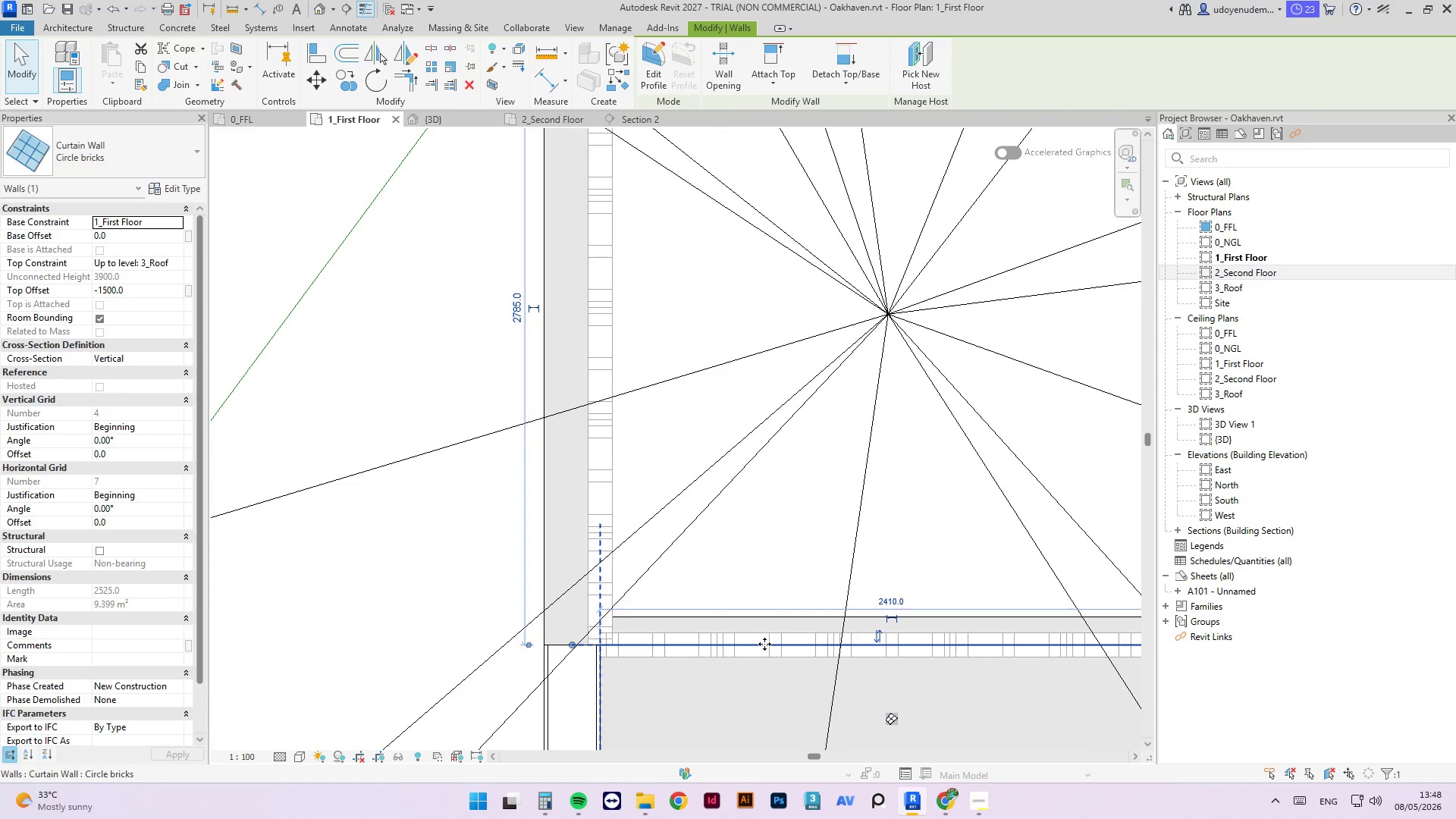 
left_click_drag(start_coordinate=[762, 645], to_coordinate=[754, 613])
 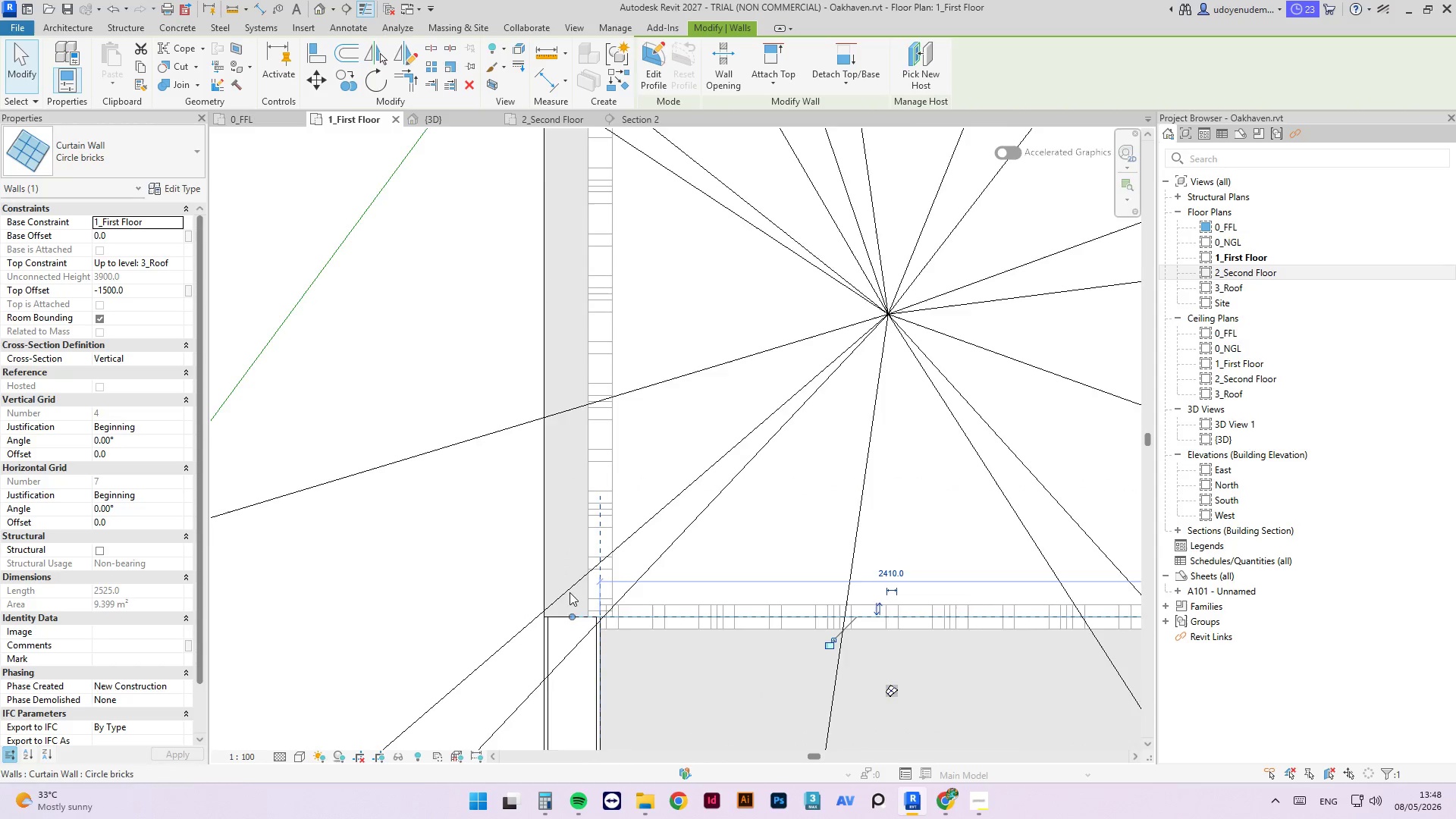 
scroll: coordinate [857, 552], scroll_direction: down, amount: 2.0
 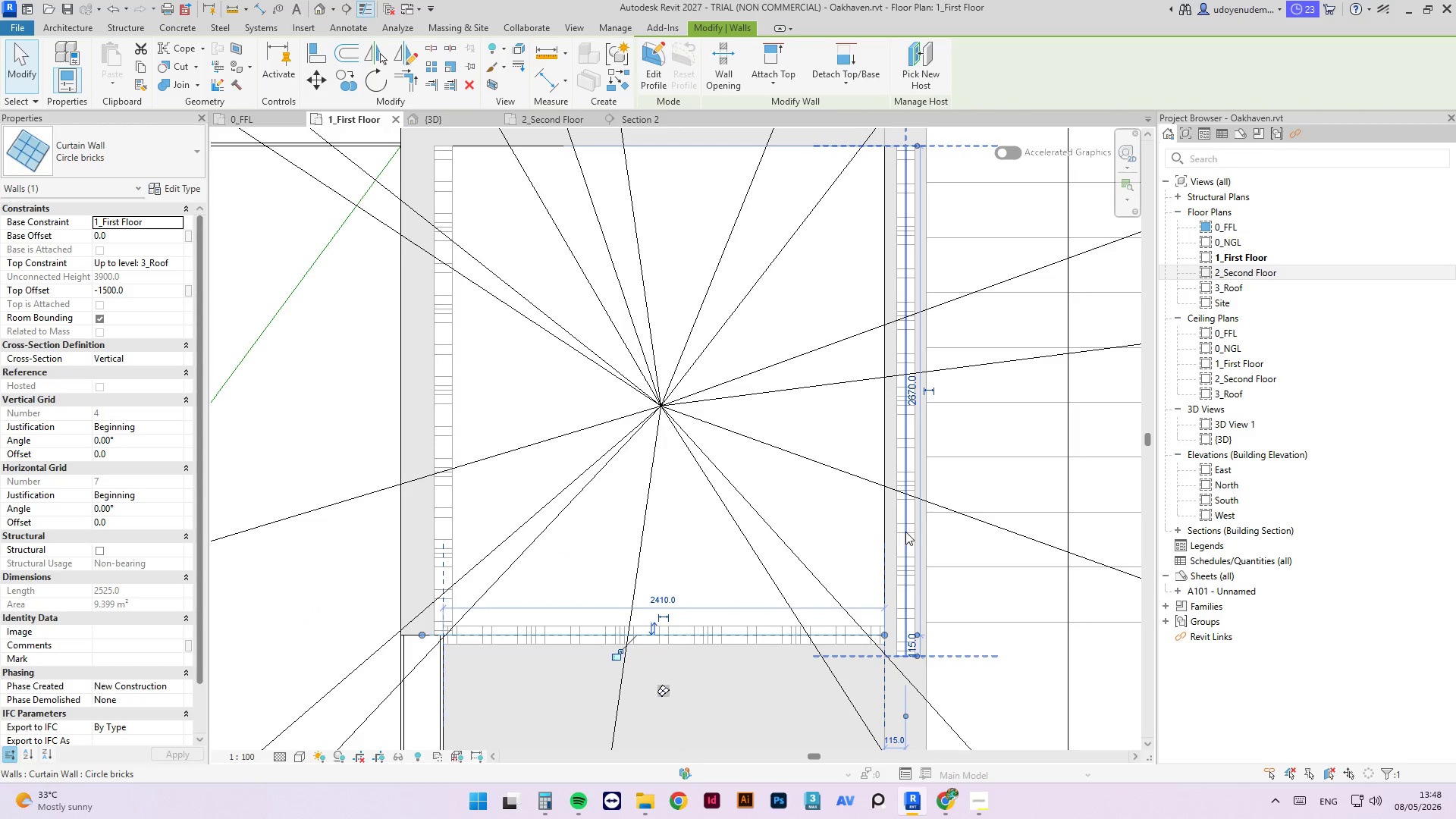 
left_click([907, 532])
 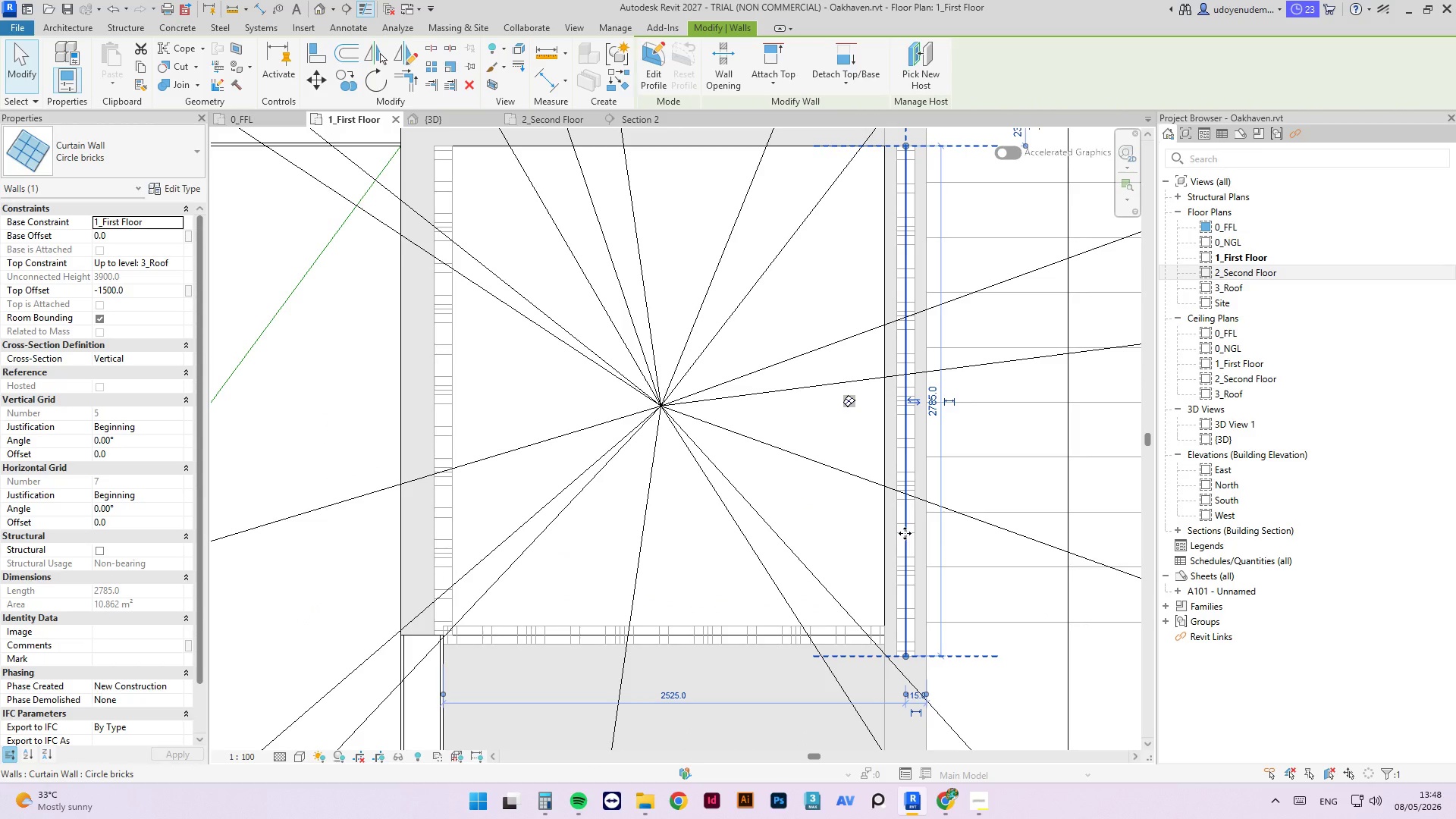 
left_click_drag(start_coordinate=[905, 533], to_coordinate=[878, 535])
 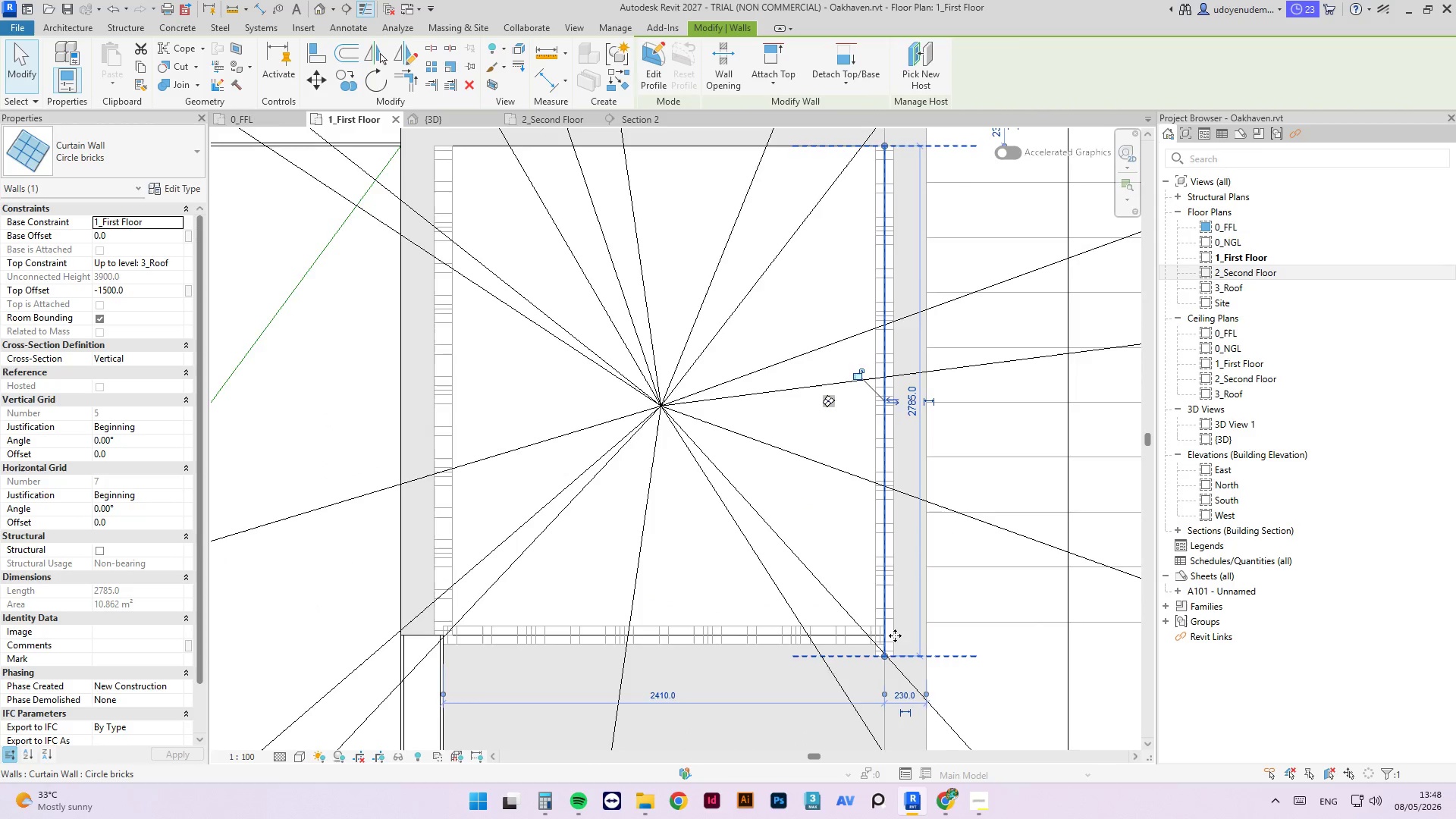 
scroll: coordinate [889, 632], scroll_direction: up, amount: 2.0
 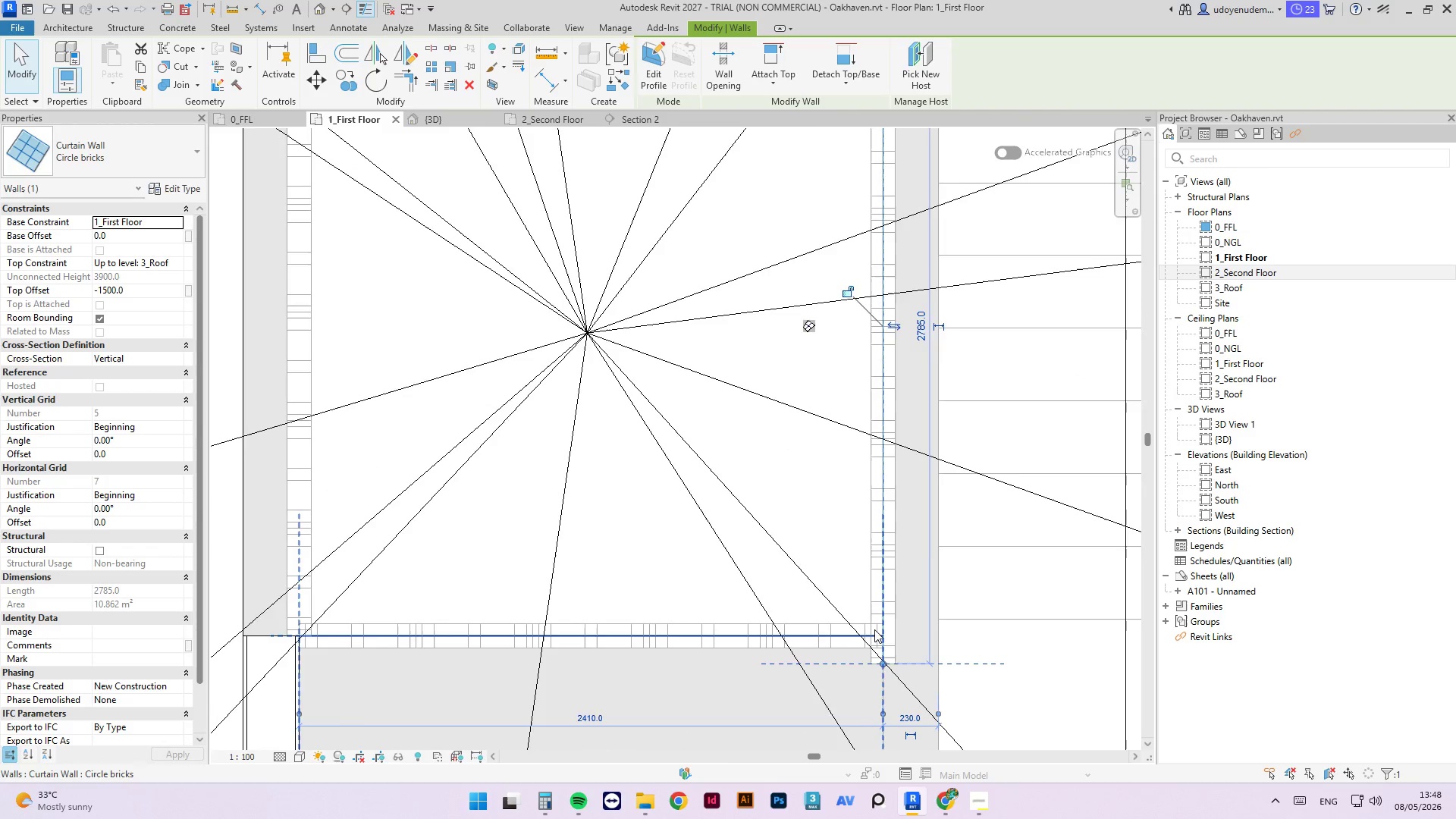 
scroll: coordinate [874, 608], scroll_direction: down, amount: 4.0
 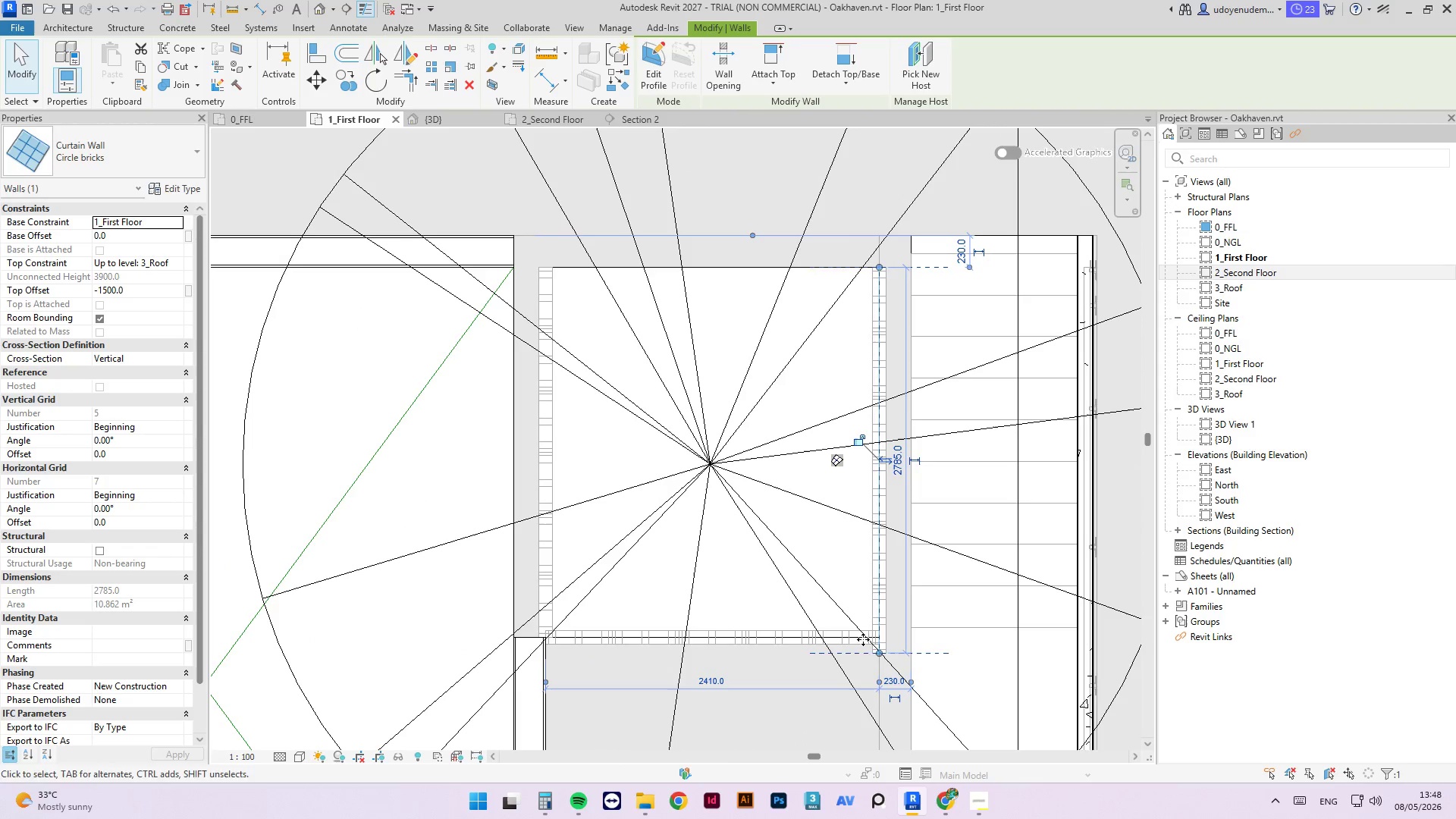 
scroll: coordinate [881, 660], scroll_direction: up, amount: 3.0
 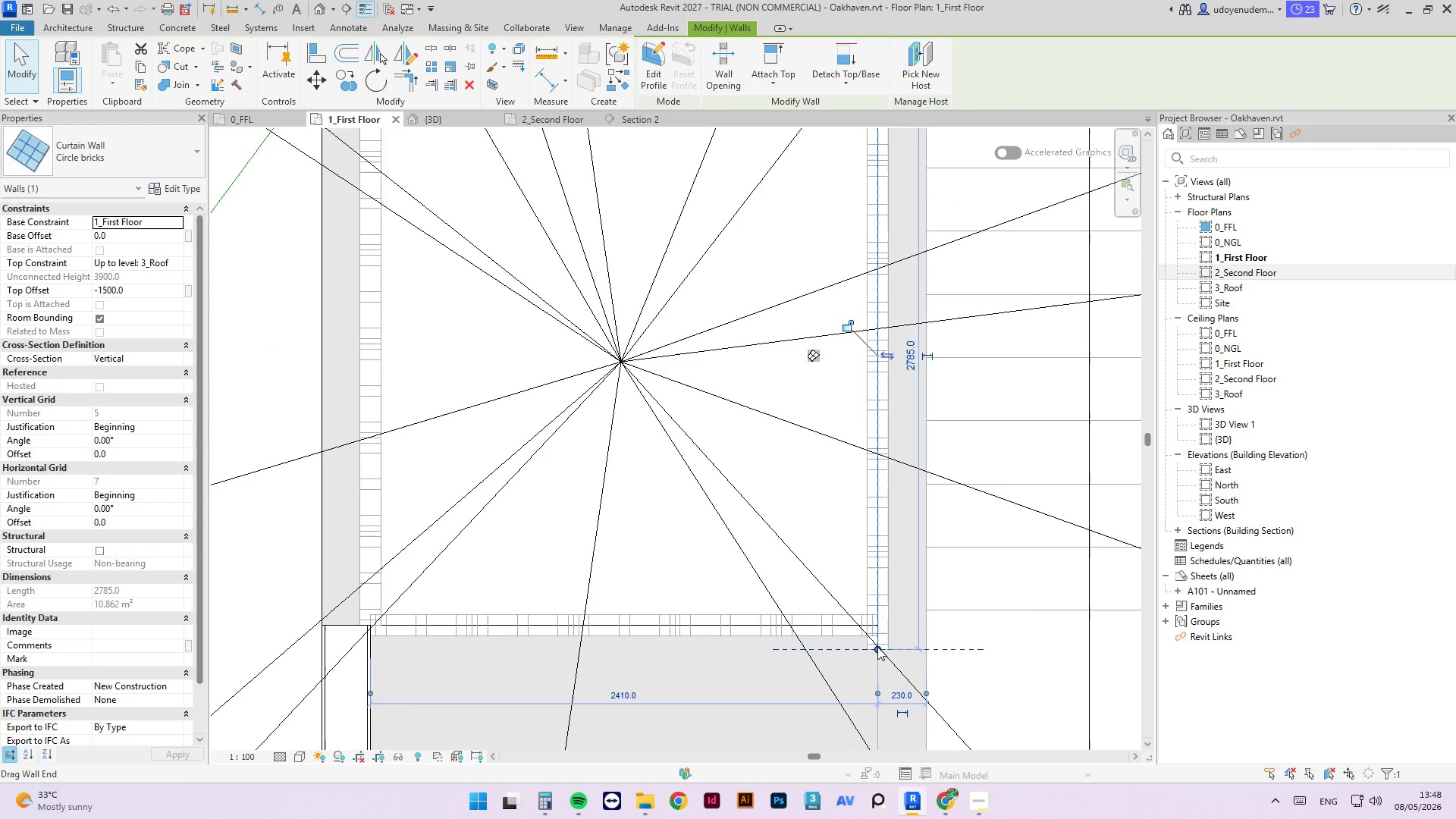 
left_click_drag(start_coordinate=[877, 649], to_coordinate=[874, 623])
 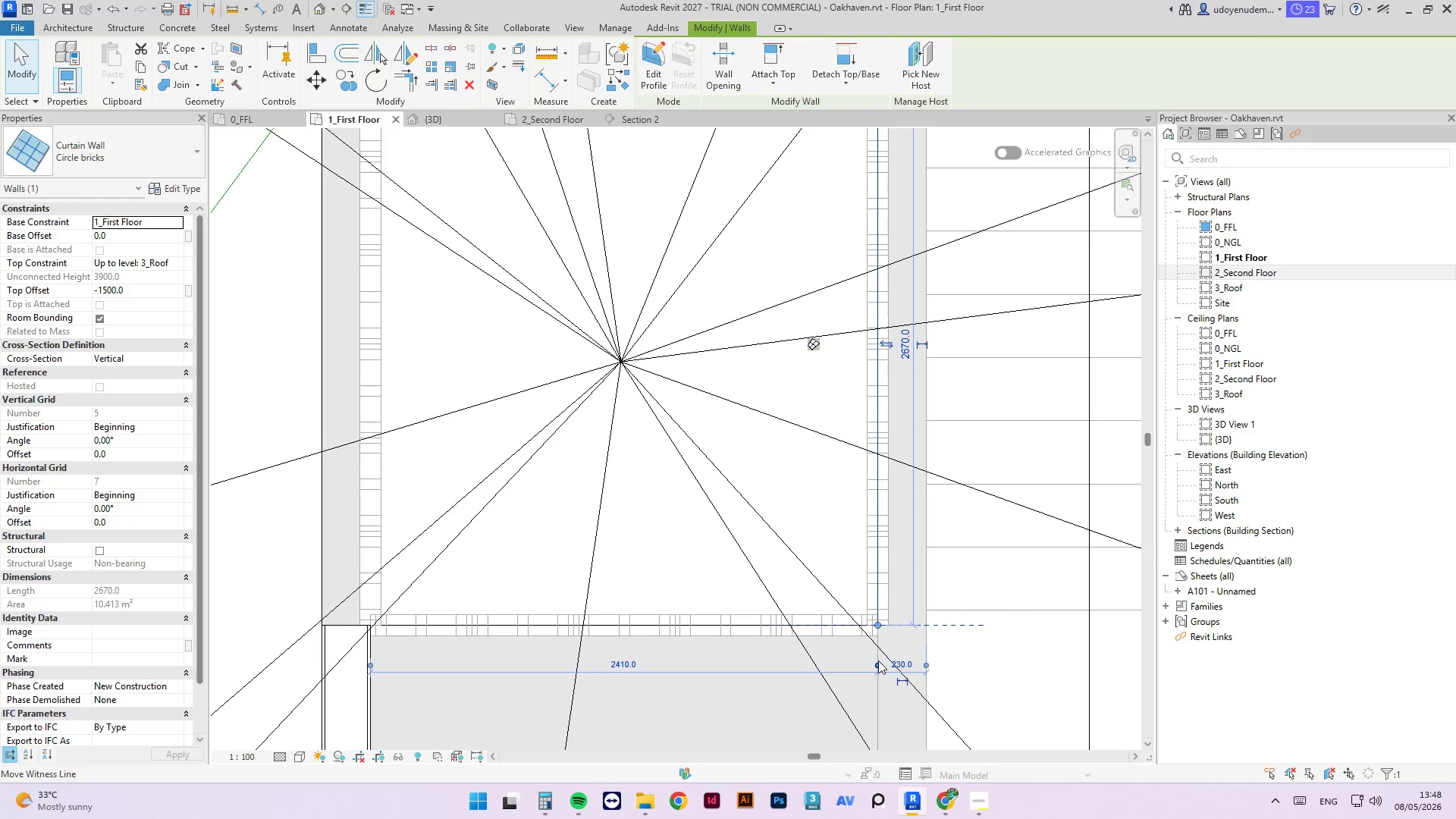 
scroll: coordinate [806, 289], scroll_direction: down, amount: 3.0
 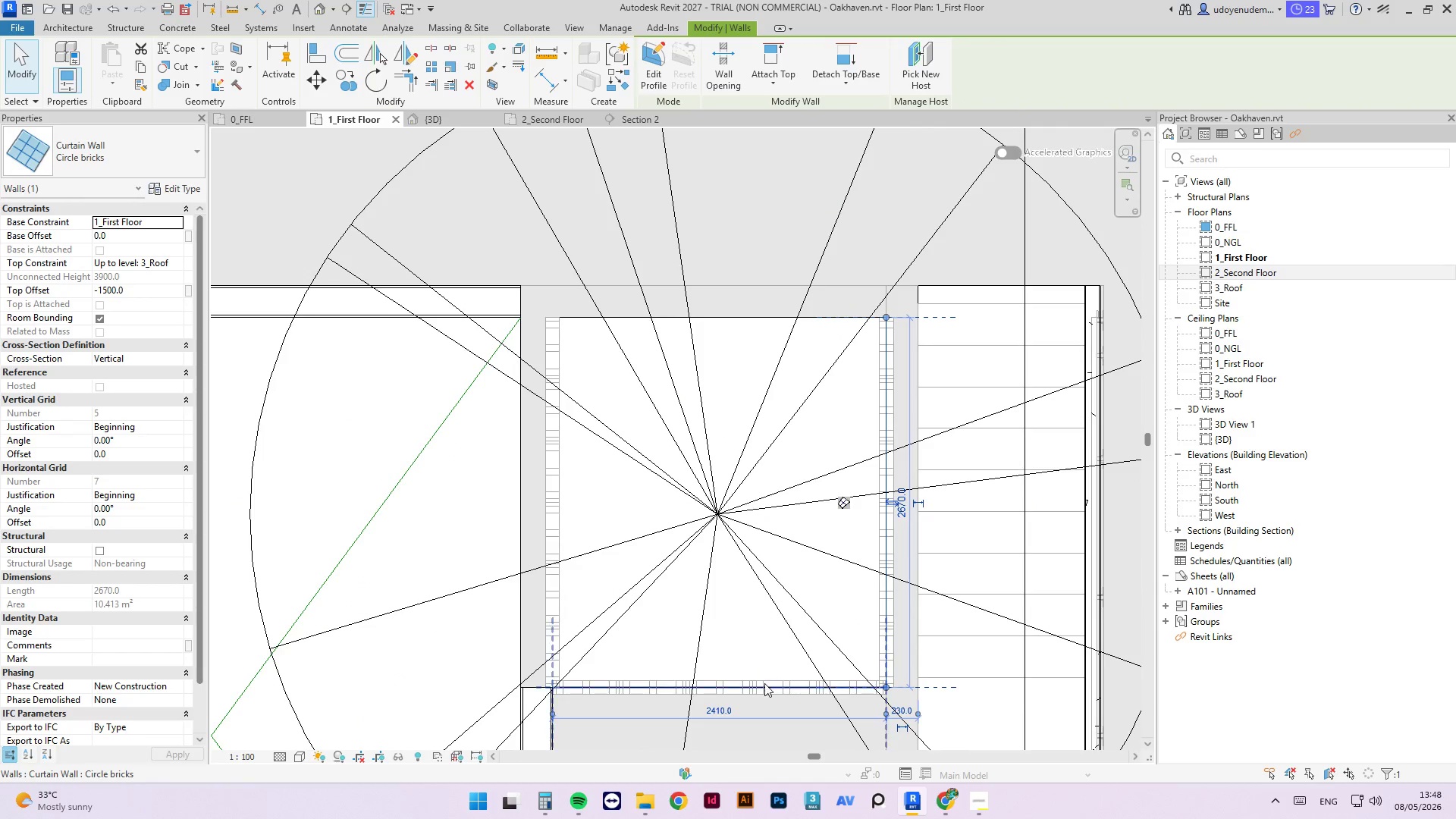 
left_click([766, 686])
 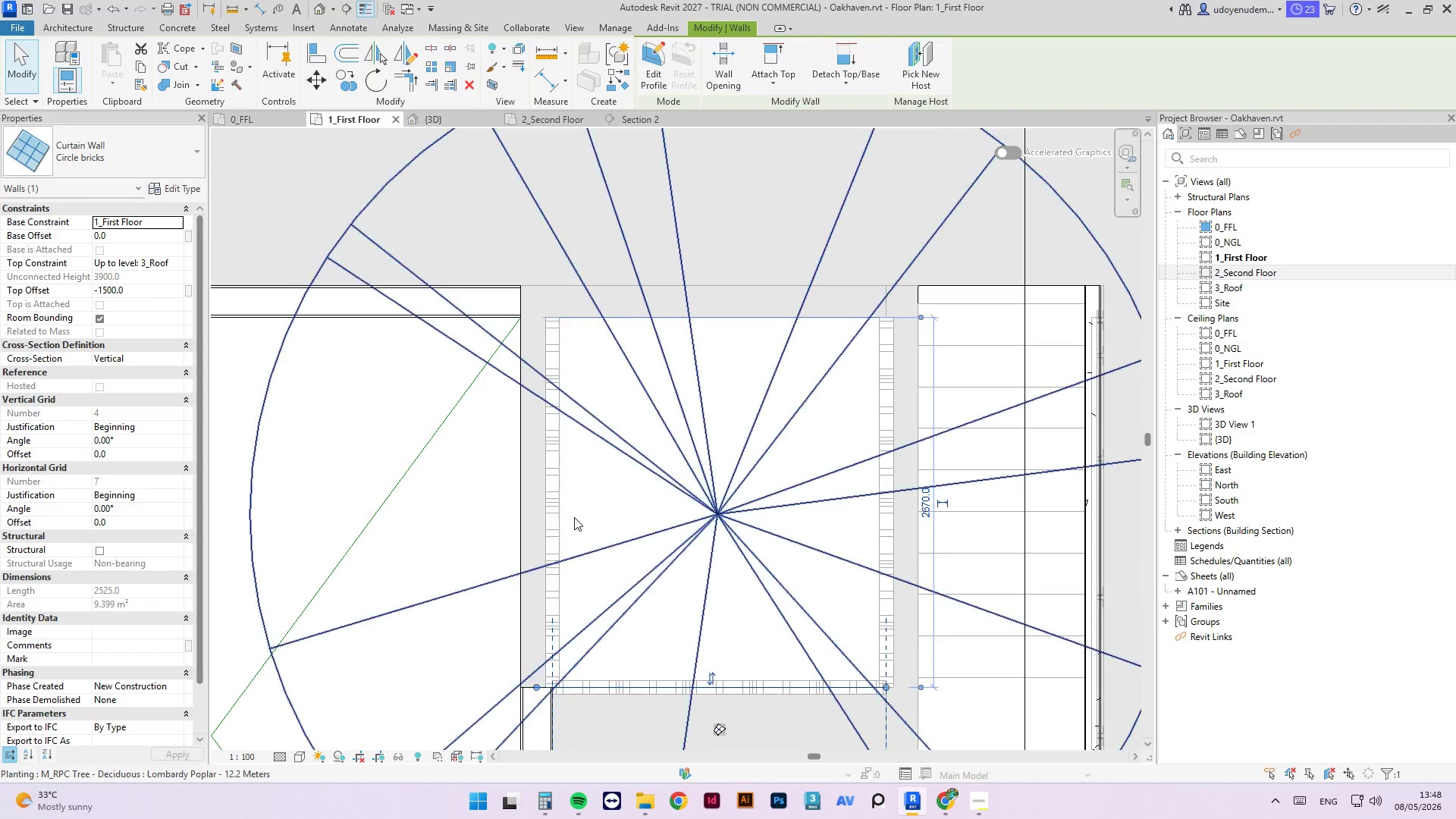 
key(Tab)
 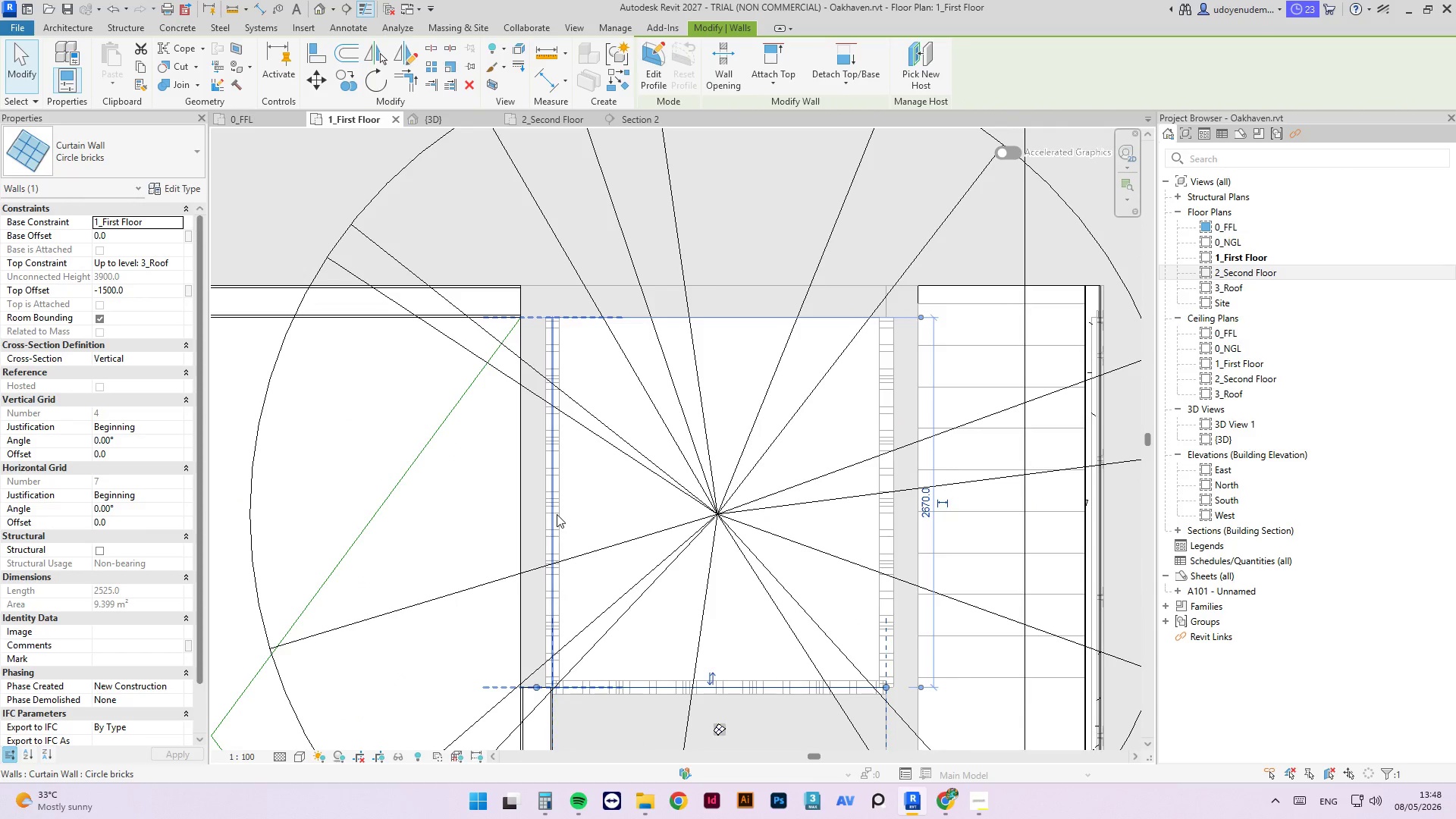 
left_click([557, 514])
 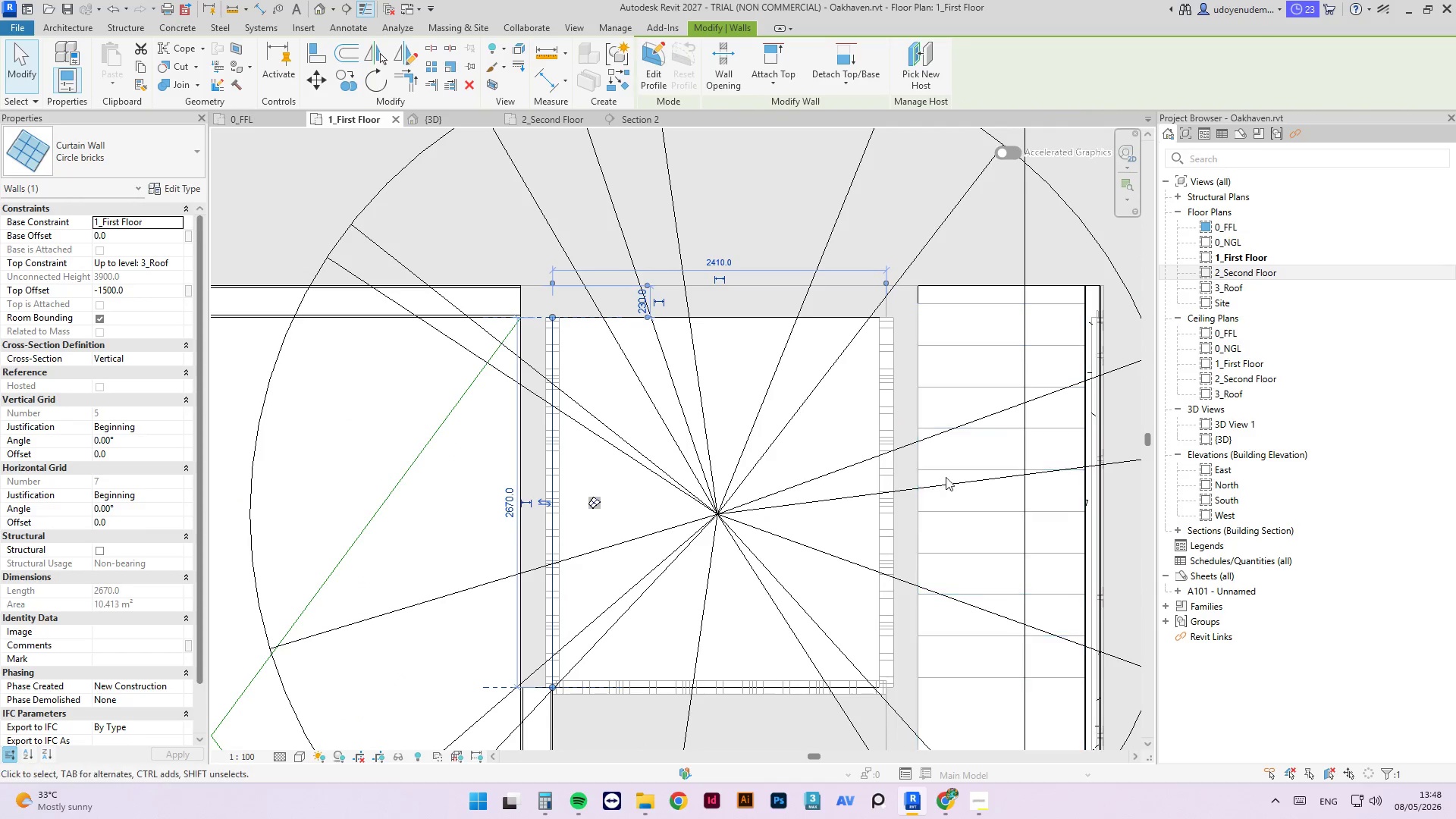 
key(Tab)
 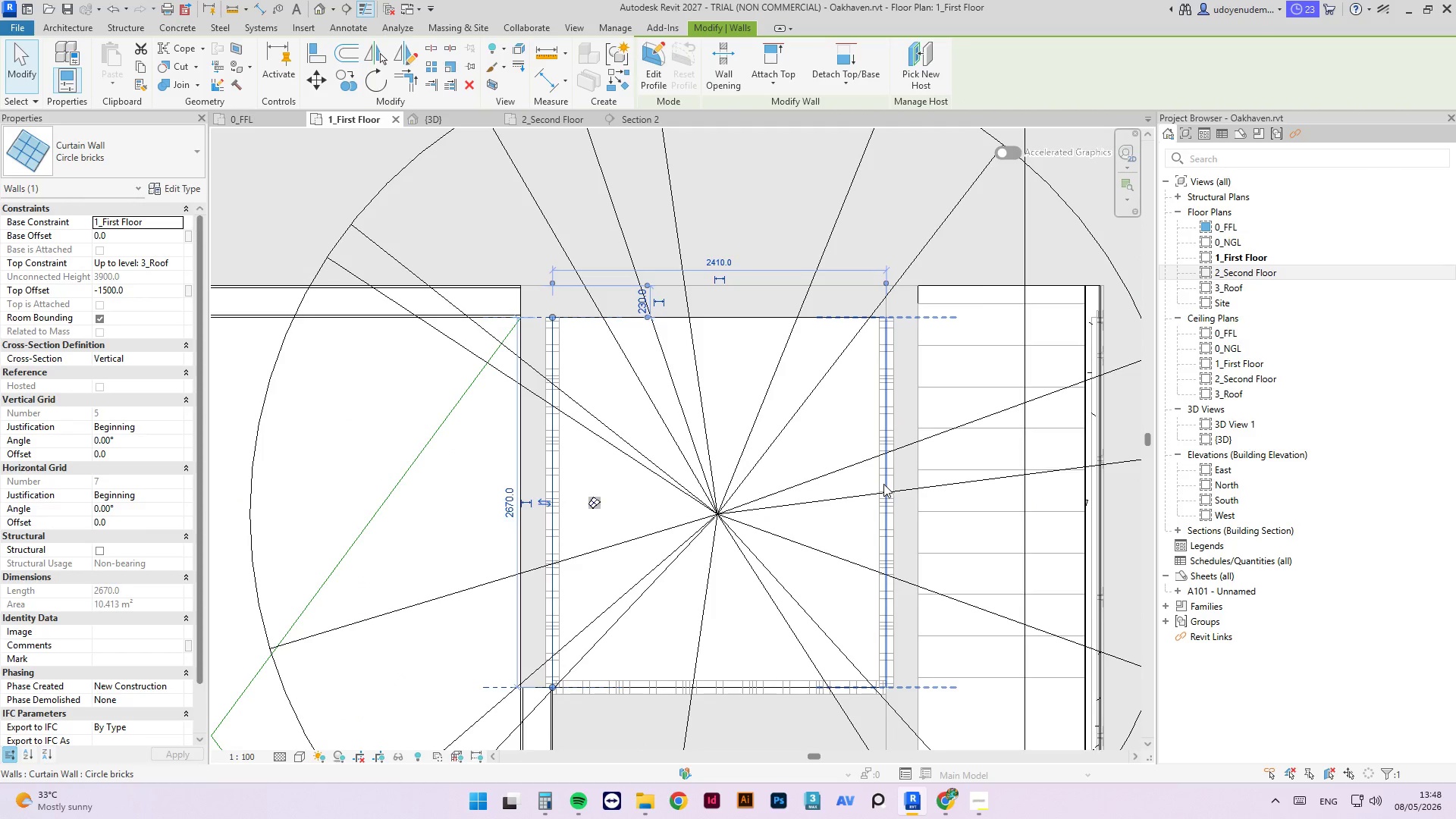 
left_click([883, 484])
 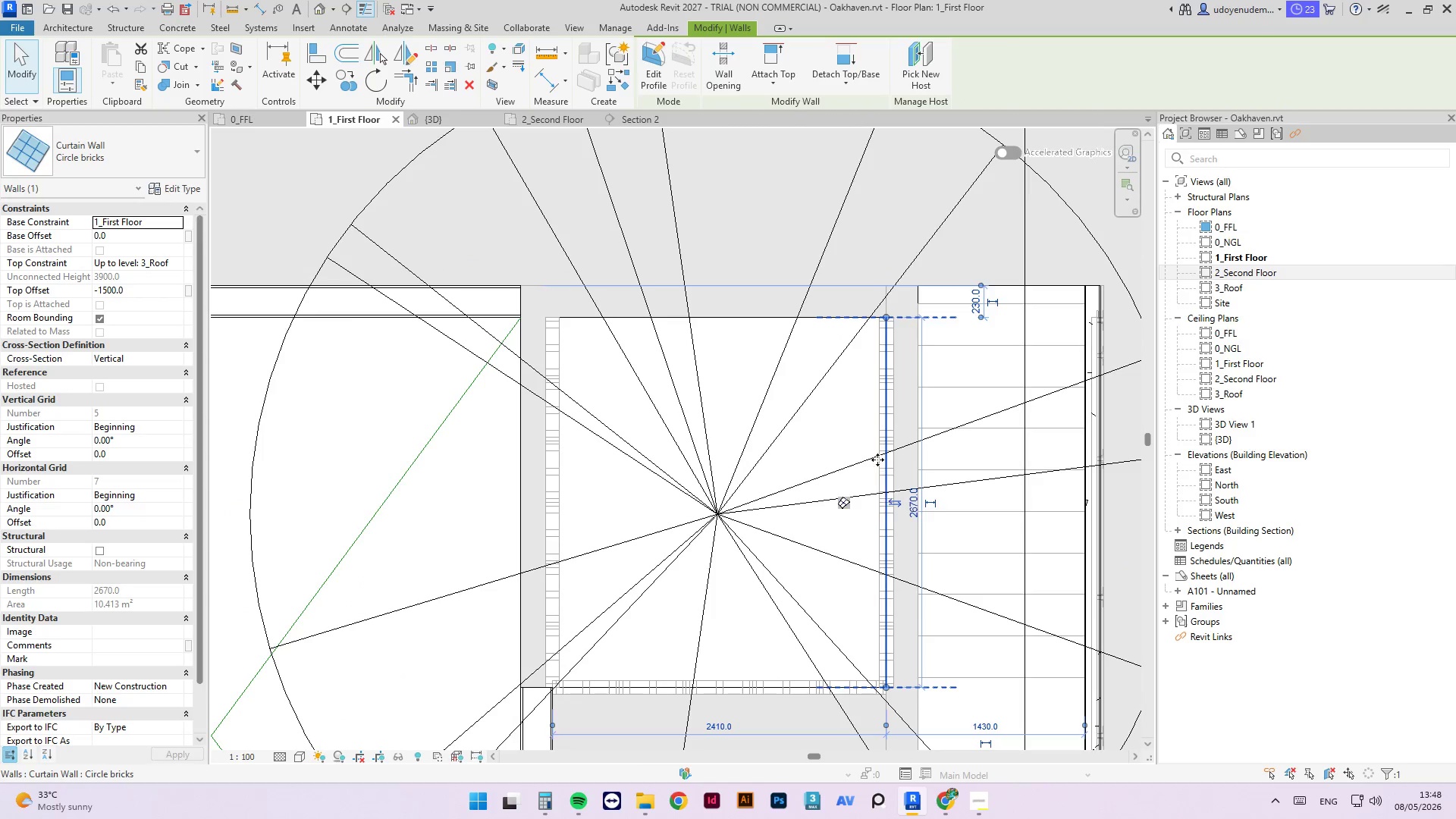 
type(cs)
 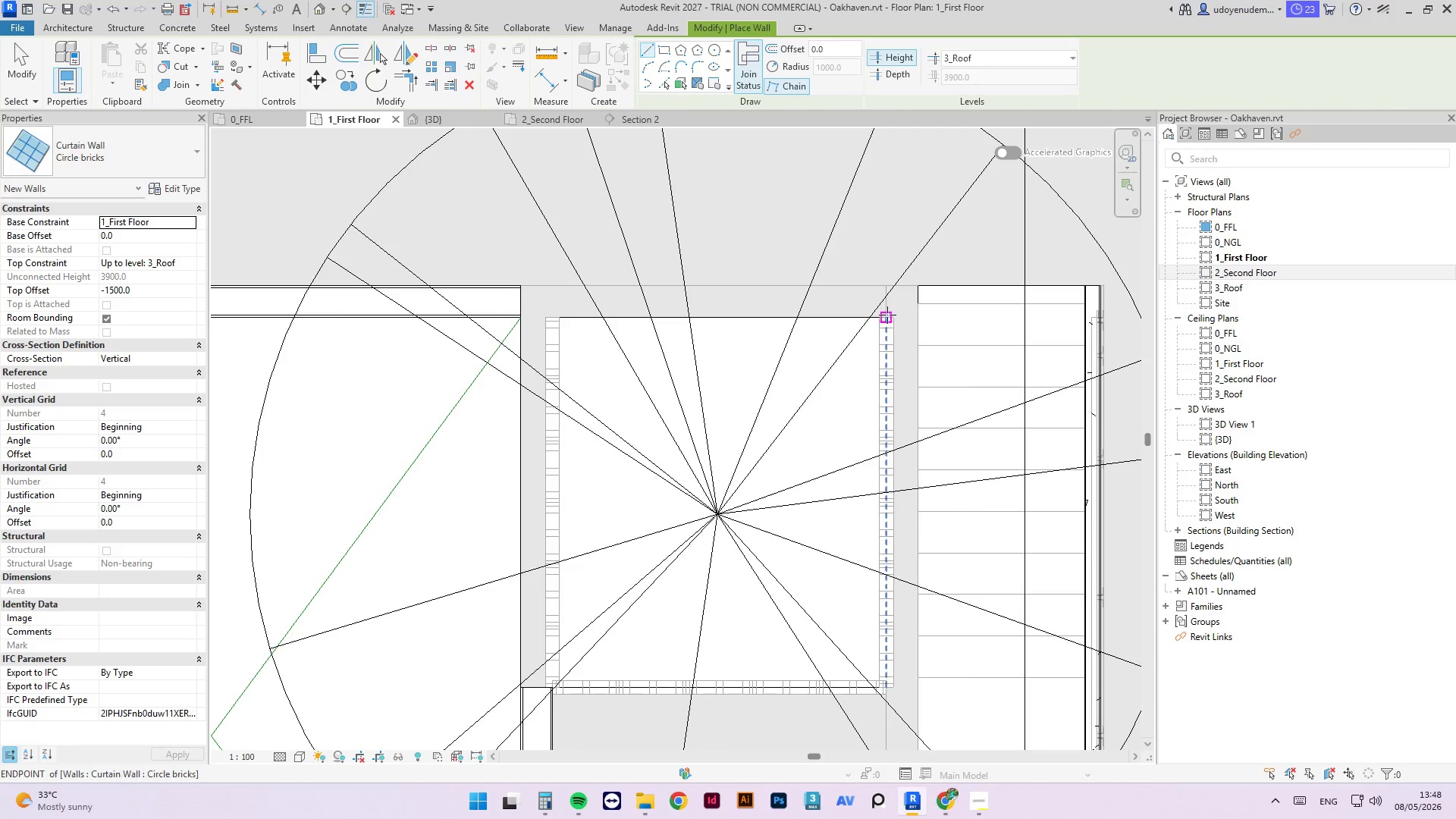 
left_click([887, 315])
 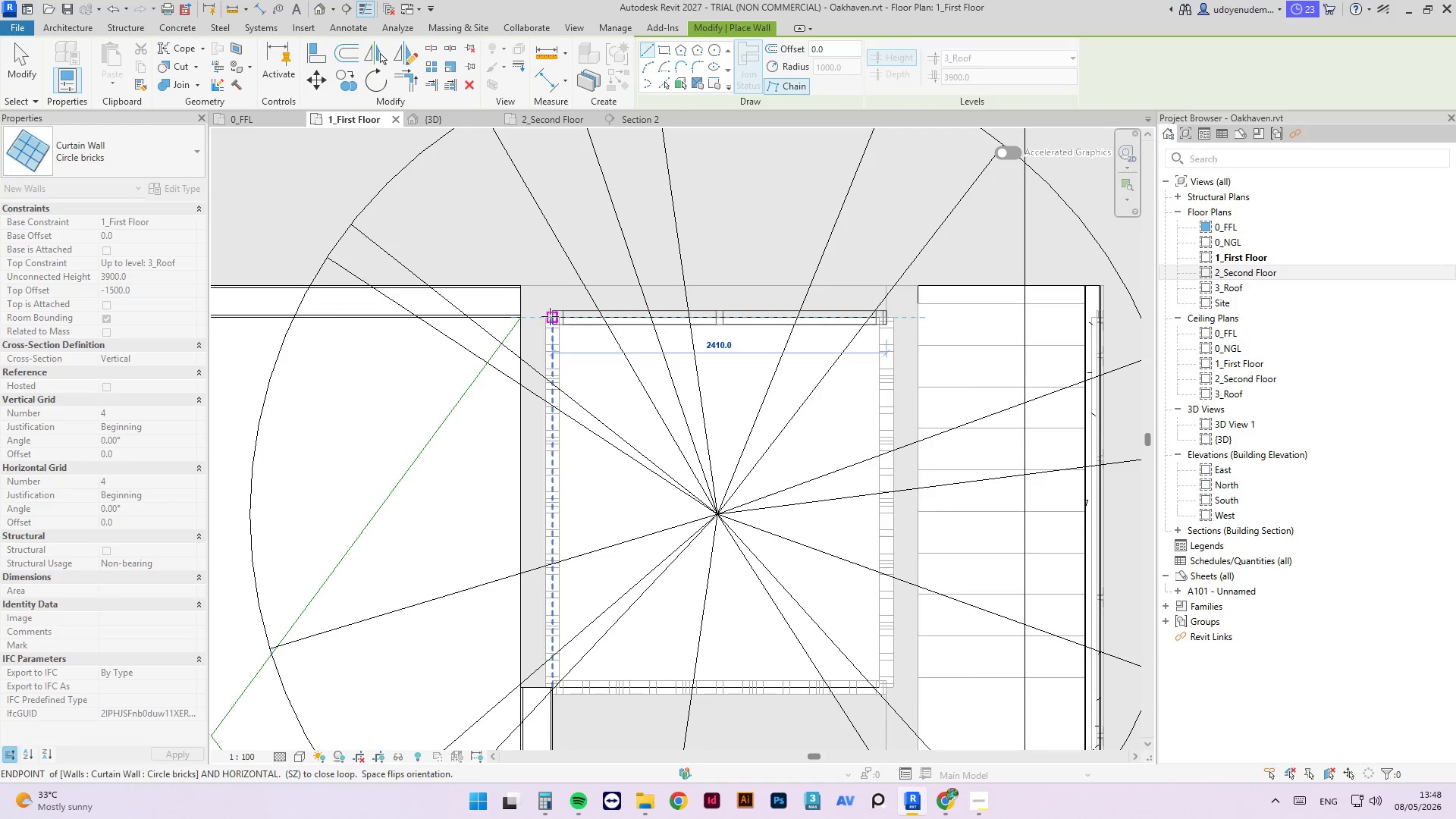 
left_click([550, 316])
 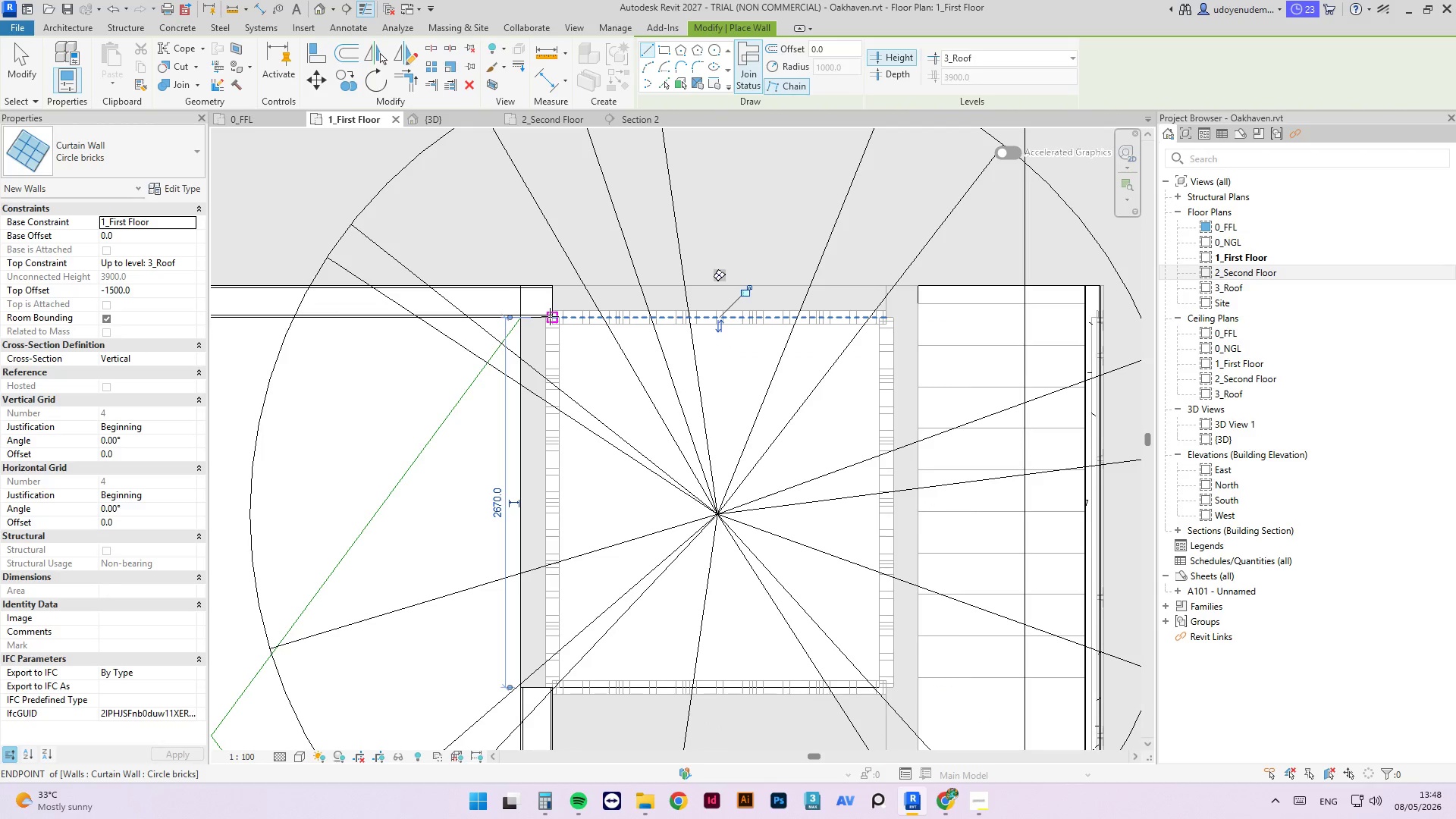 
key(Escape)
 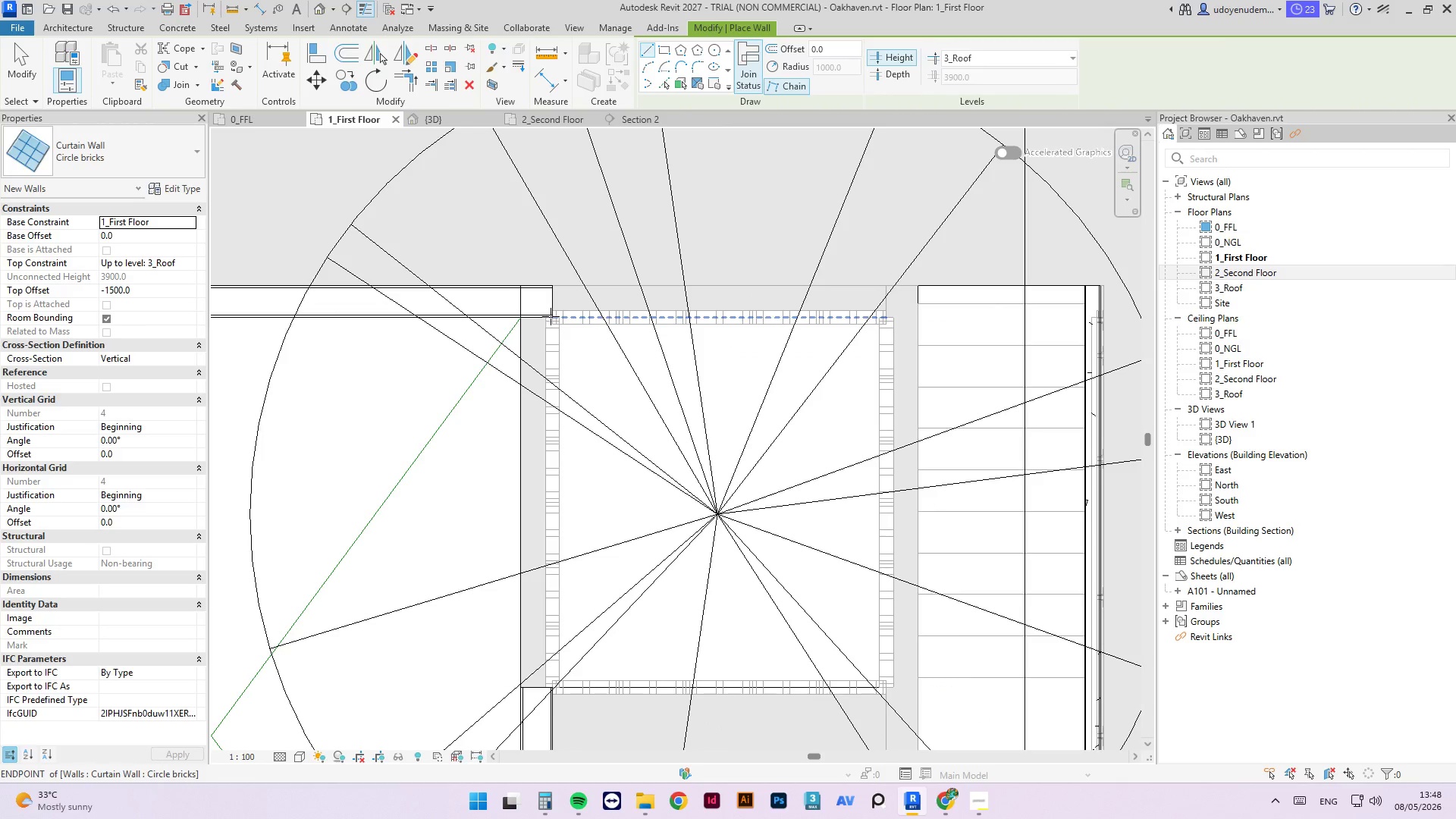 
key(Escape)
 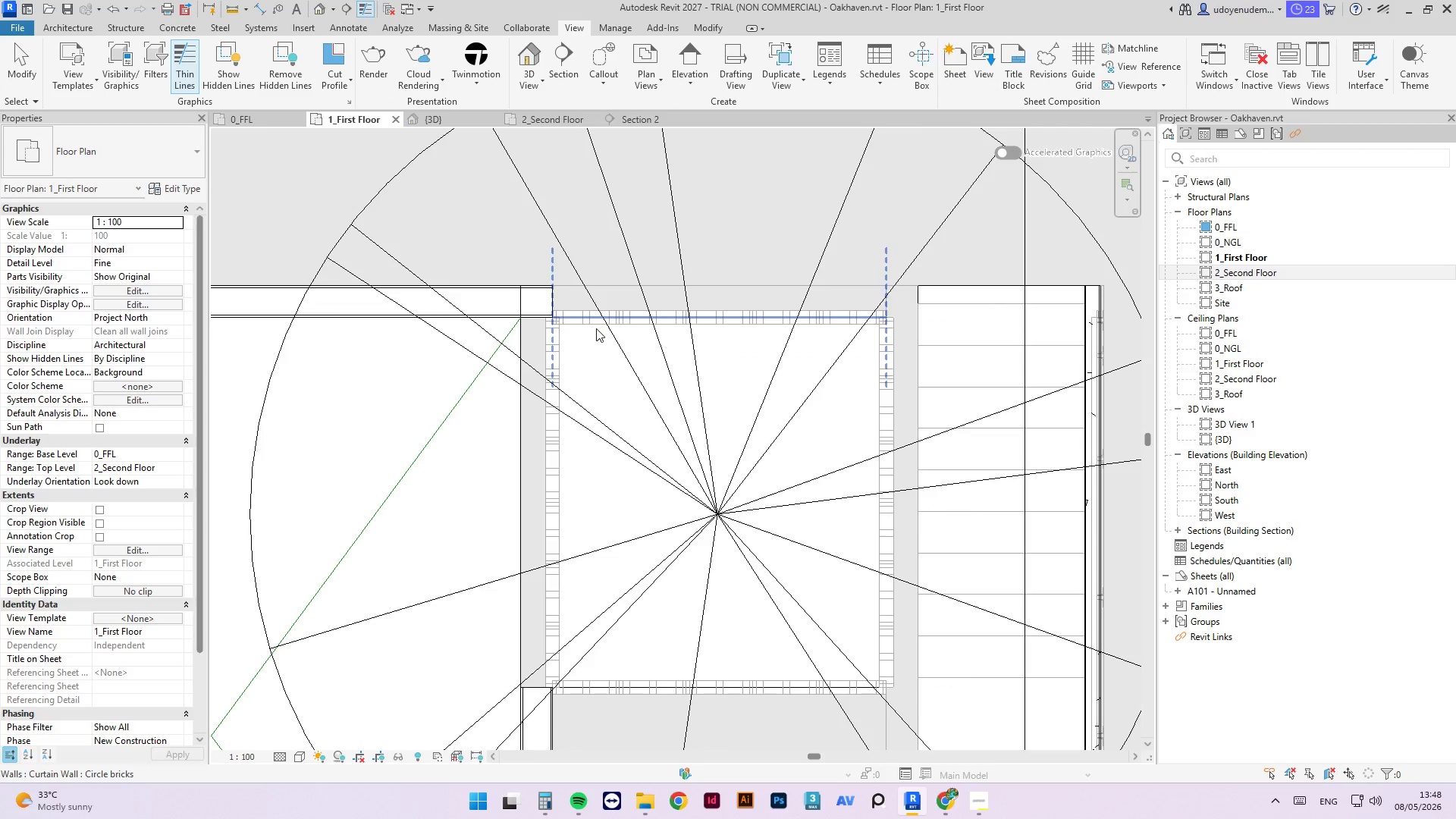 
key(Escape)
 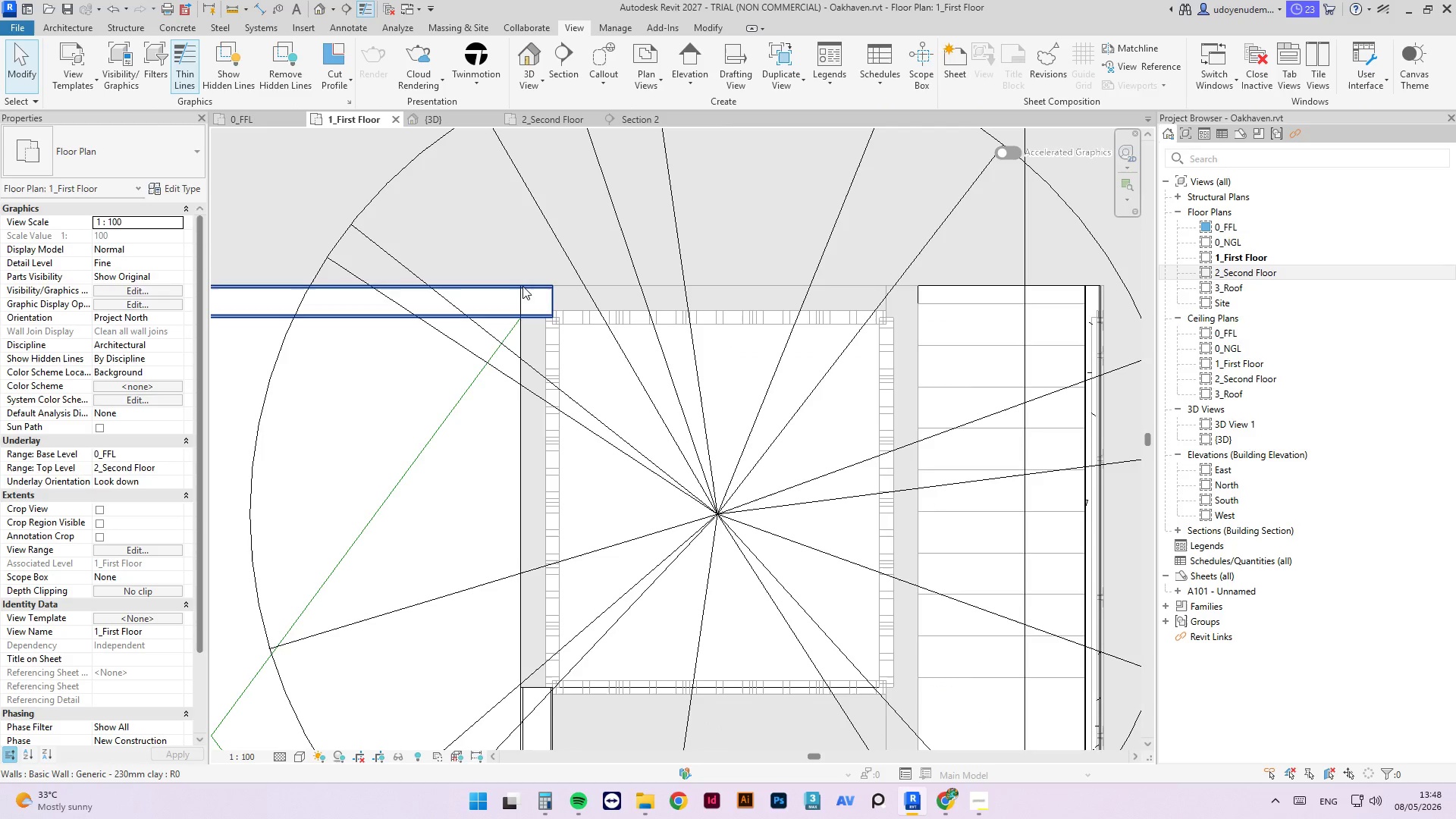 
left_click([522, 286])
 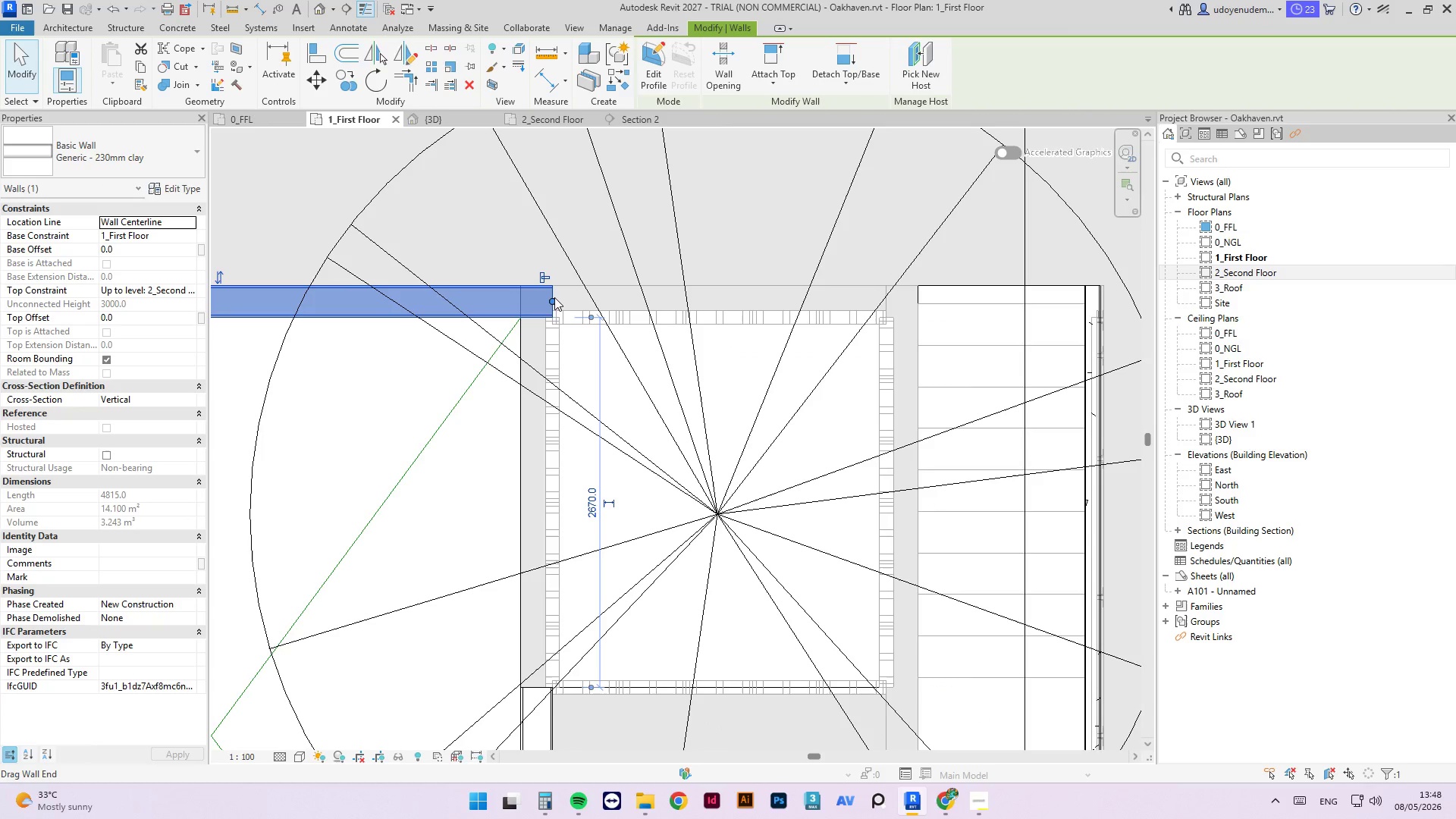 
left_click_drag(start_coordinate=[554, 299], to_coordinate=[520, 303])
 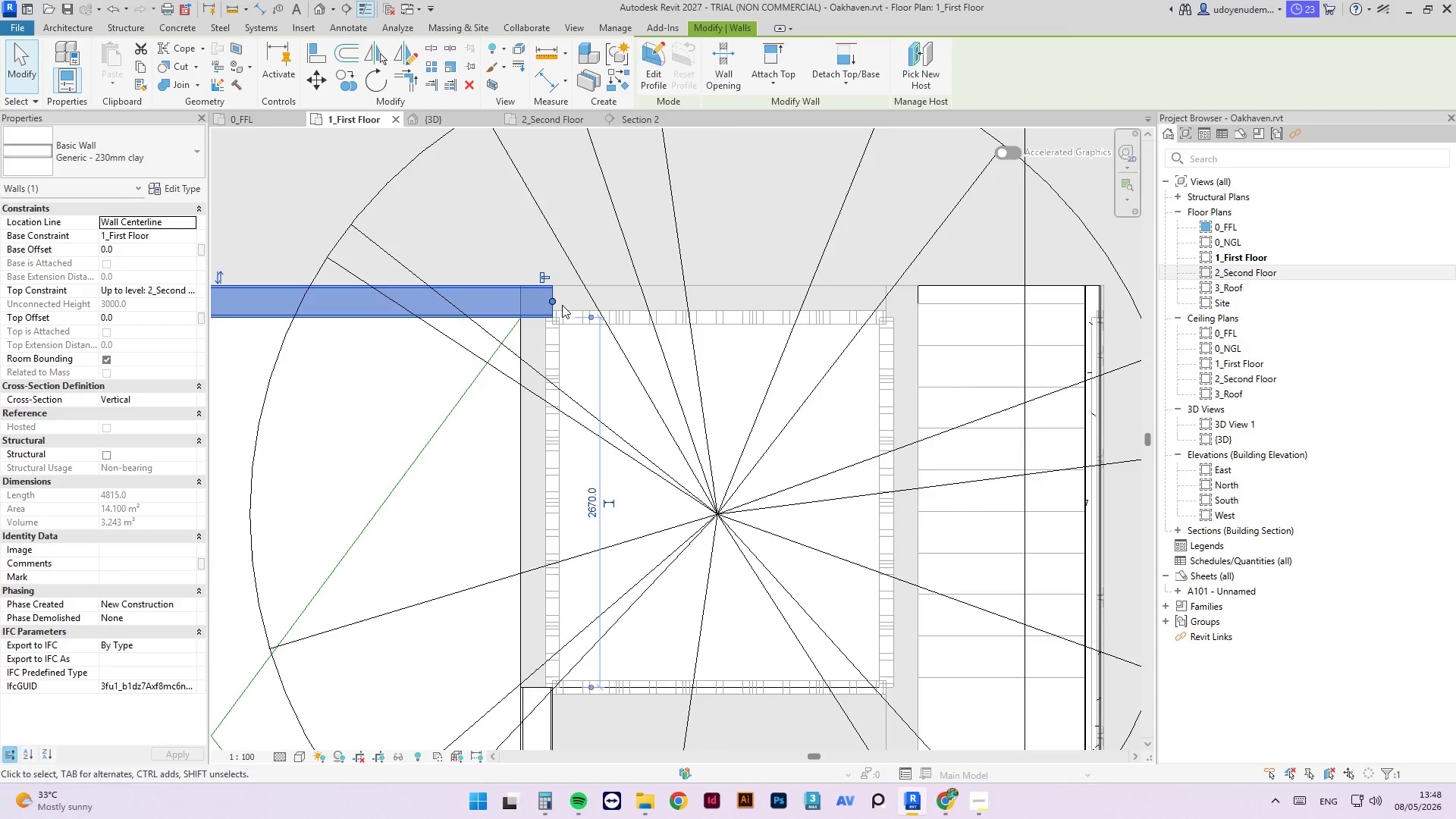 
left_click_drag(start_coordinate=[554, 300], to_coordinate=[523, 300])
 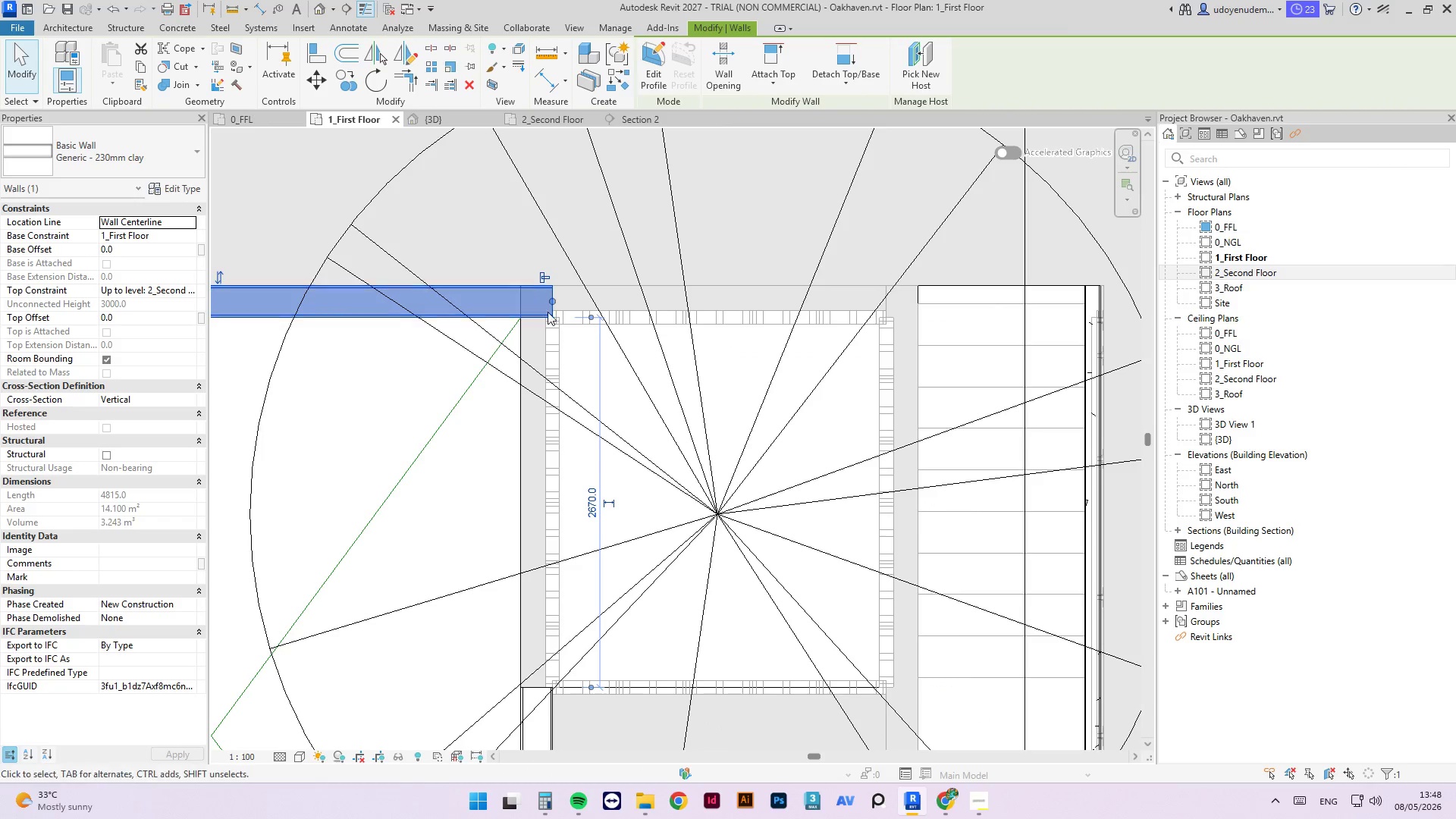 
key(Control+Z)
 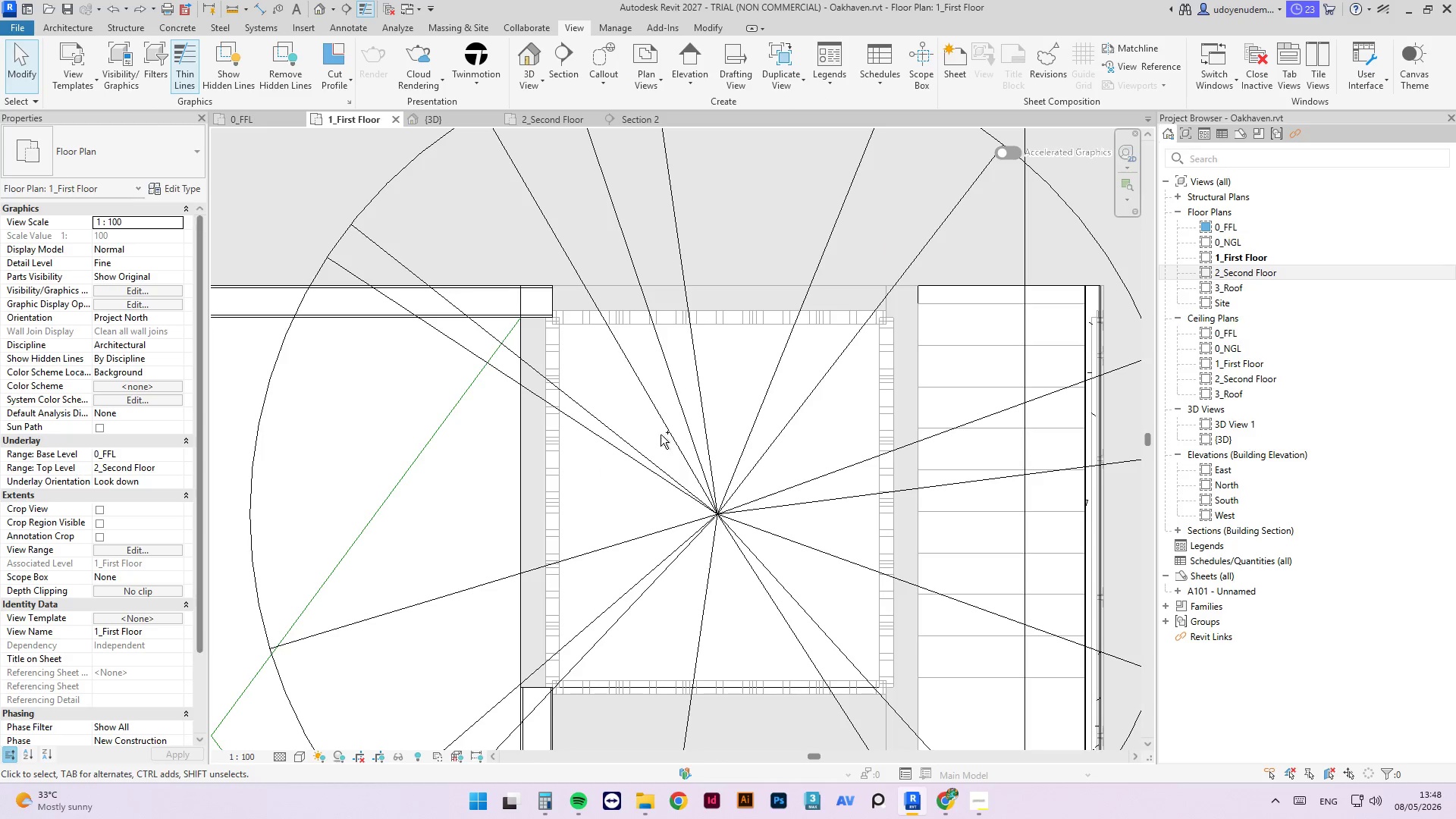 
key(Control+Z)
 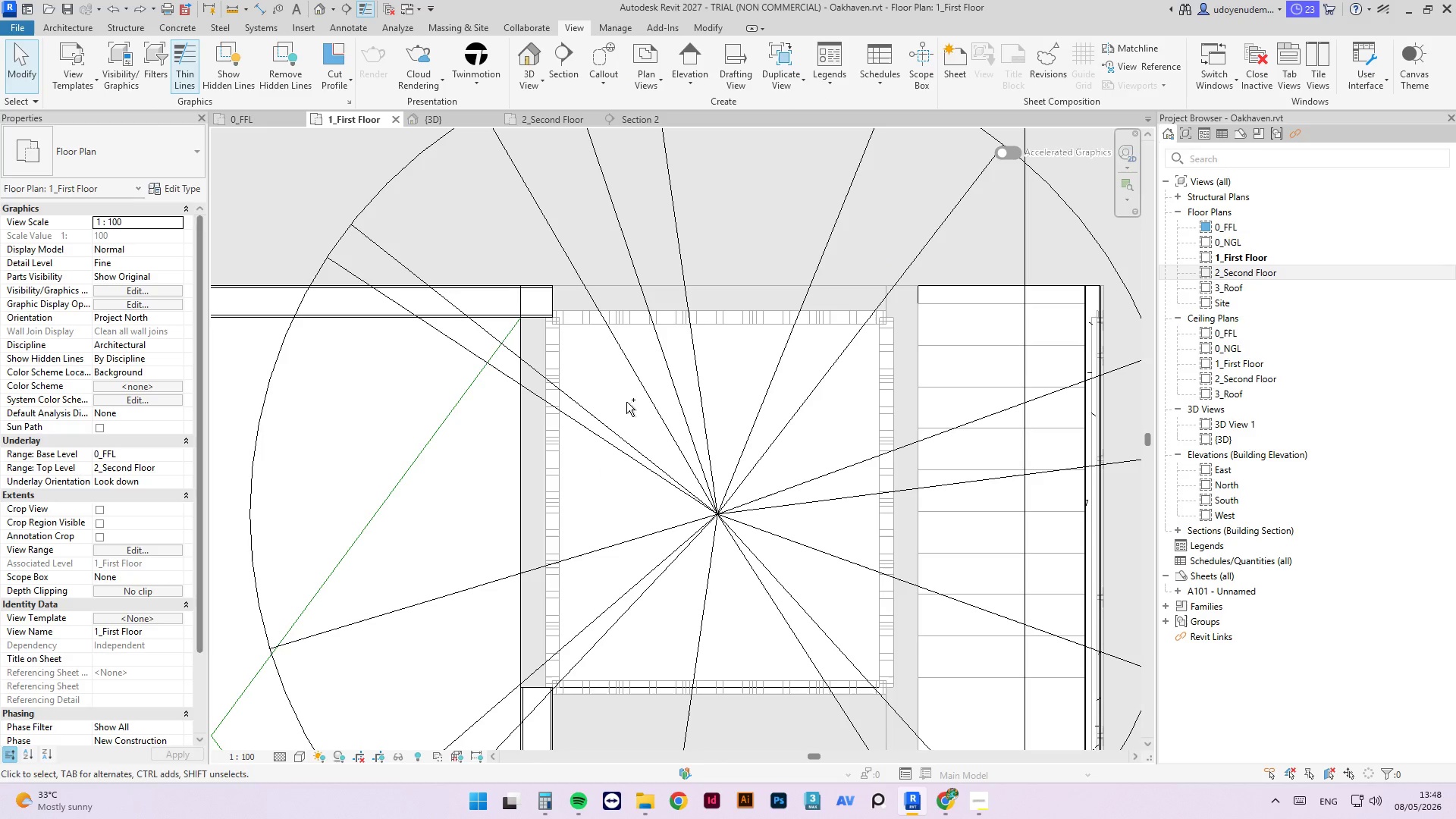 
key(Control+Z)
 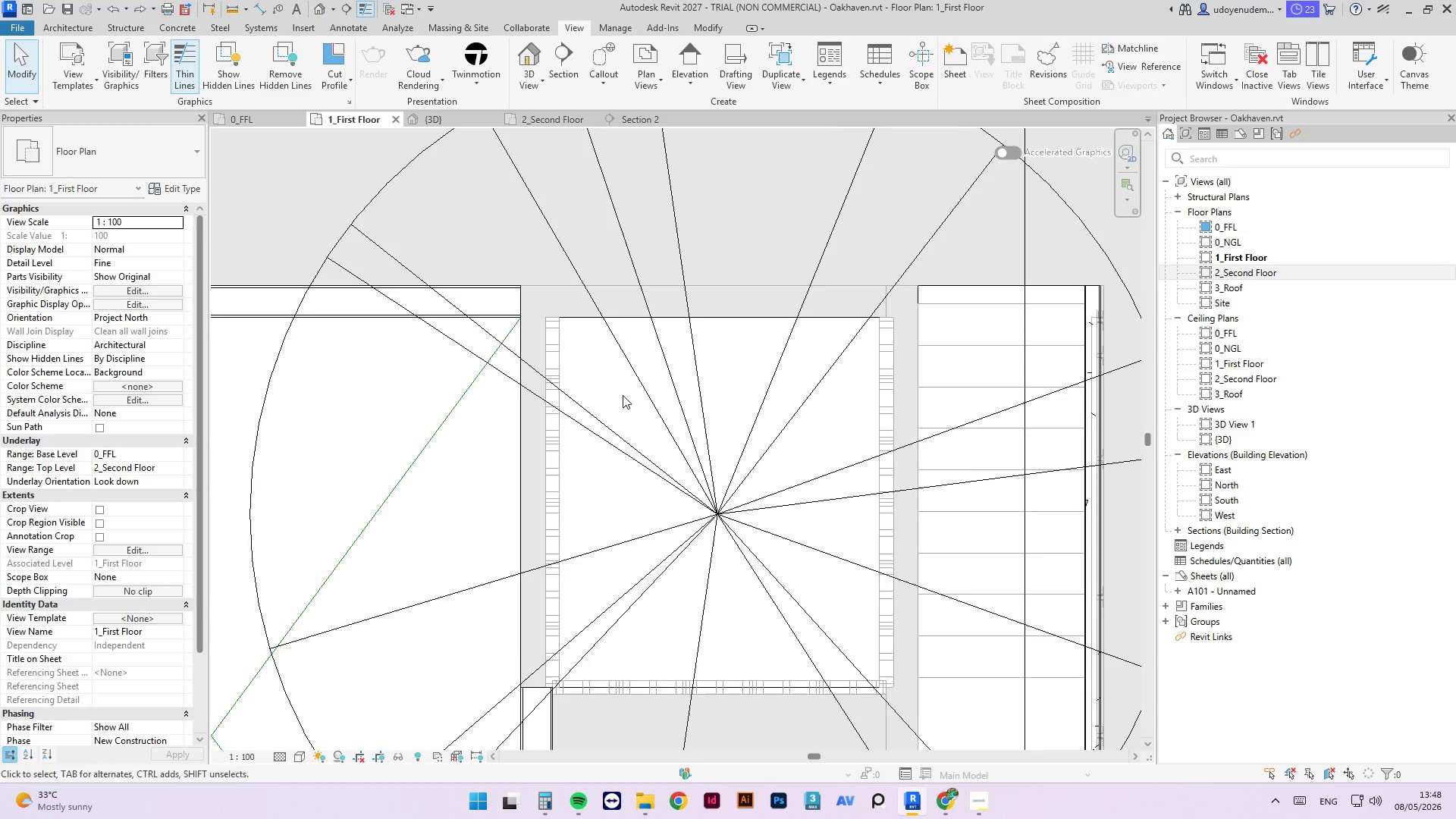 
key(Escape)
 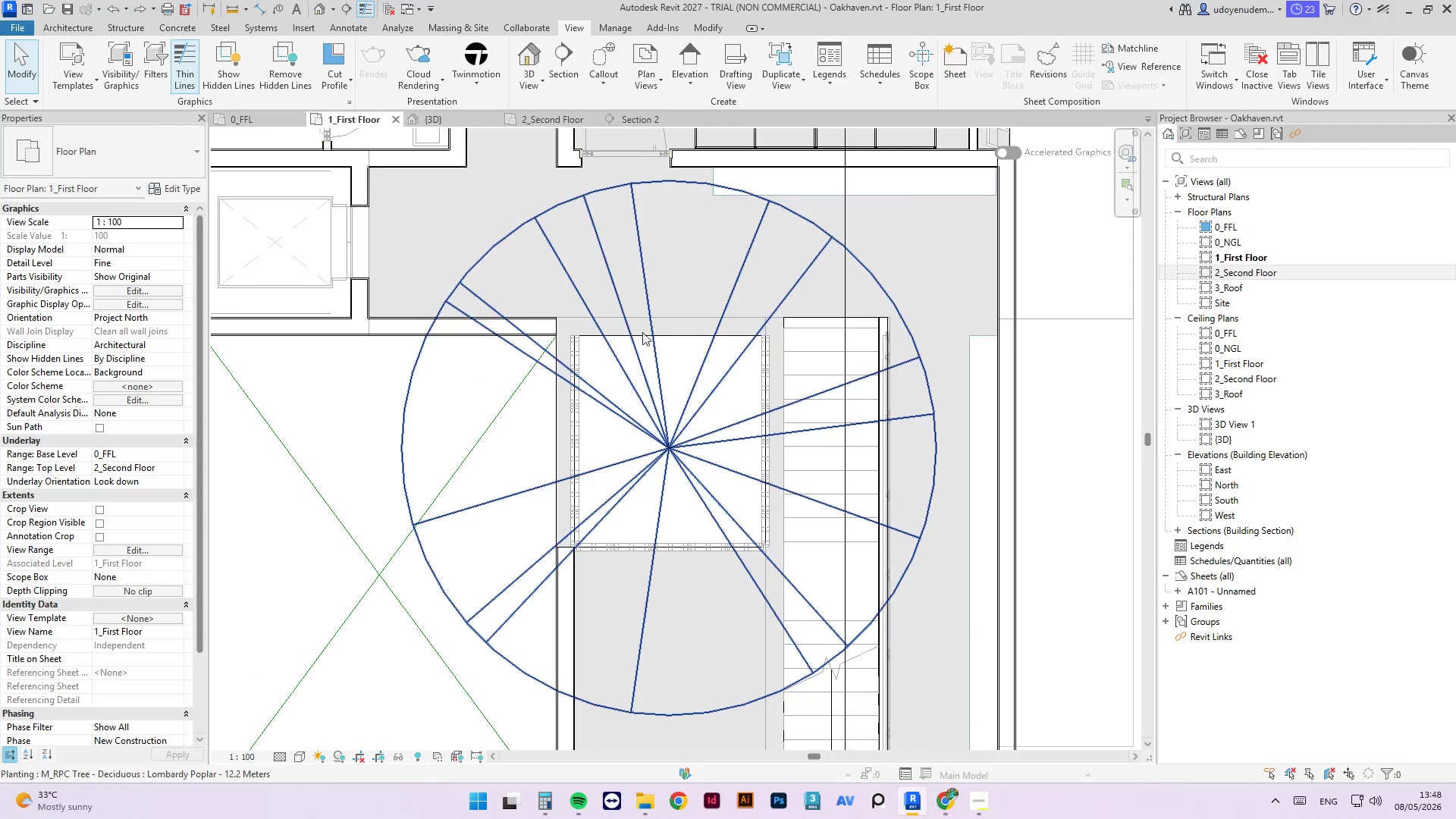 
scroll: coordinate [605, 359], scroll_direction: down, amount: 4.0
 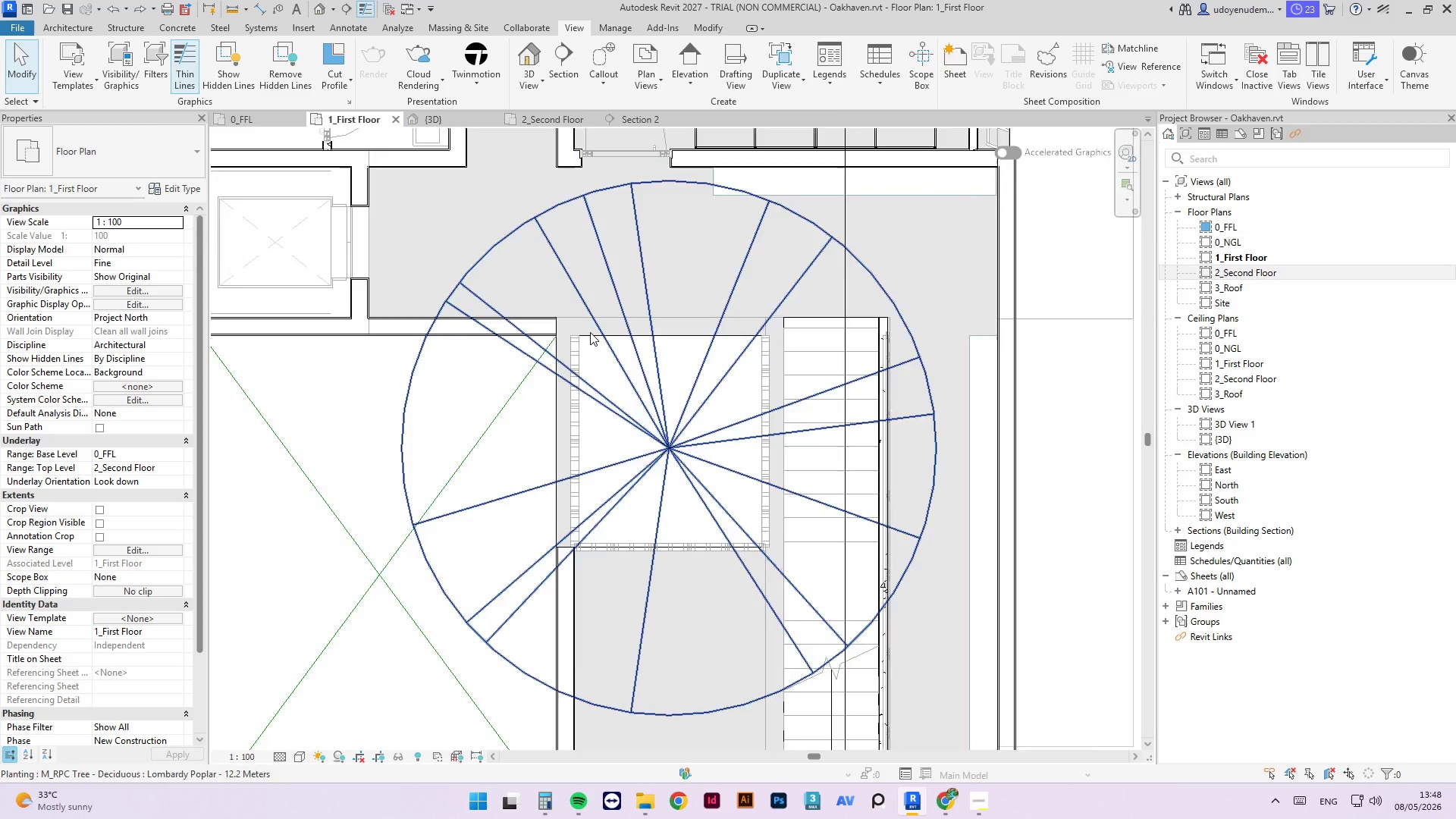 
scroll: coordinate [588, 336], scroll_direction: up, amount: 3.0
 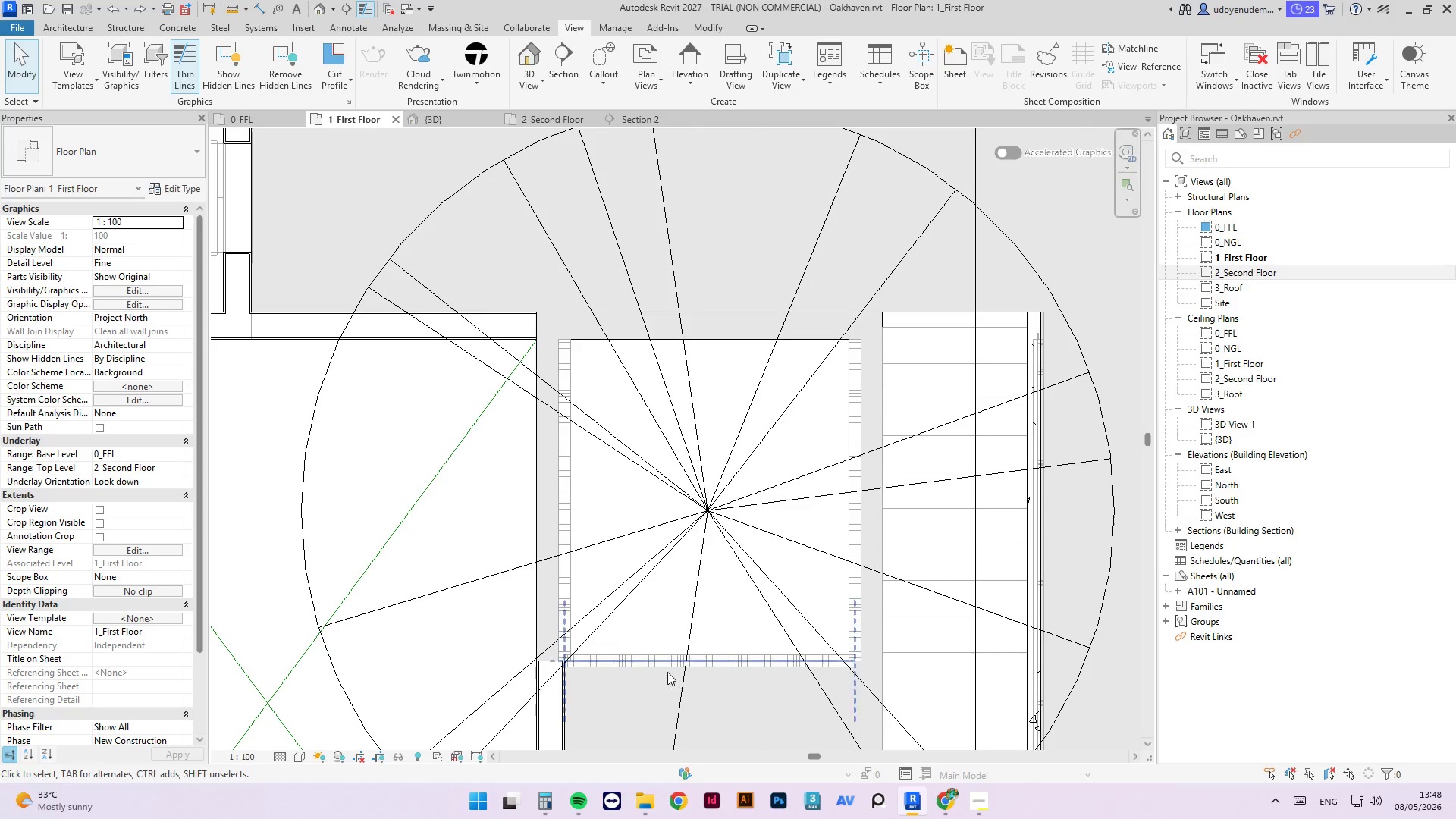 
left_click([661, 662])
 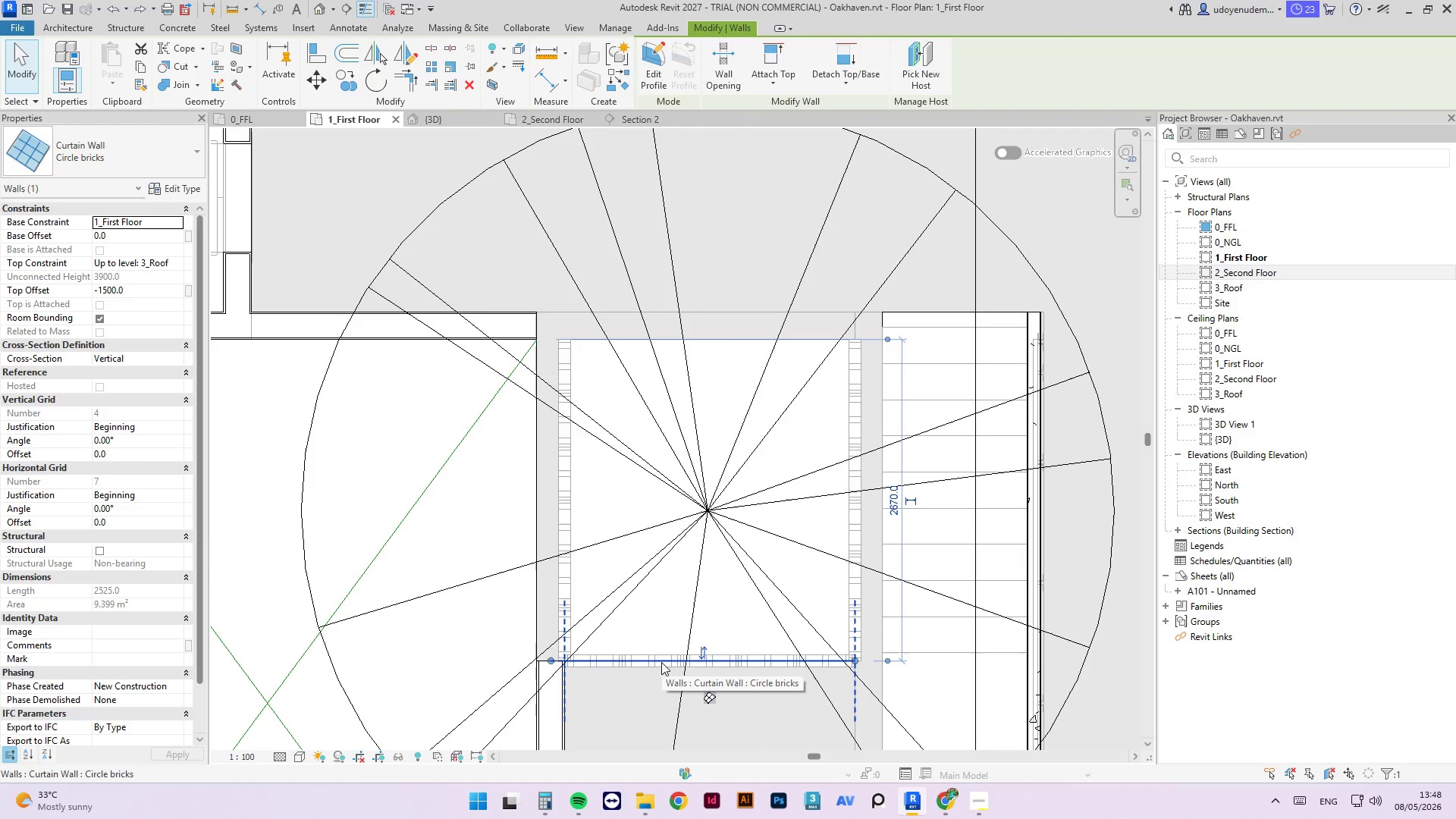 
type(cs)
 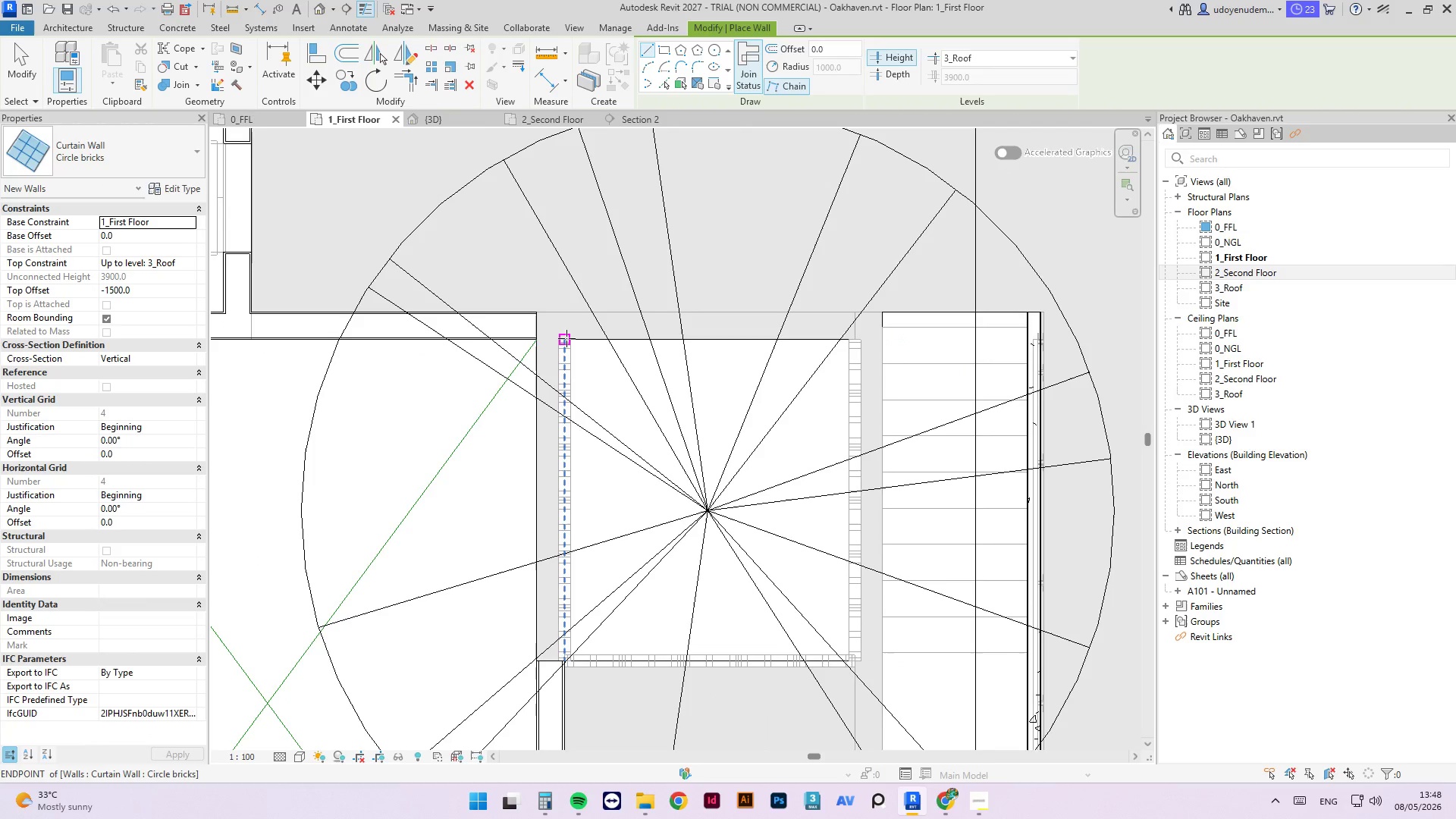 
left_click([566, 338])
 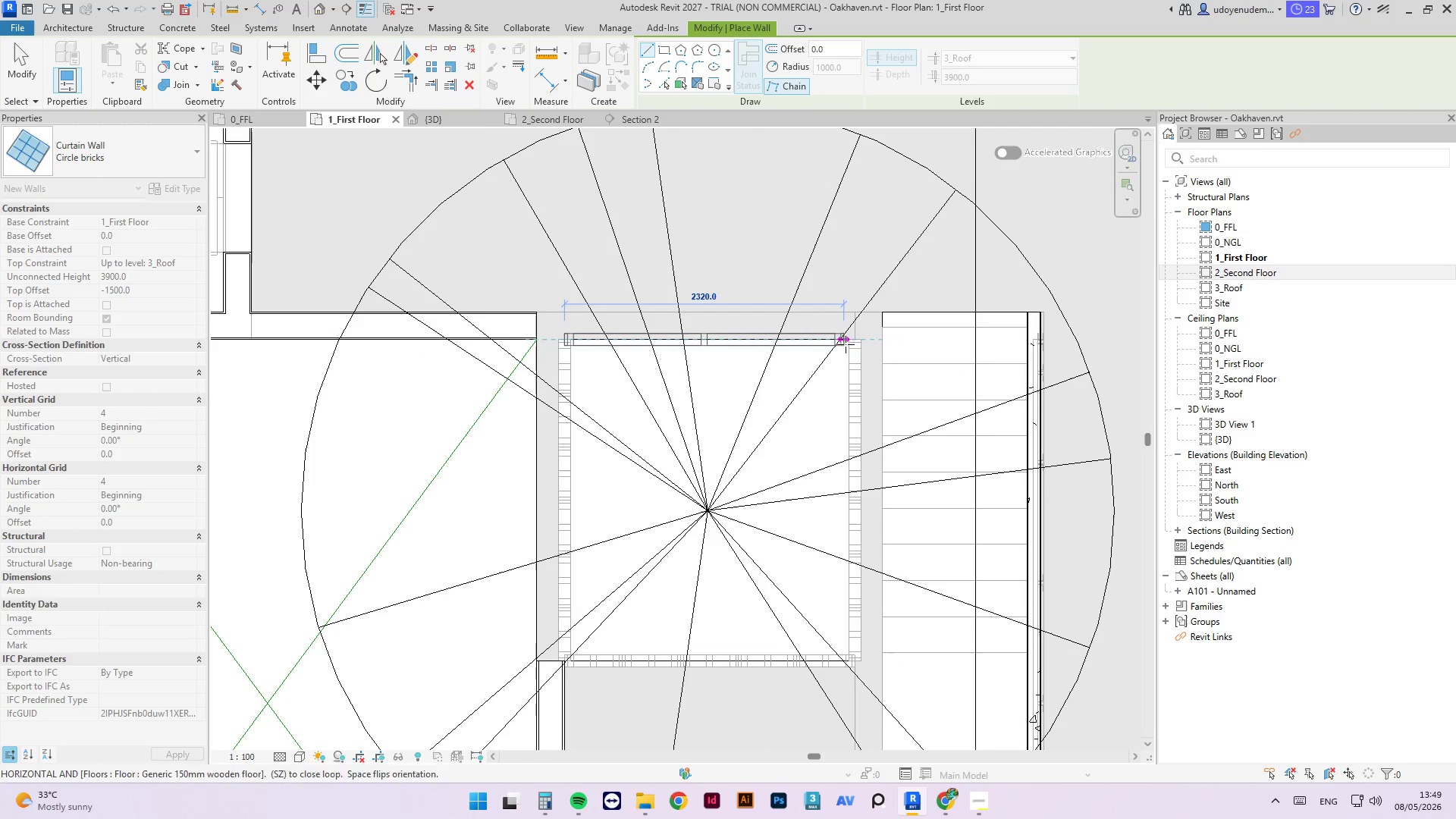 
left_click([854, 341])
 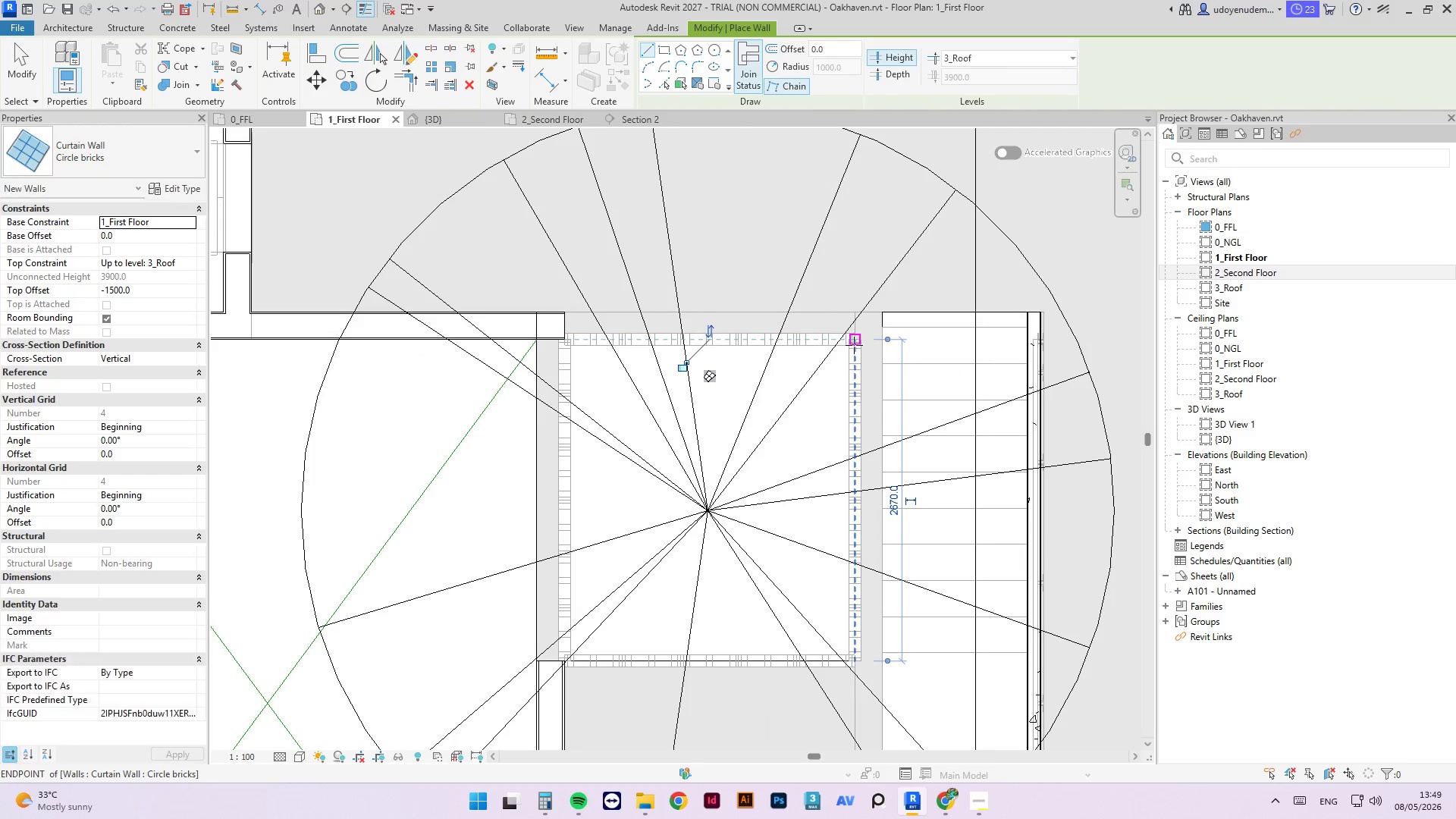 
key(Escape)
 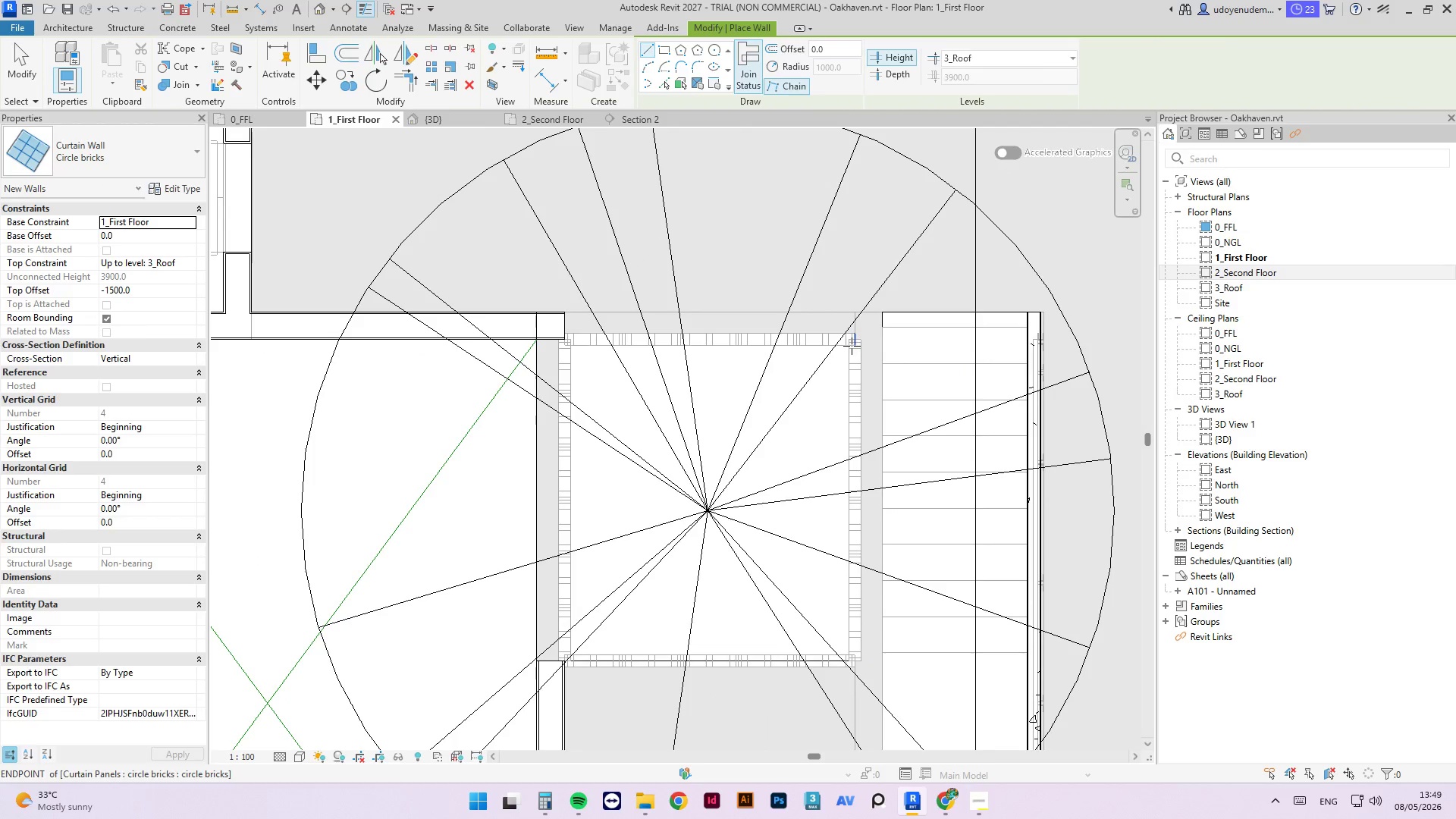 
key(Escape)
 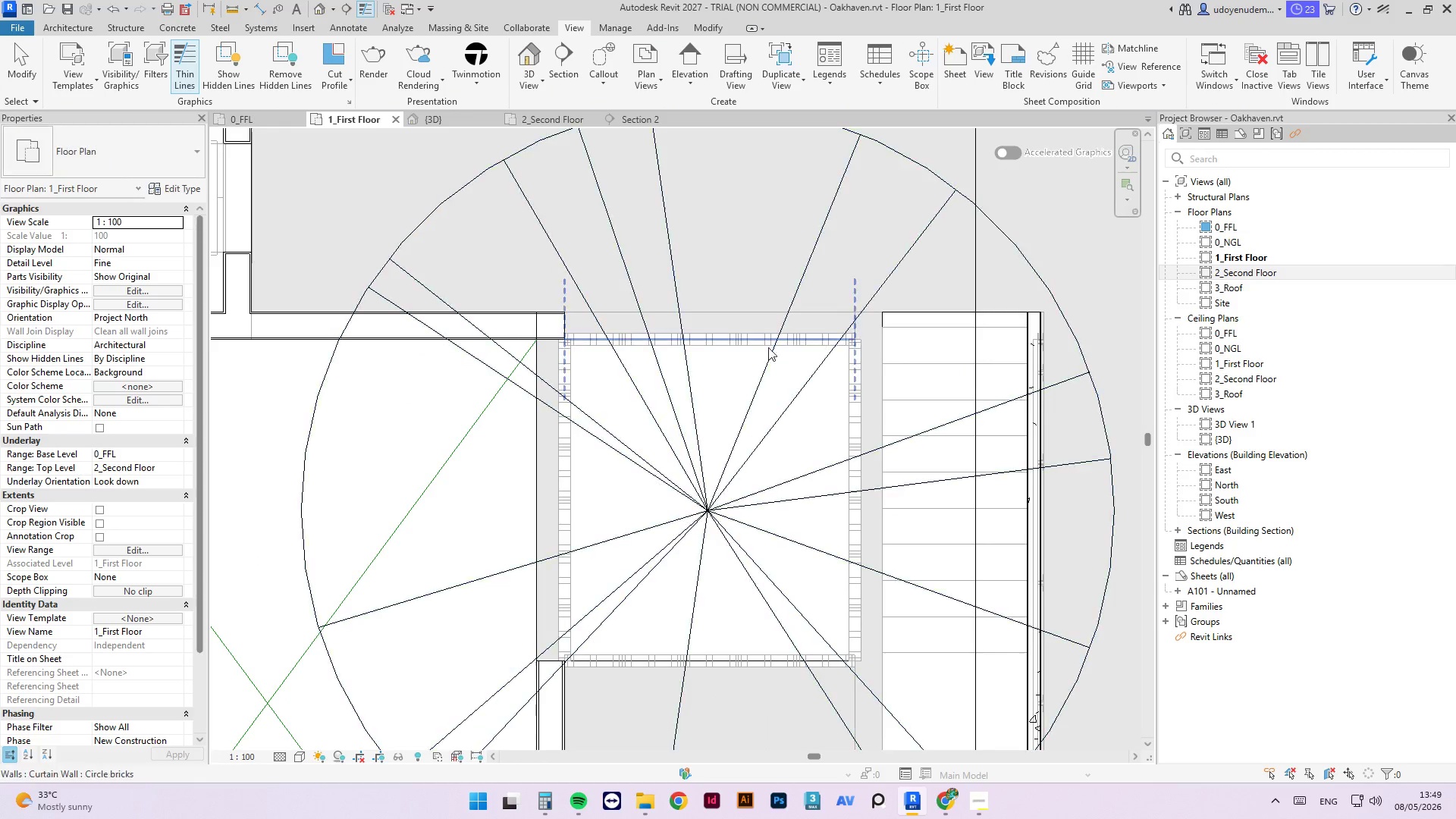 
key(Escape)
 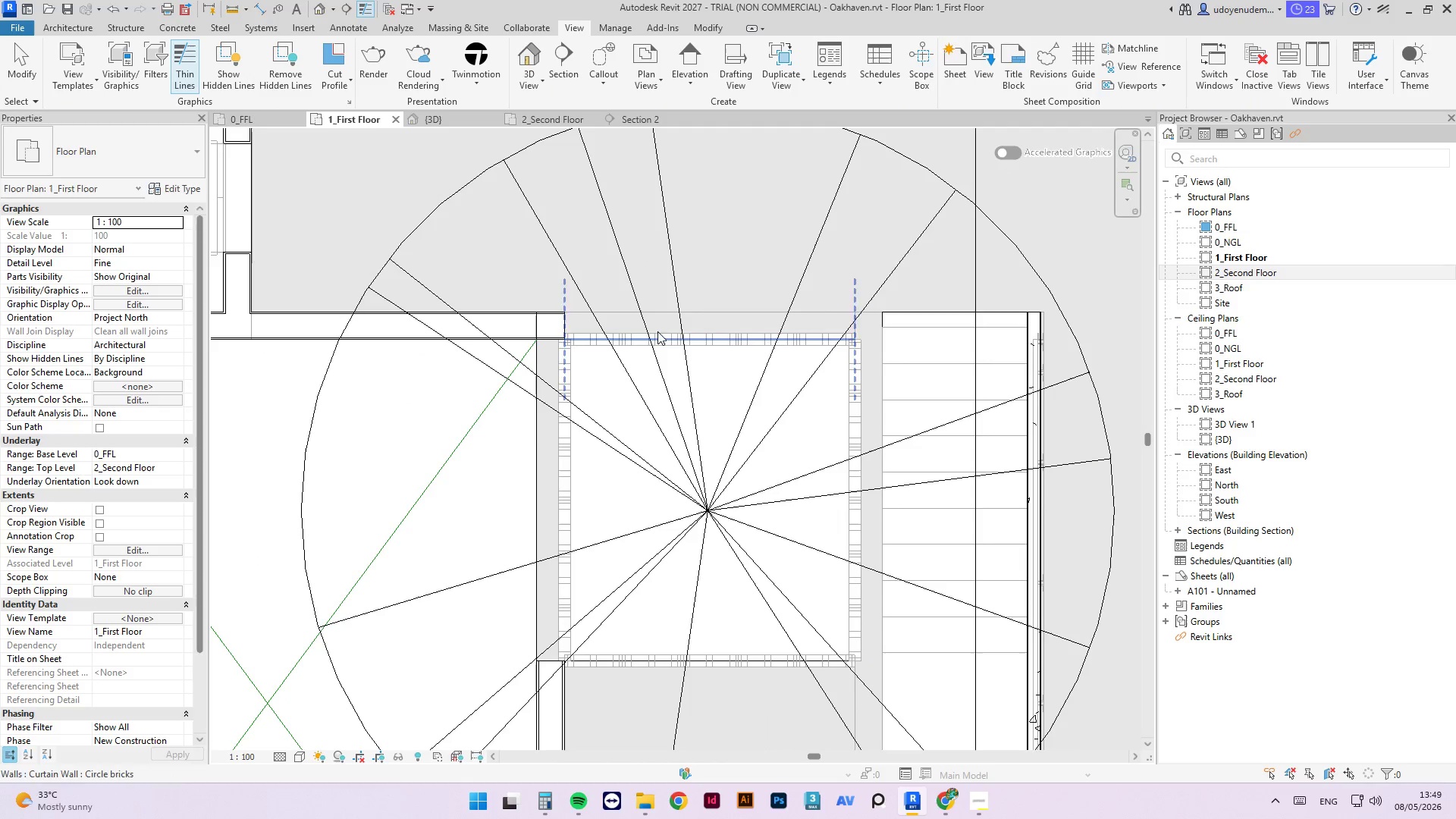 
key(Escape)
 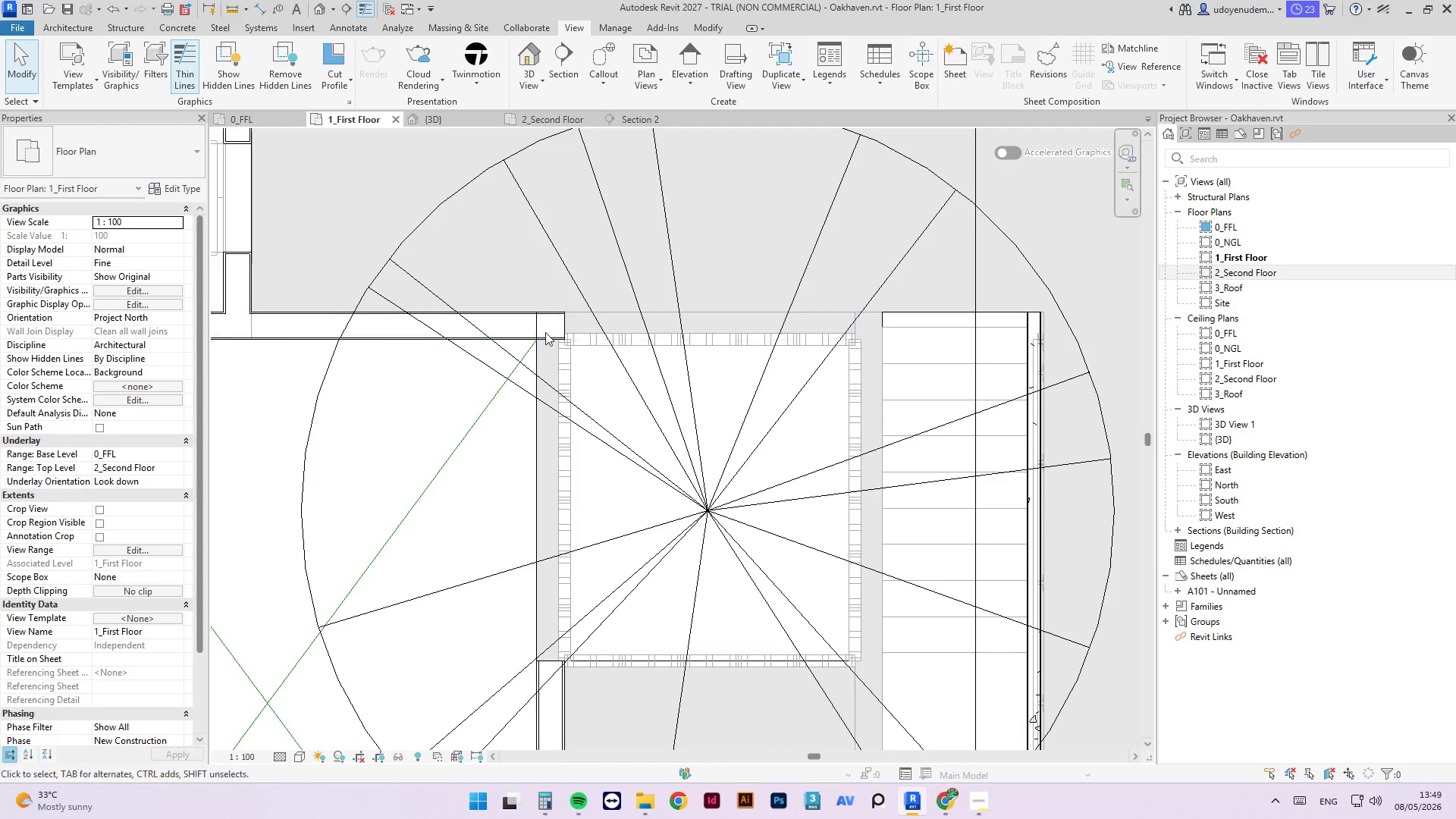 
left_click([544, 332])
 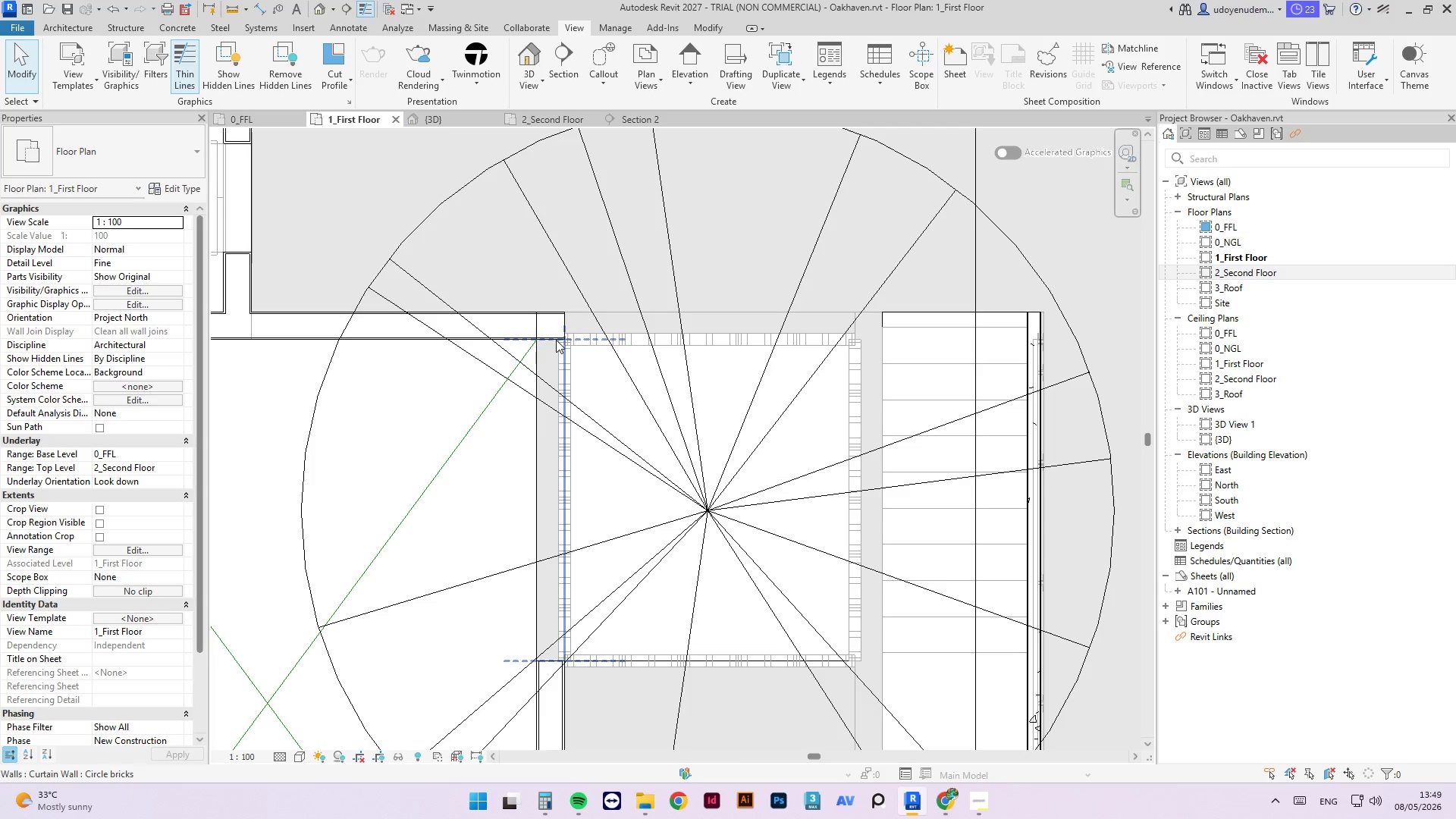 
left_click([556, 340])
 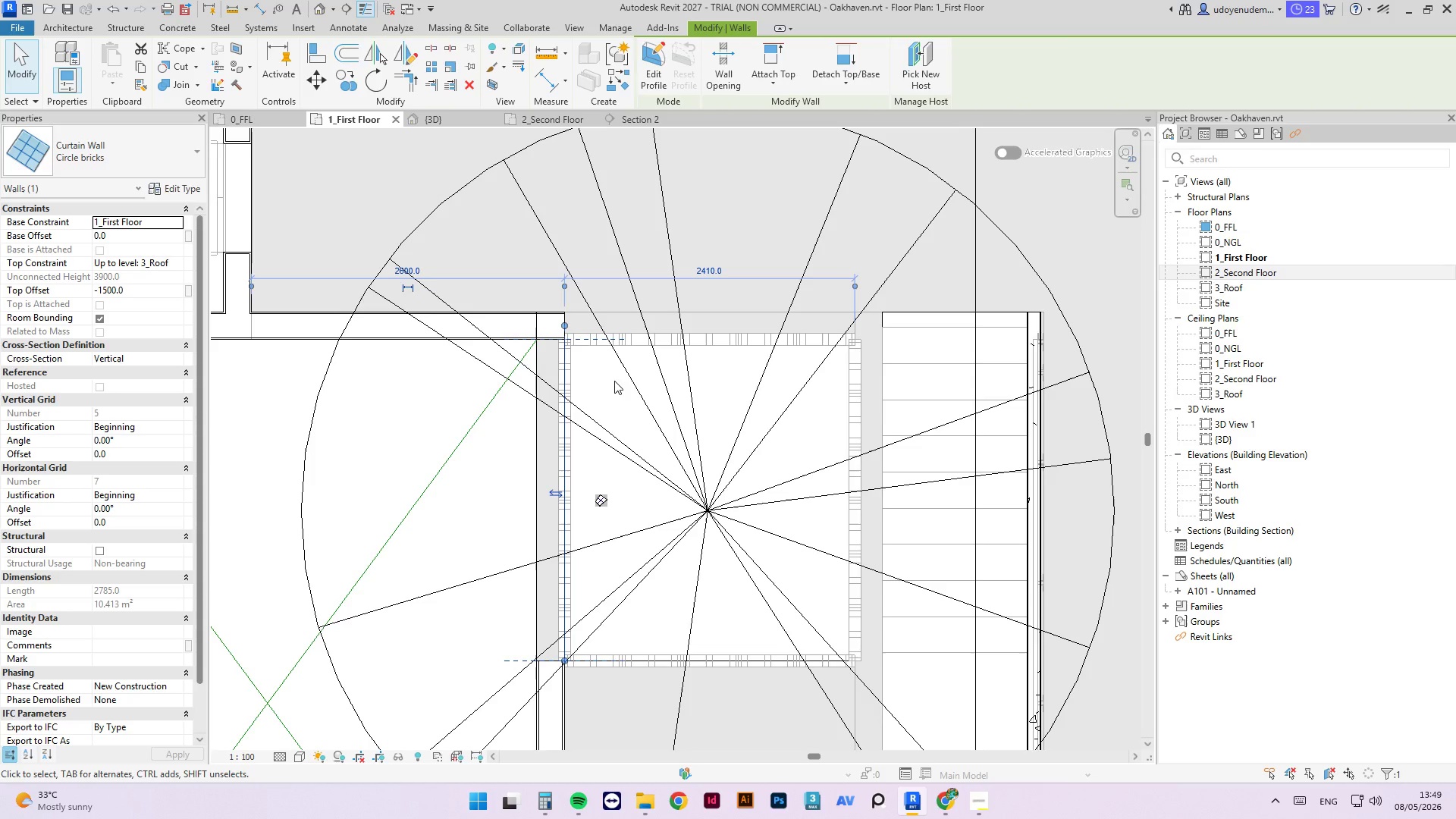 
left_click([566, 452])
 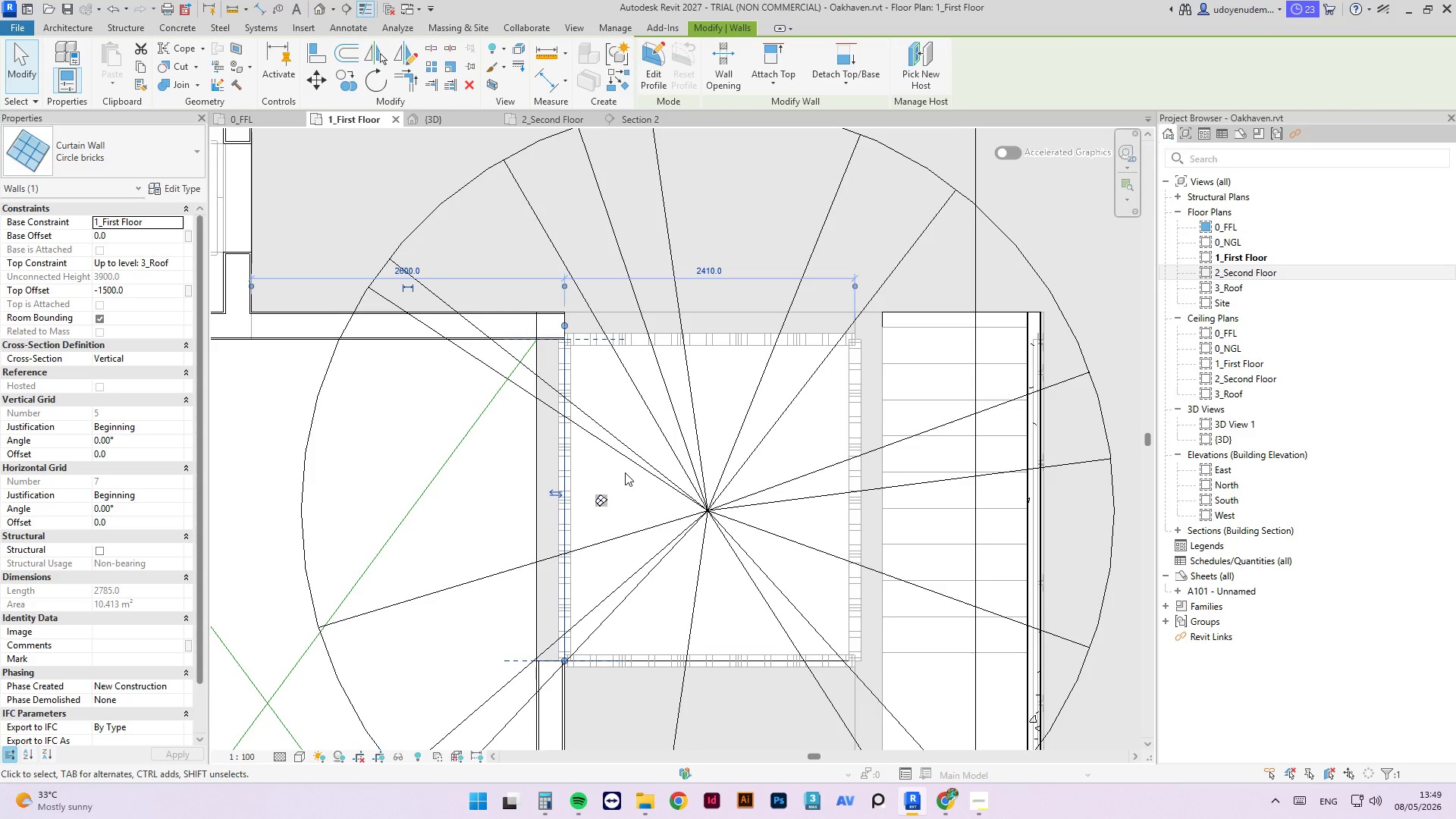 
key(Escape)
 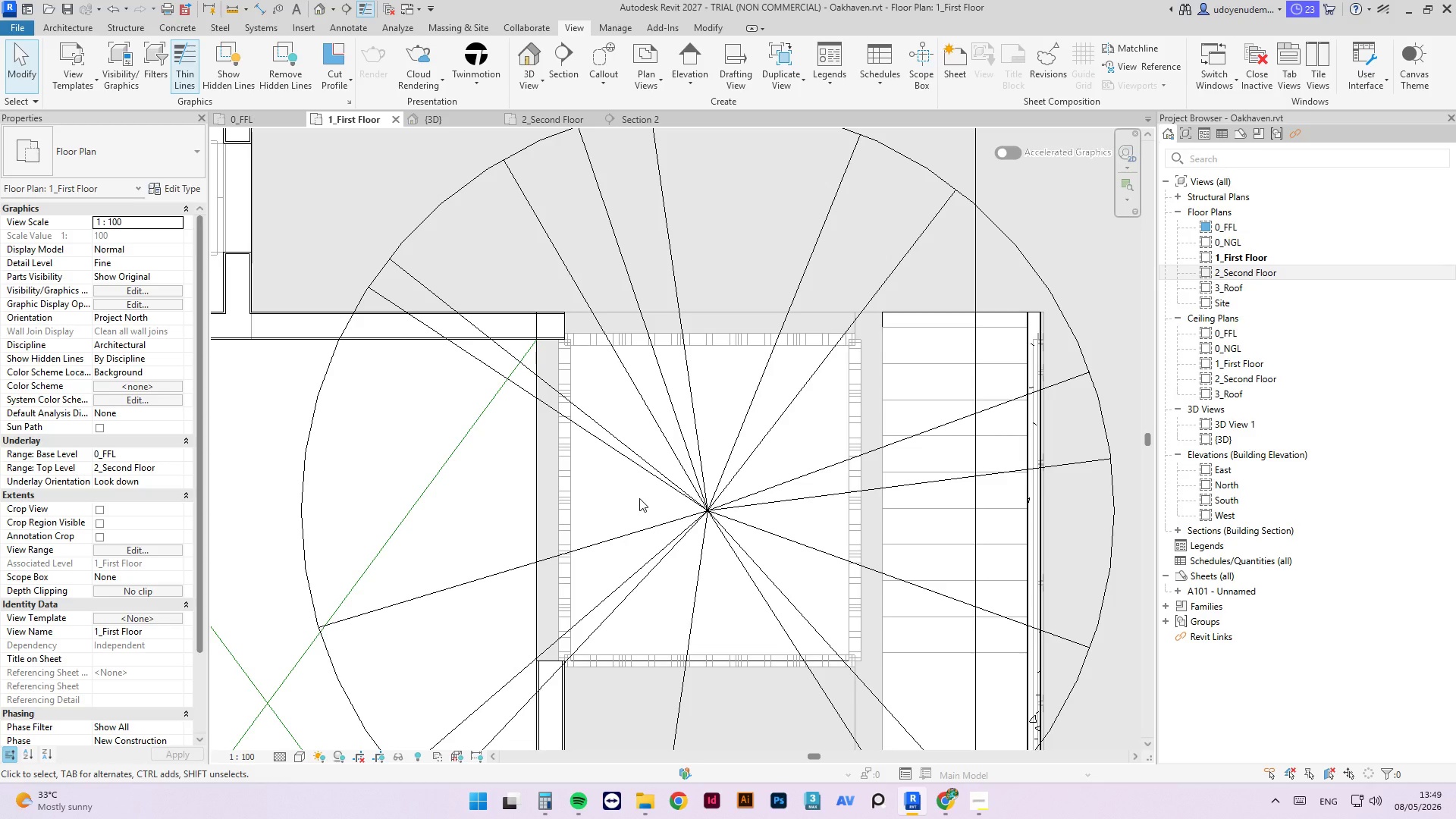 
wait(20.23)
 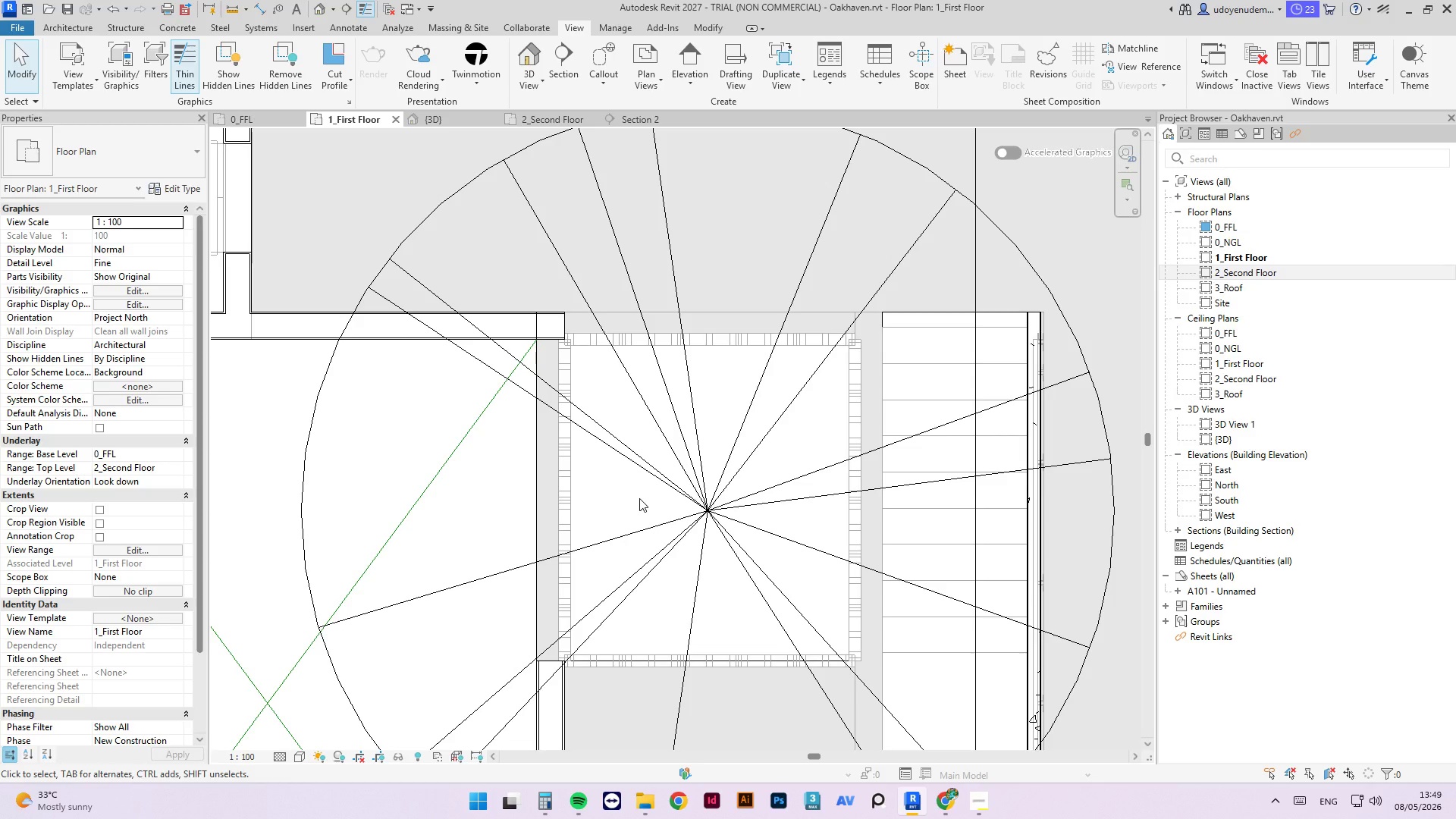 
left_click([571, 461])
 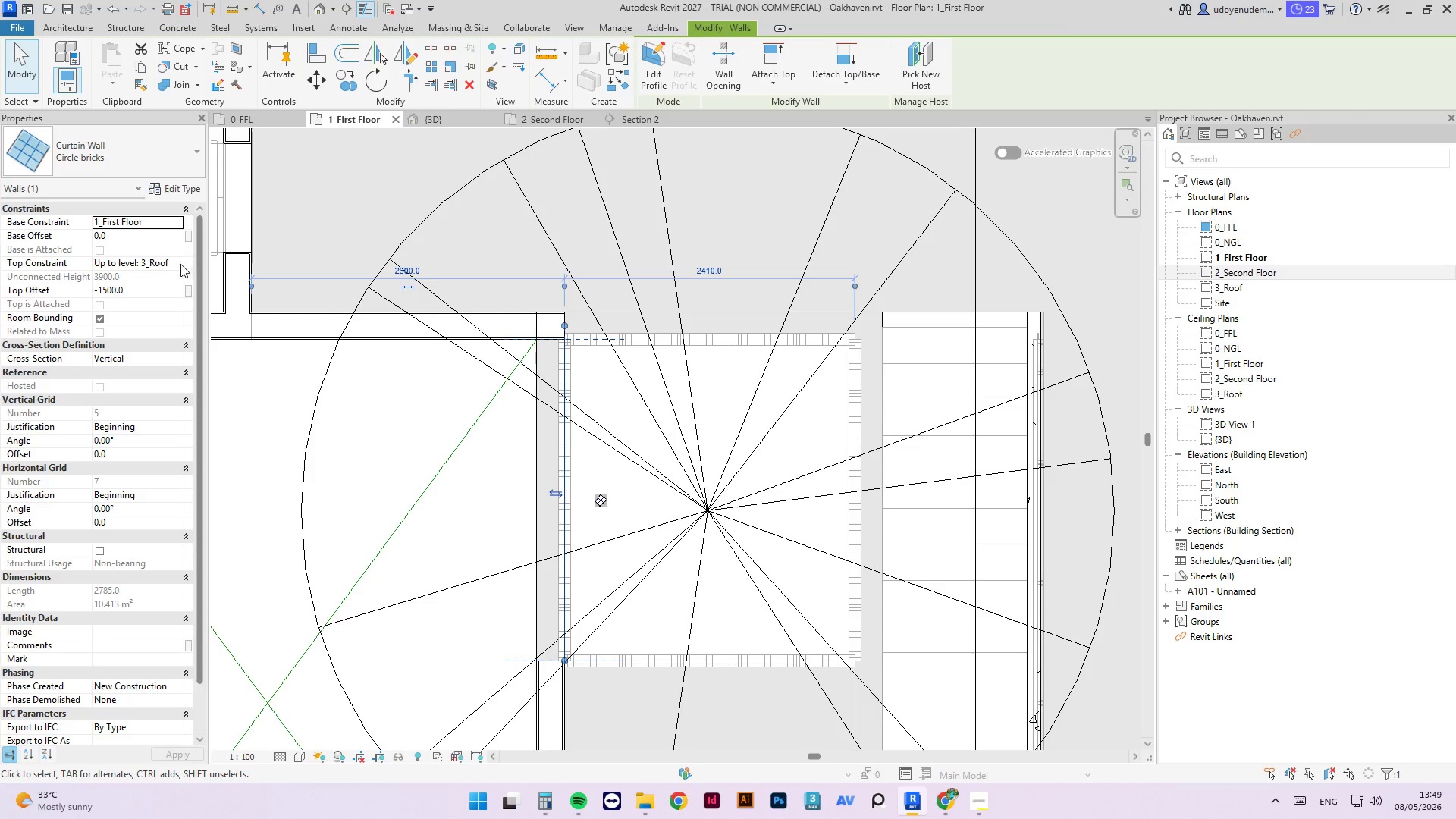 
left_click([177, 226])
 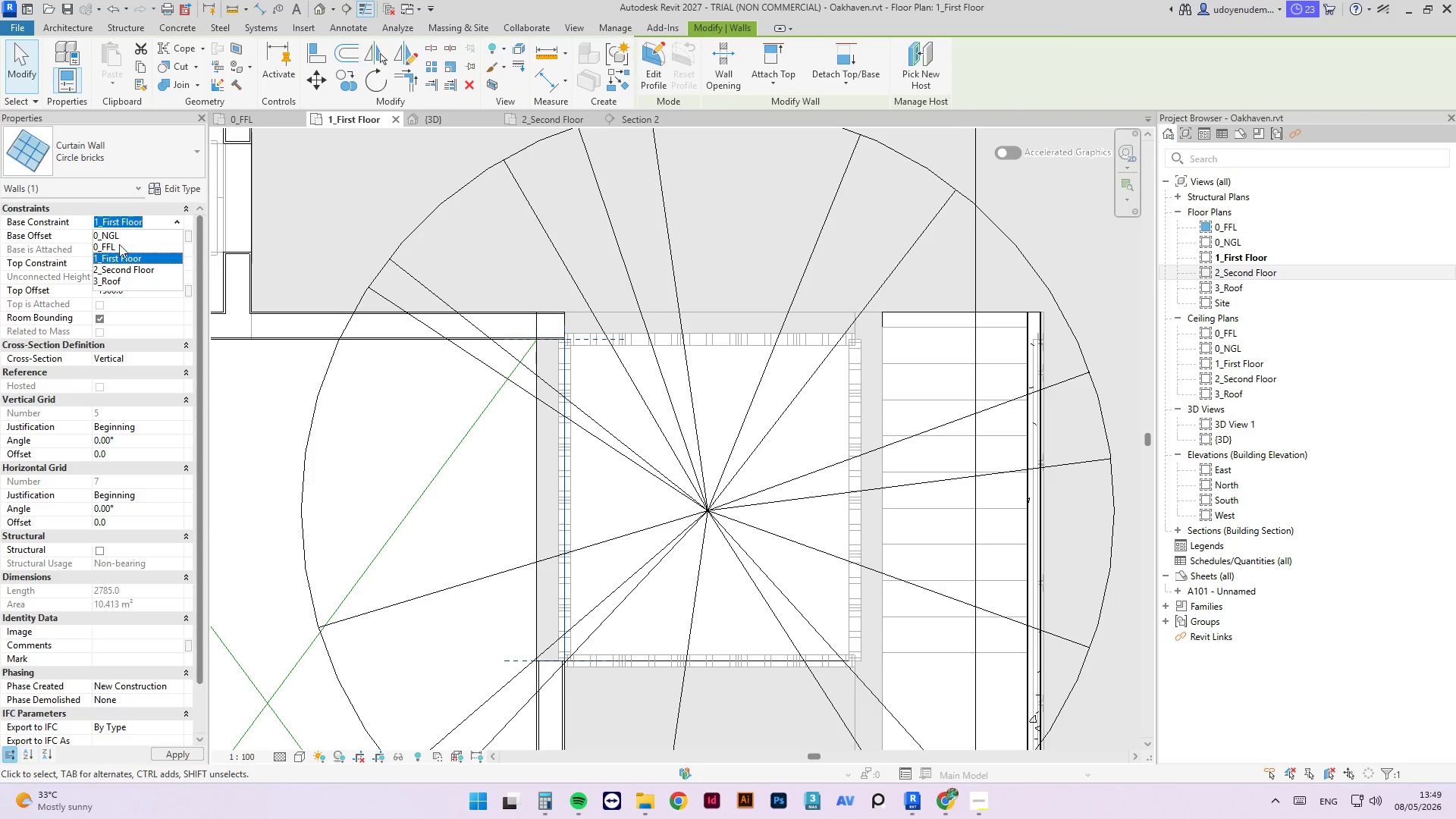 
left_click([108, 251])
 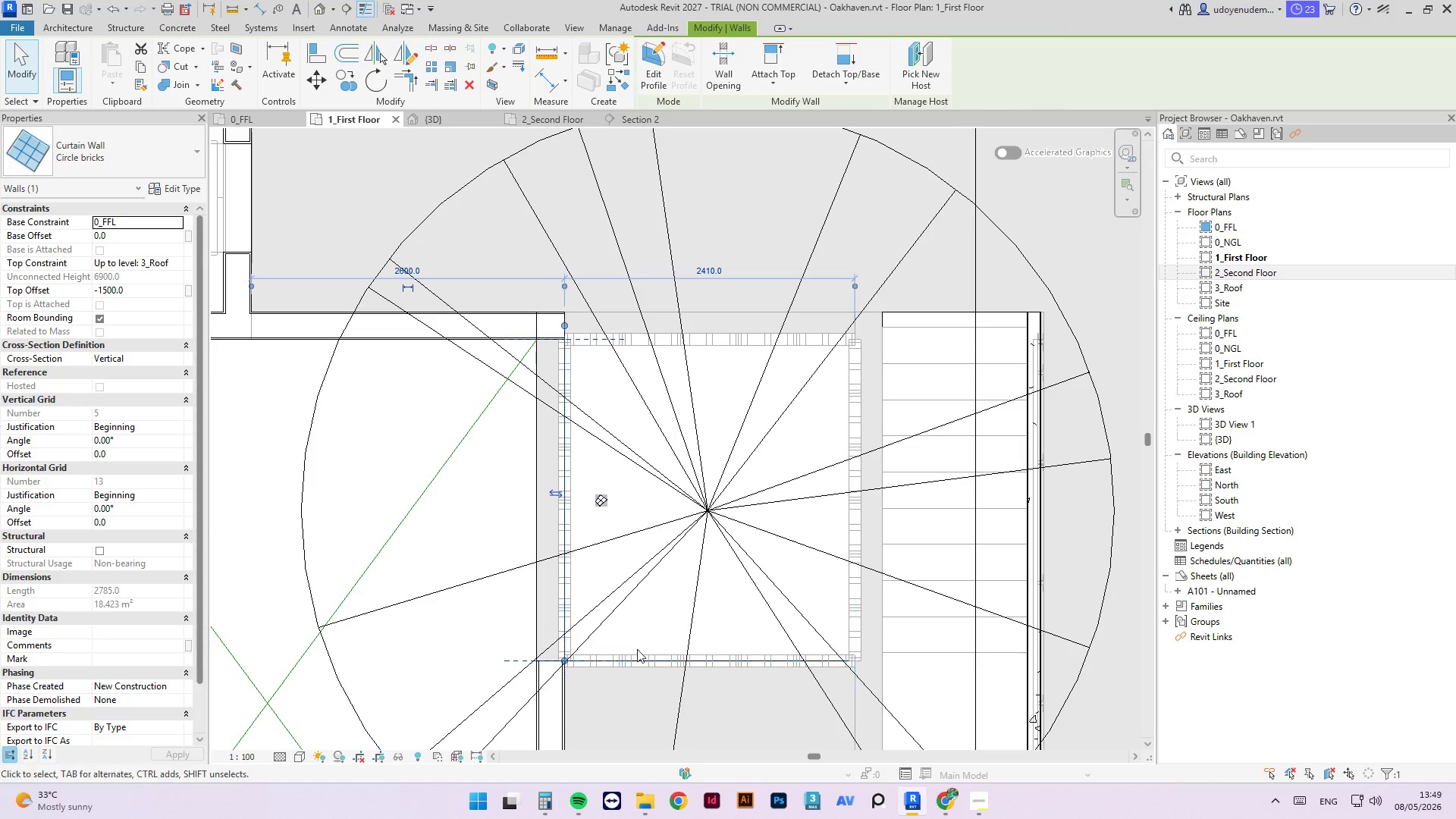 
left_click([636, 659])
 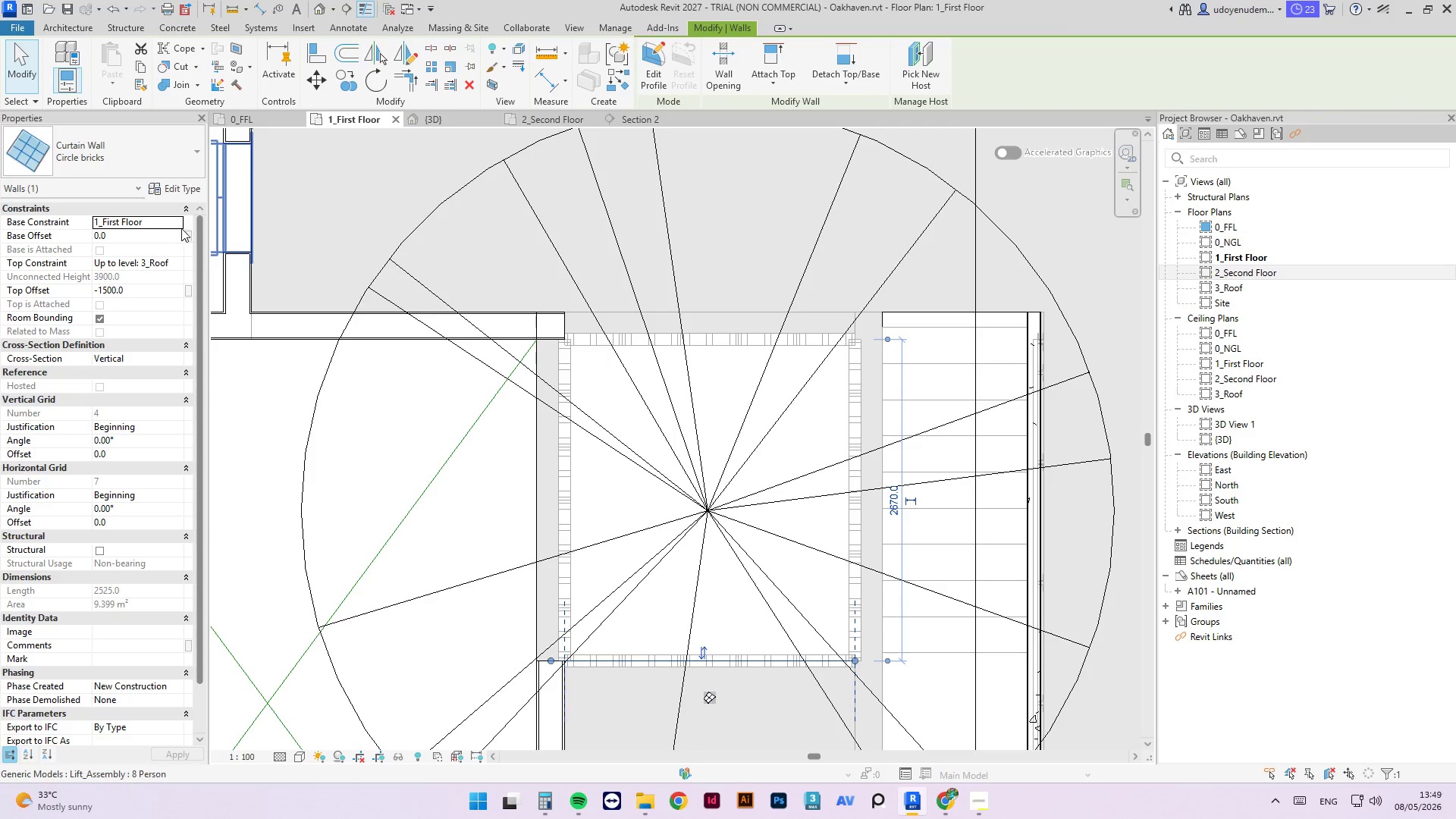 
left_click([177, 221])
 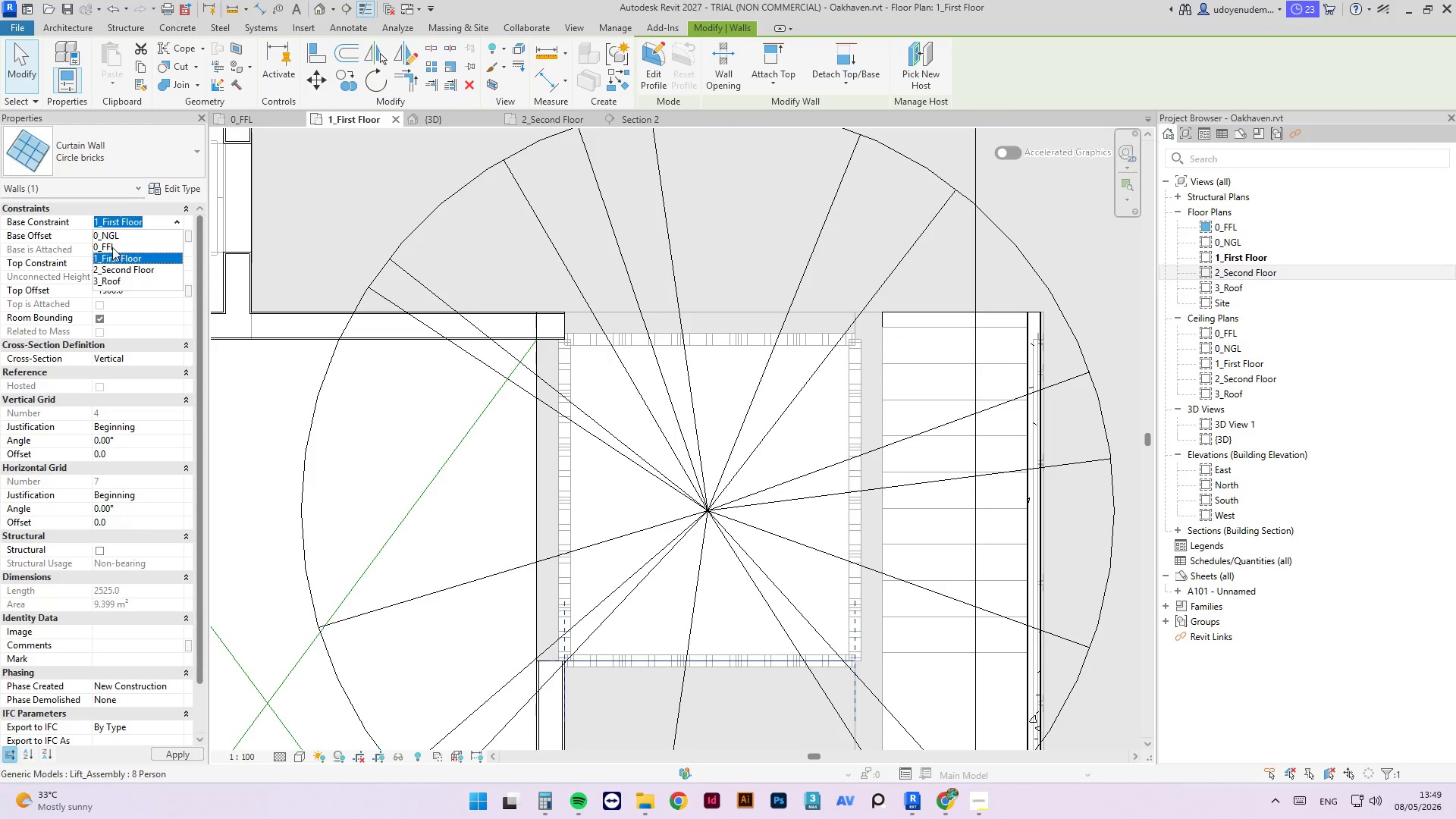 
left_click([107, 249])
 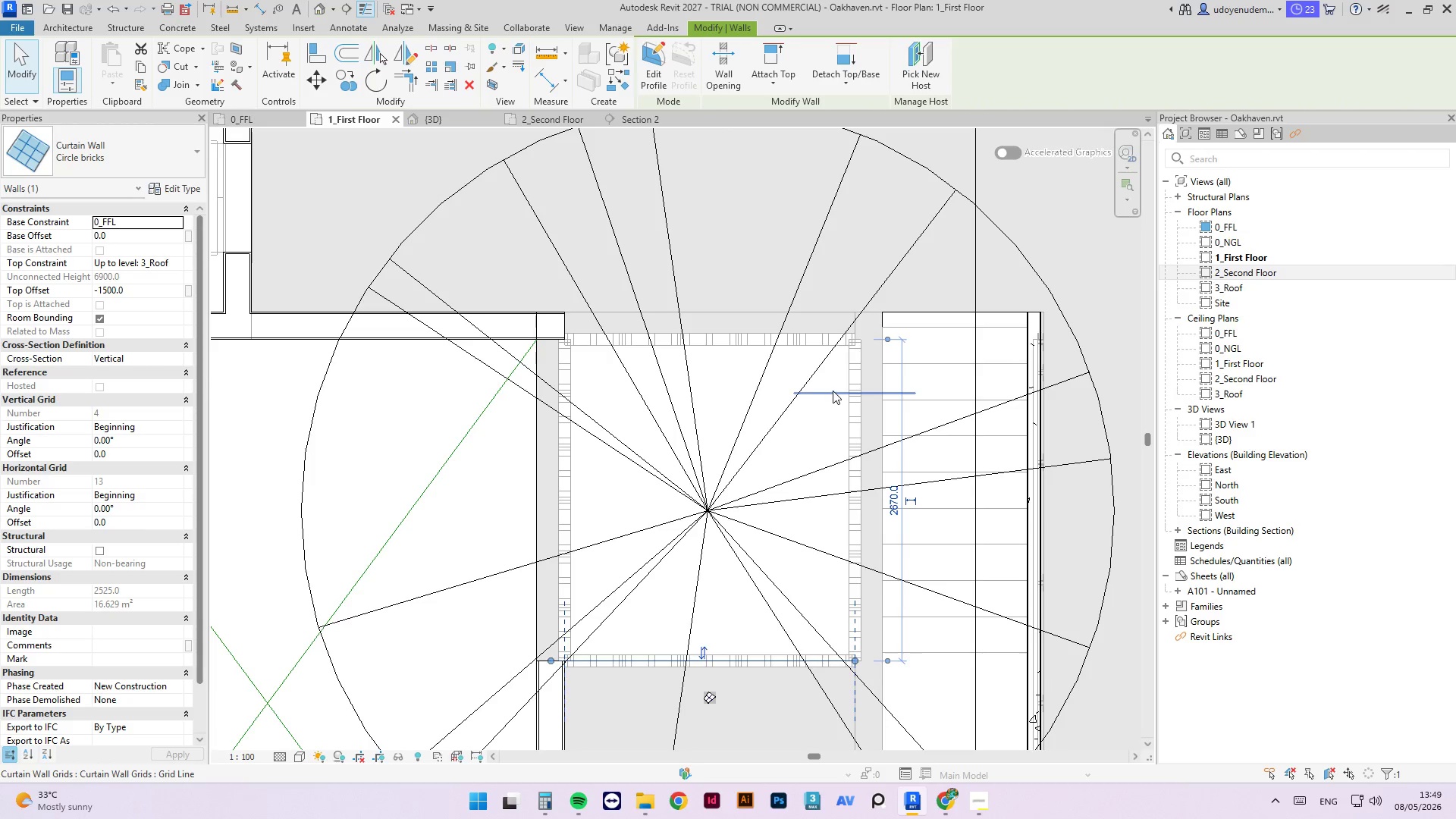 
wait(6.73)
 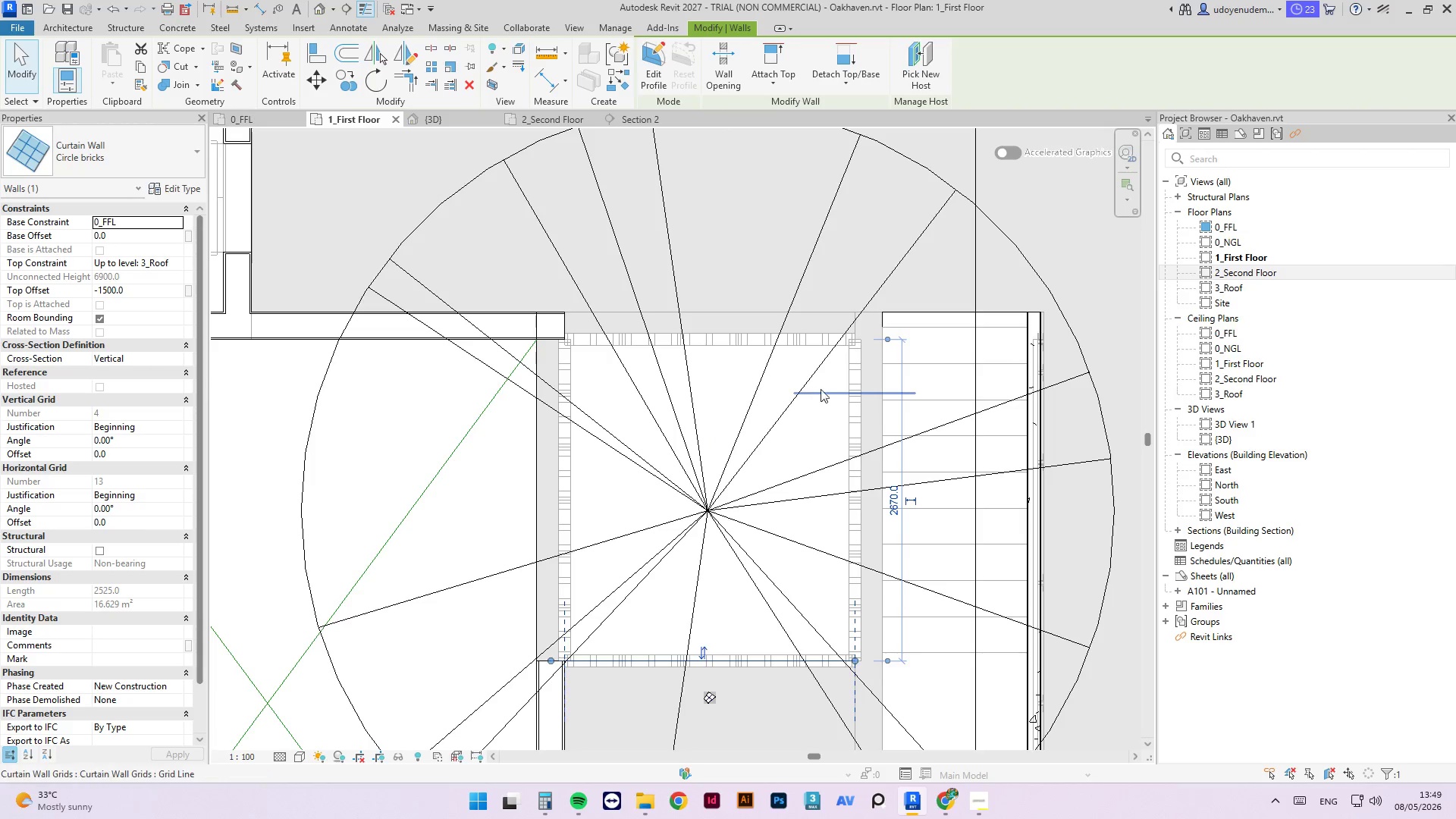 
scroll: coordinate [763, 366], scroll_direction: down, amount: 7.0
 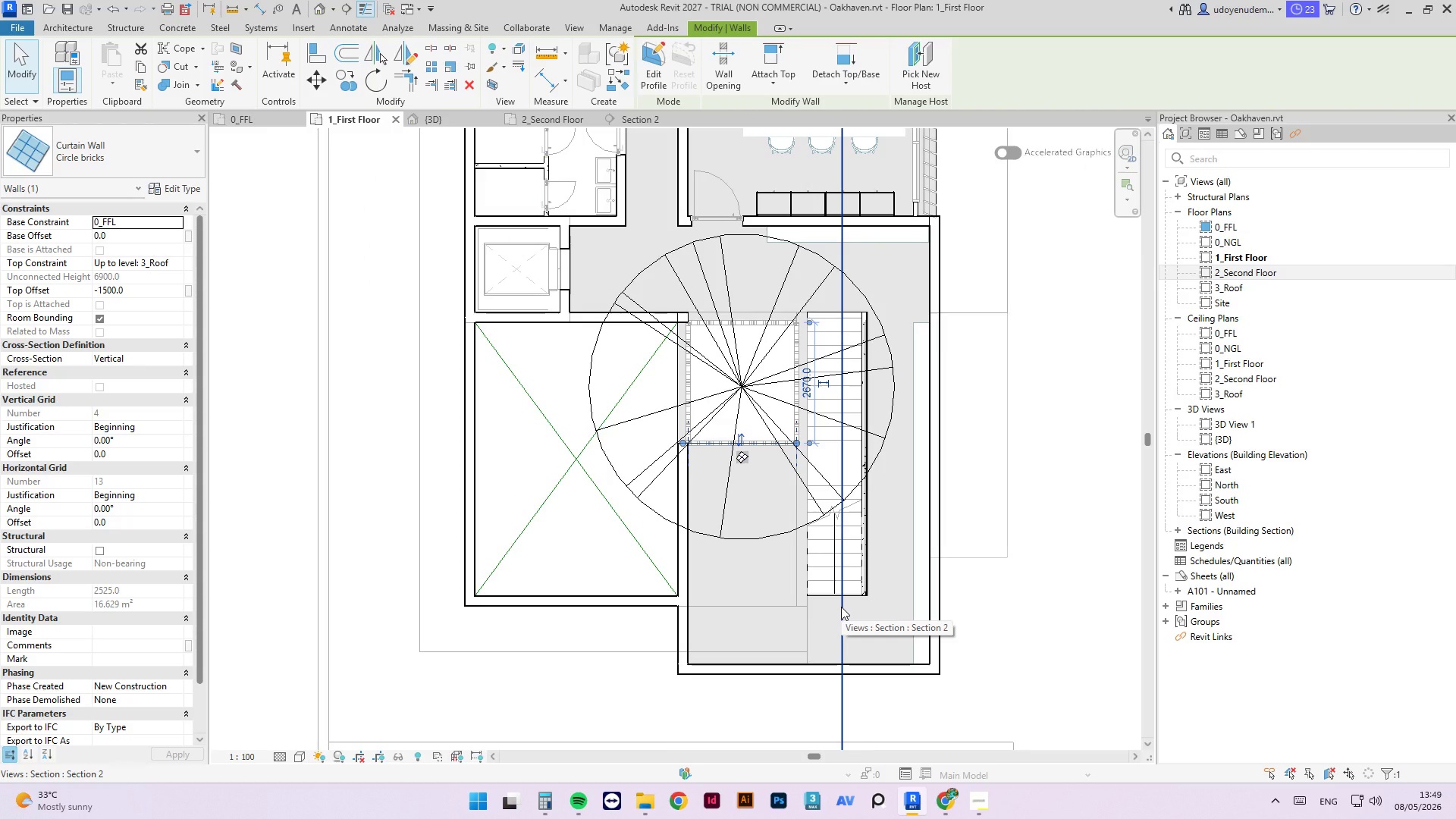 
wait(8.05)
 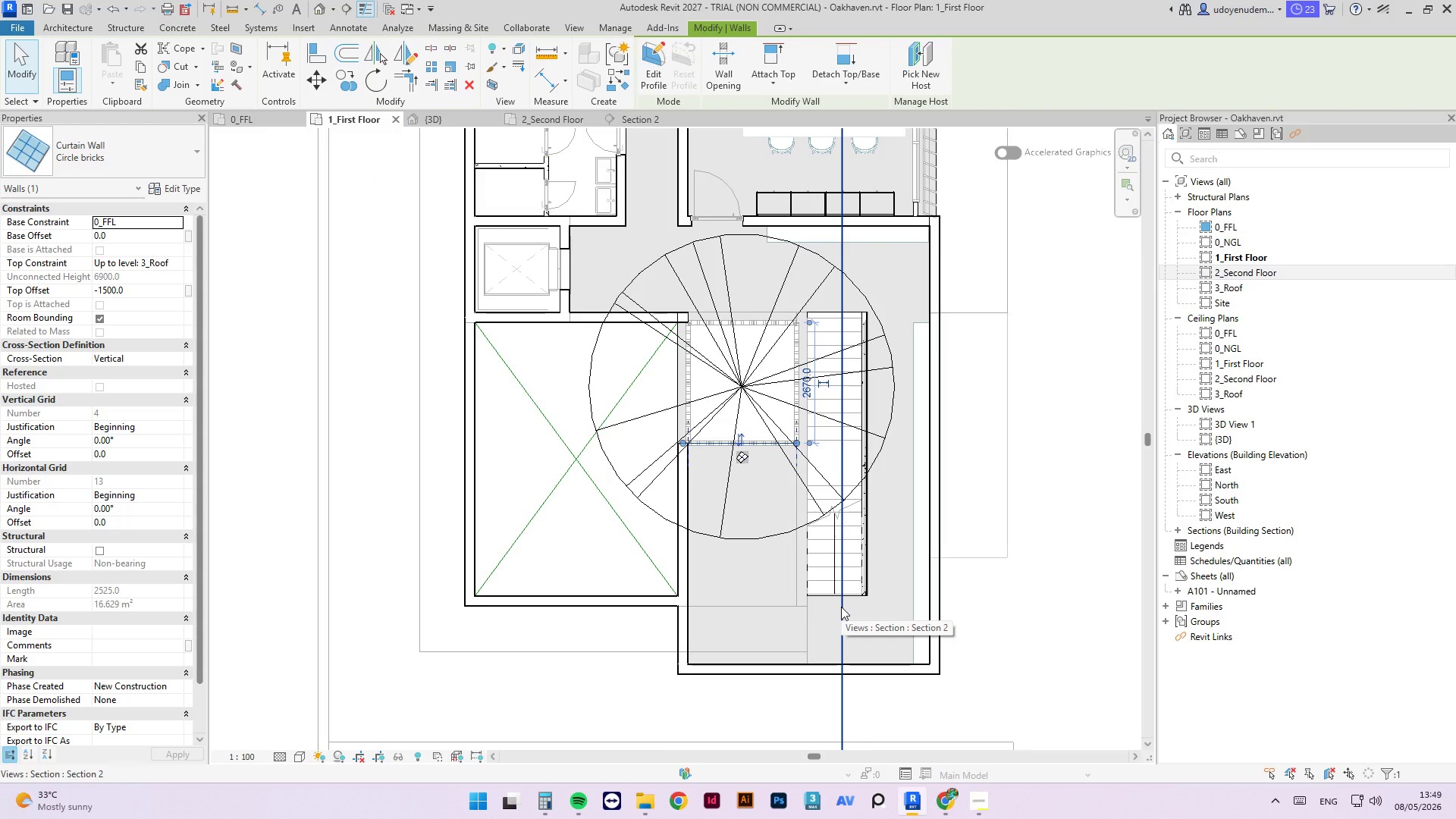 
scroll: coordinate [845, 599], scroll_direction: down, amount: 5.0
 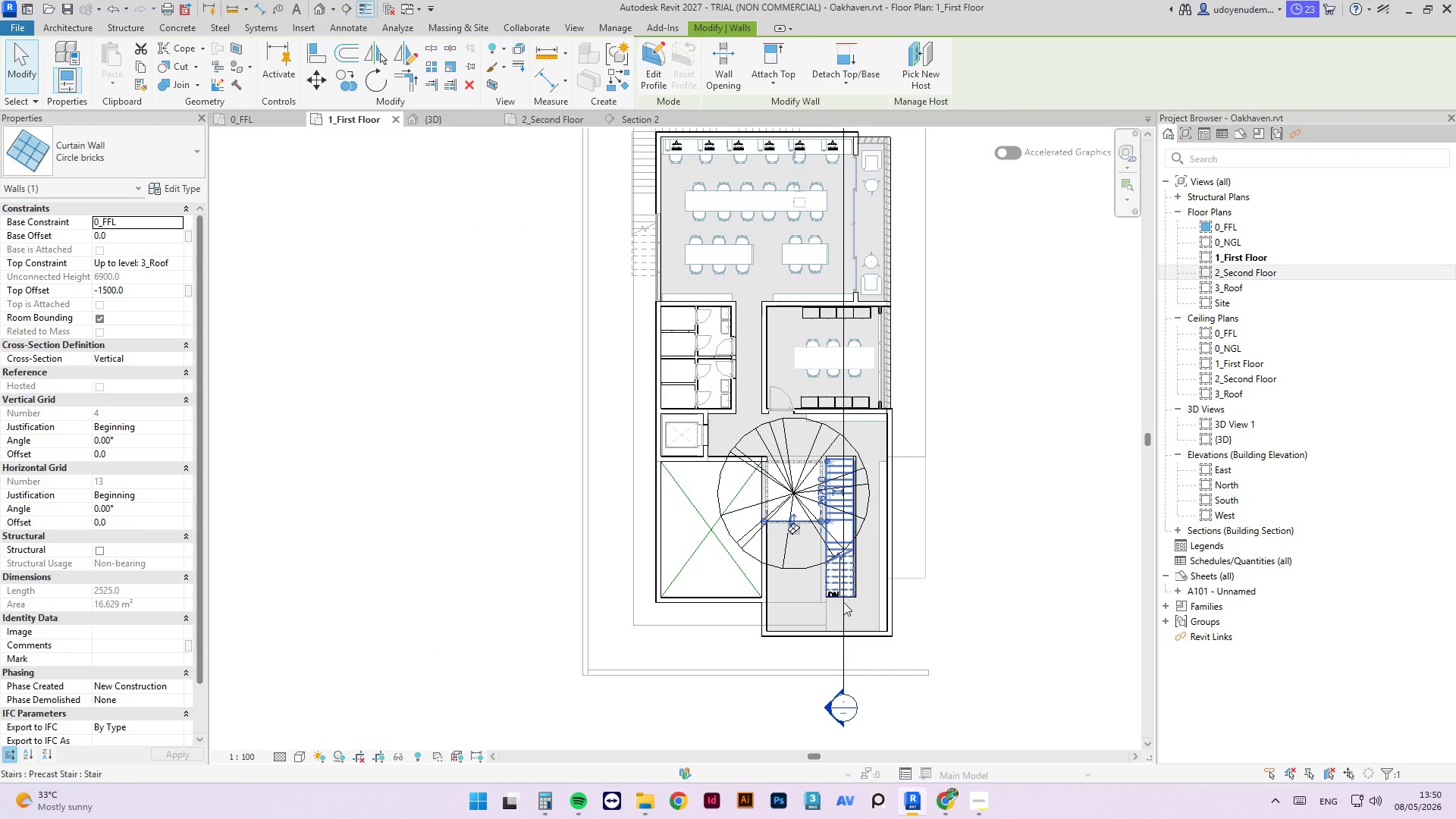 
scroll: coordinate [811, 667], scroll_direction: up, amount: 2.0
 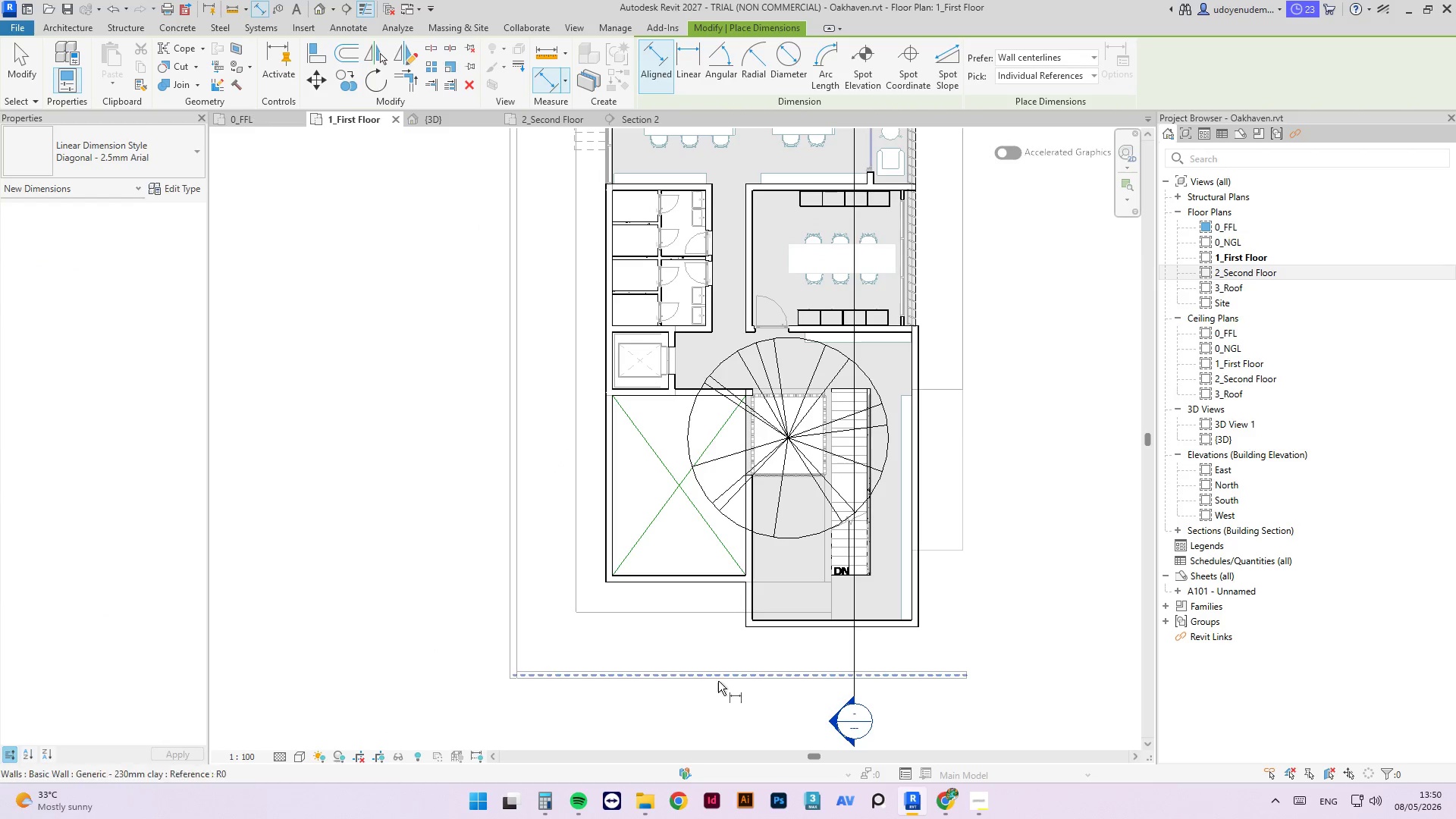 
key(Tab)
 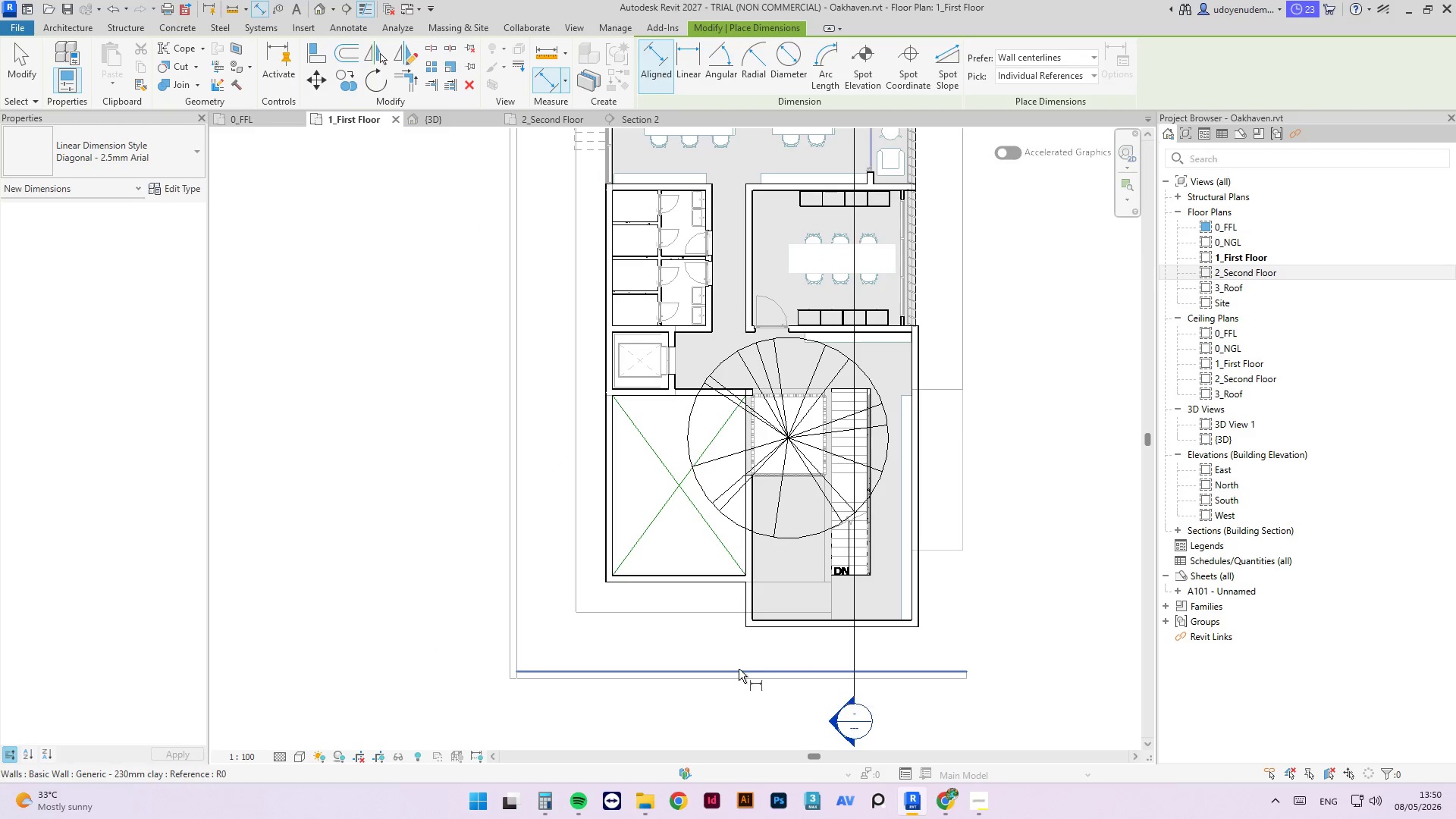 
left_click([739, 669])
 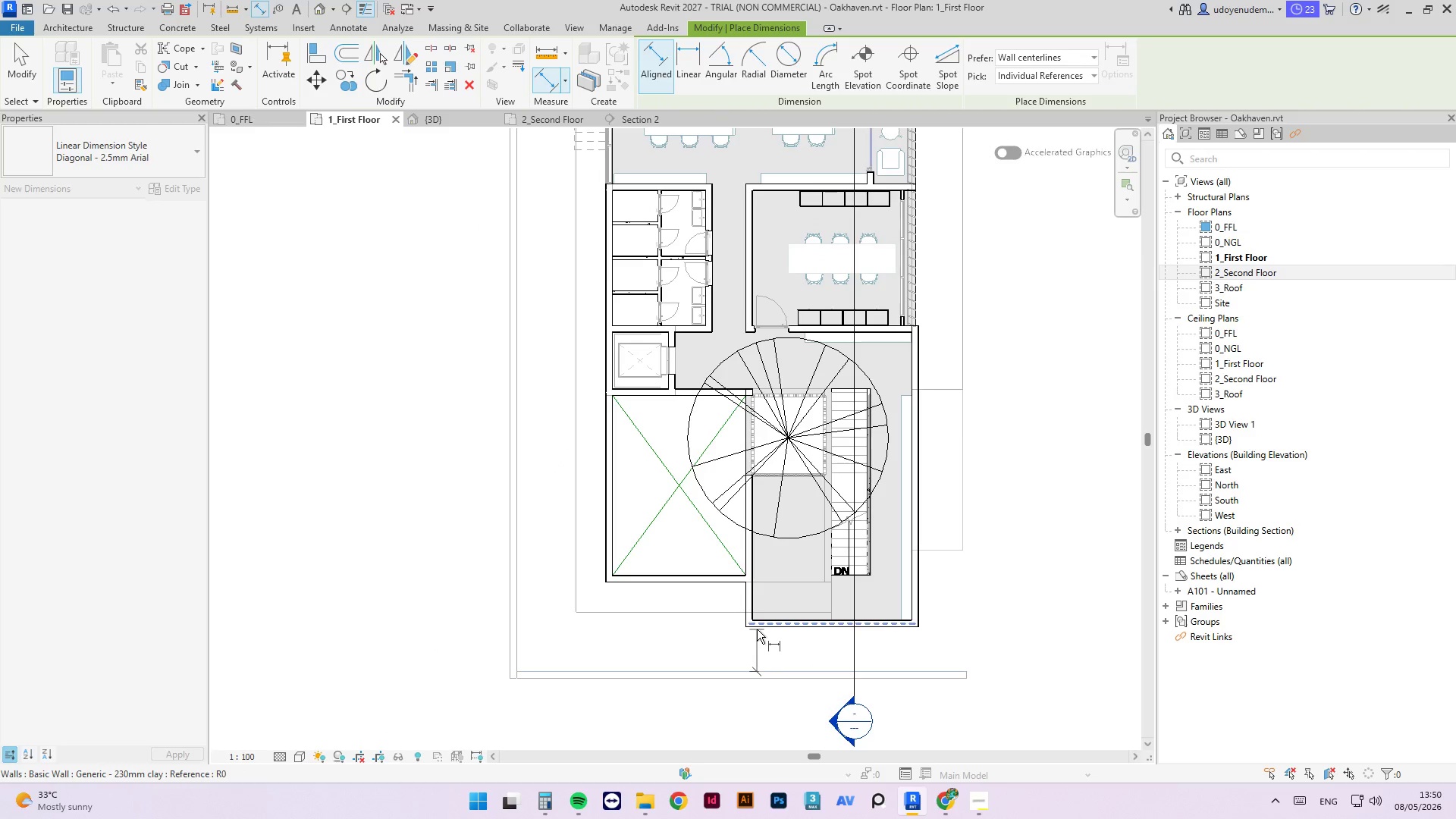 
key(Tab)
 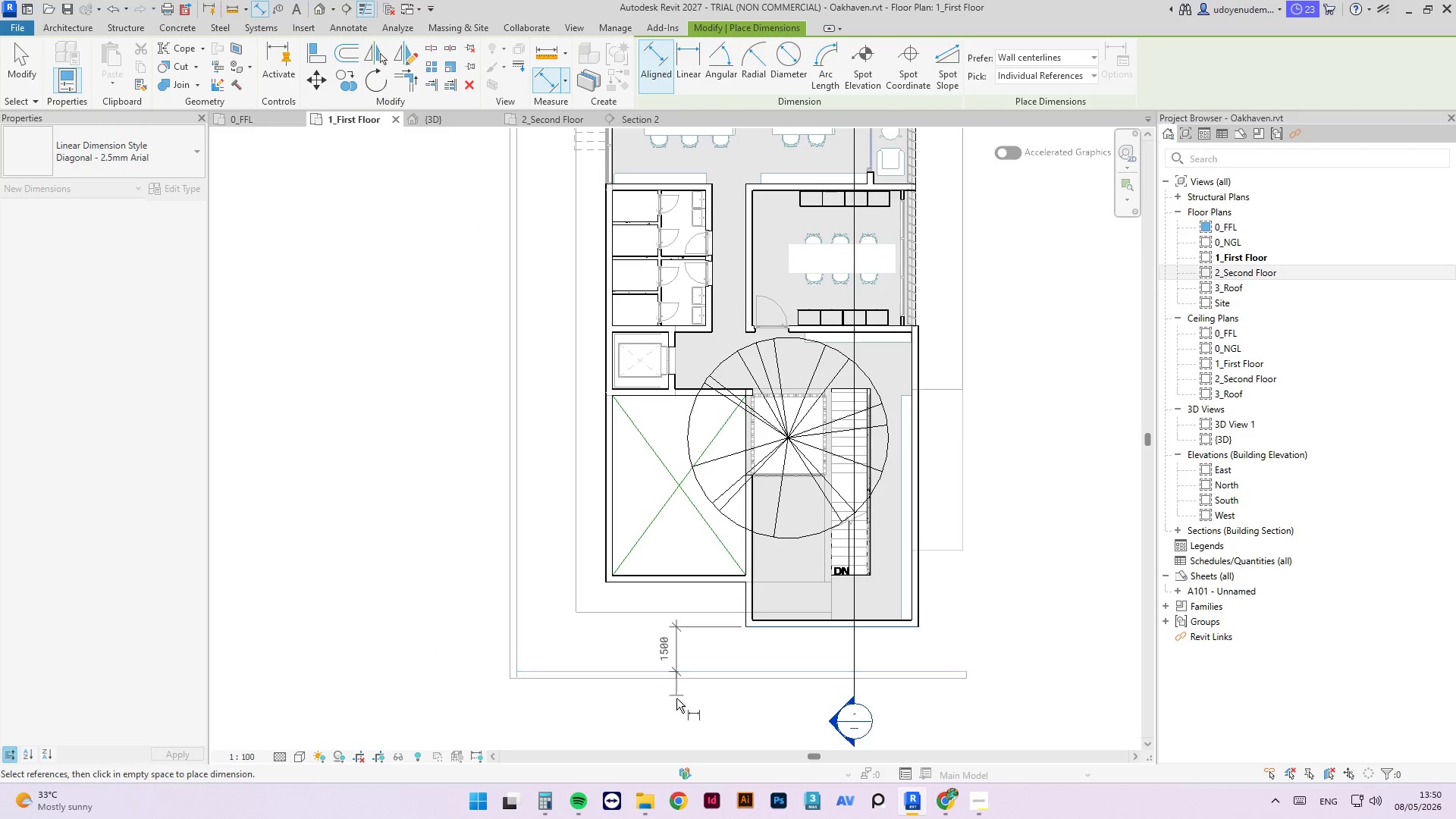 
left_click([676, 701])
 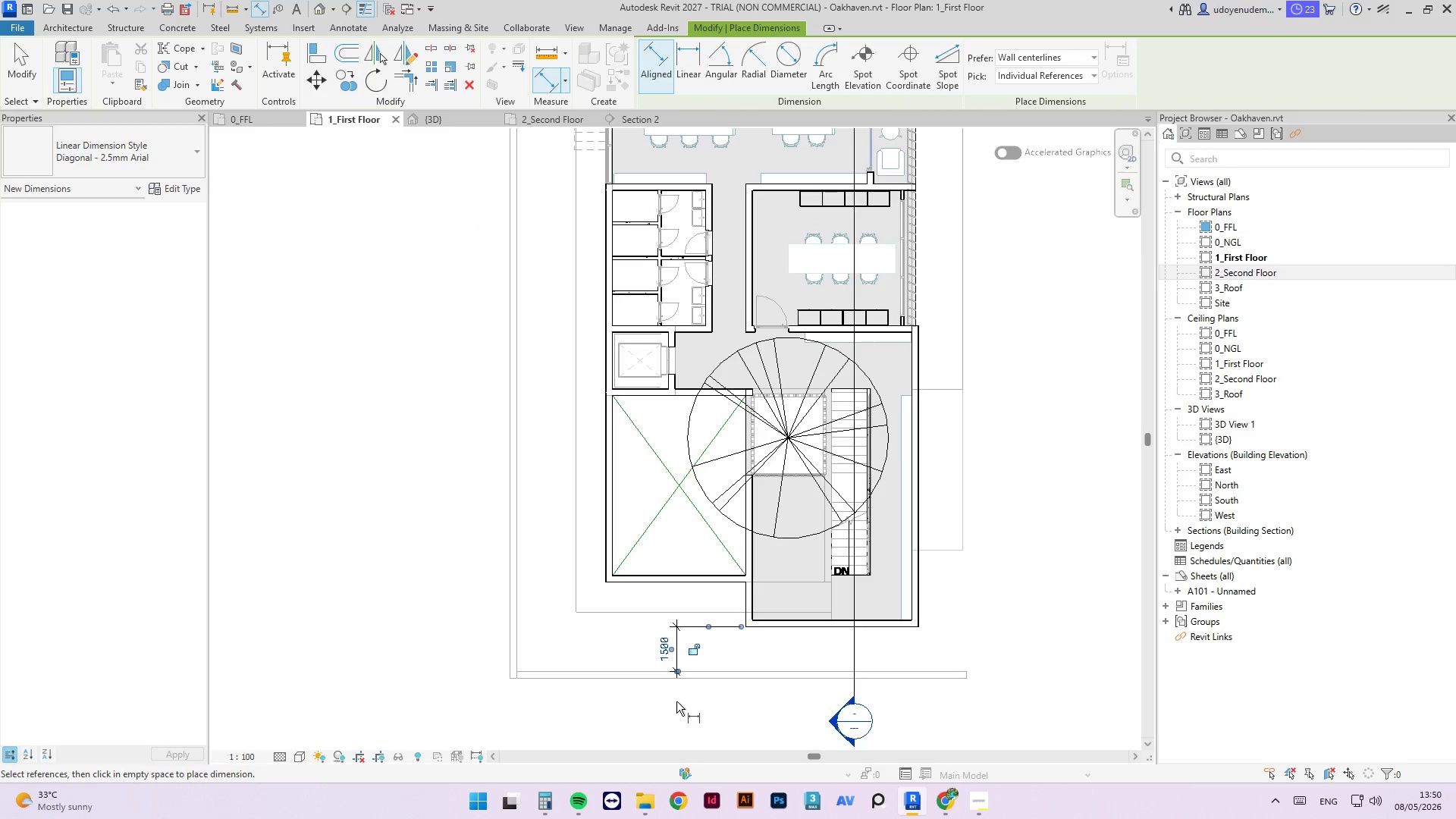 
key(Escape)
 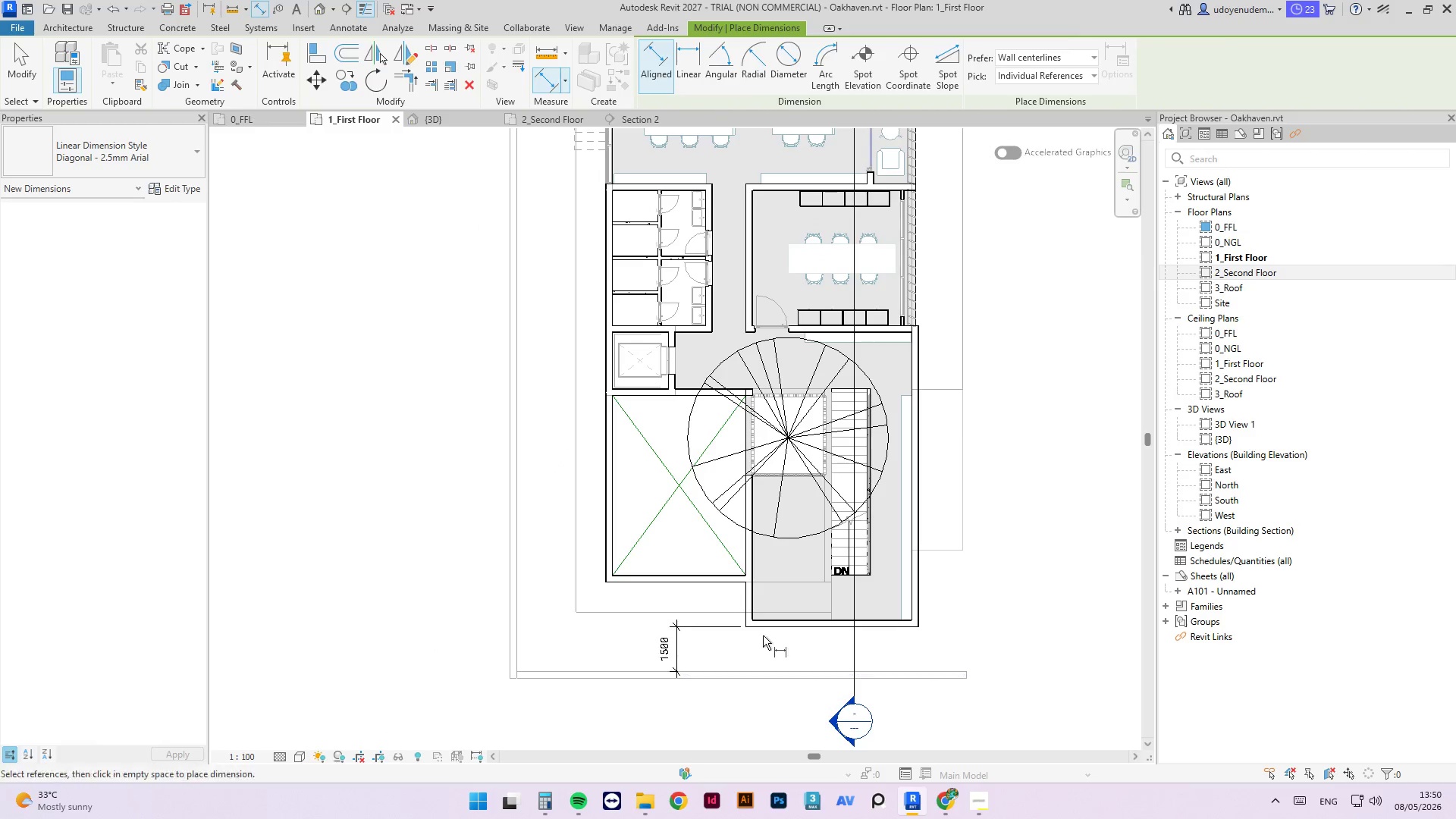 
key(Escape)
 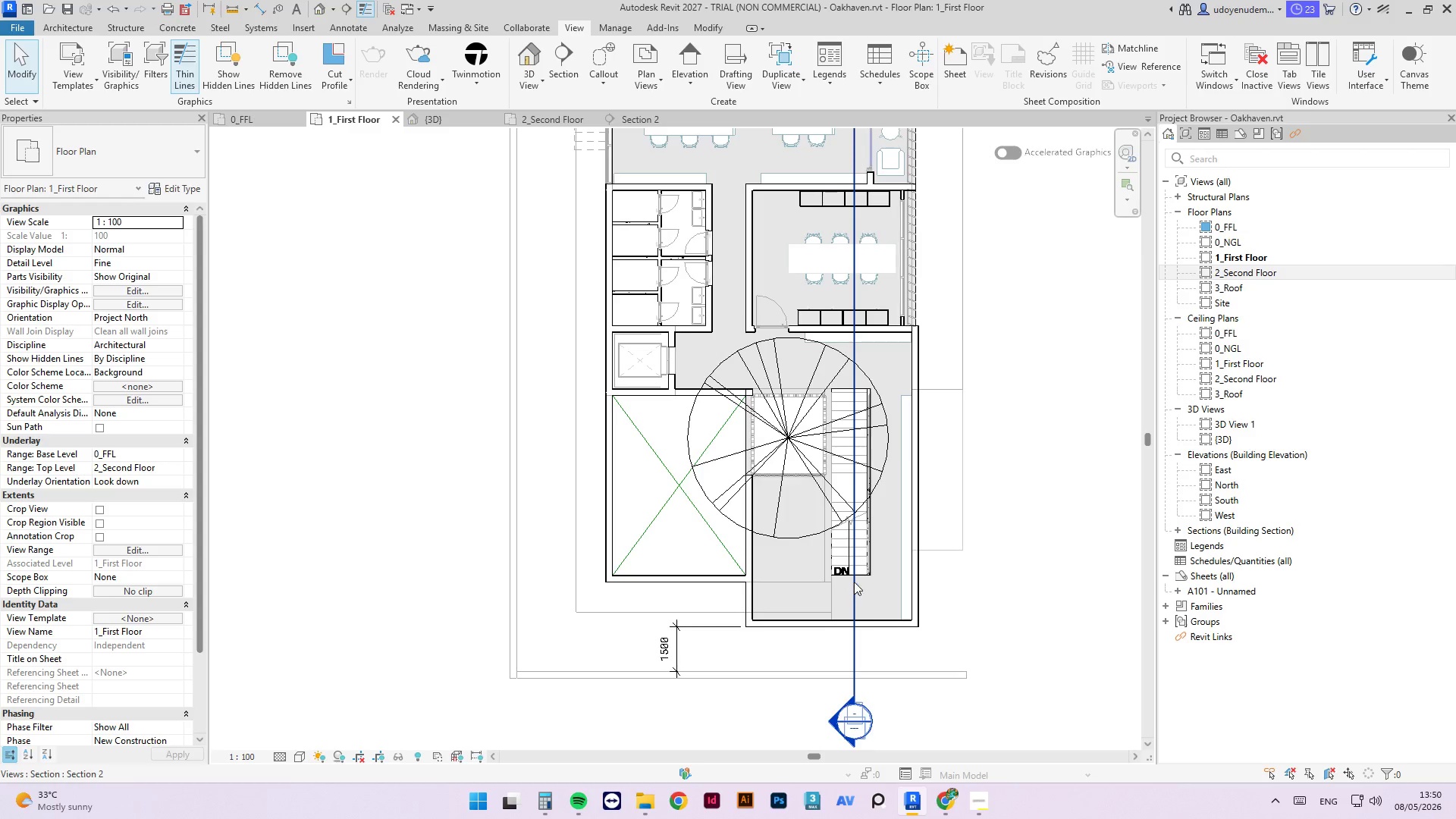 
wait(5.44)
 